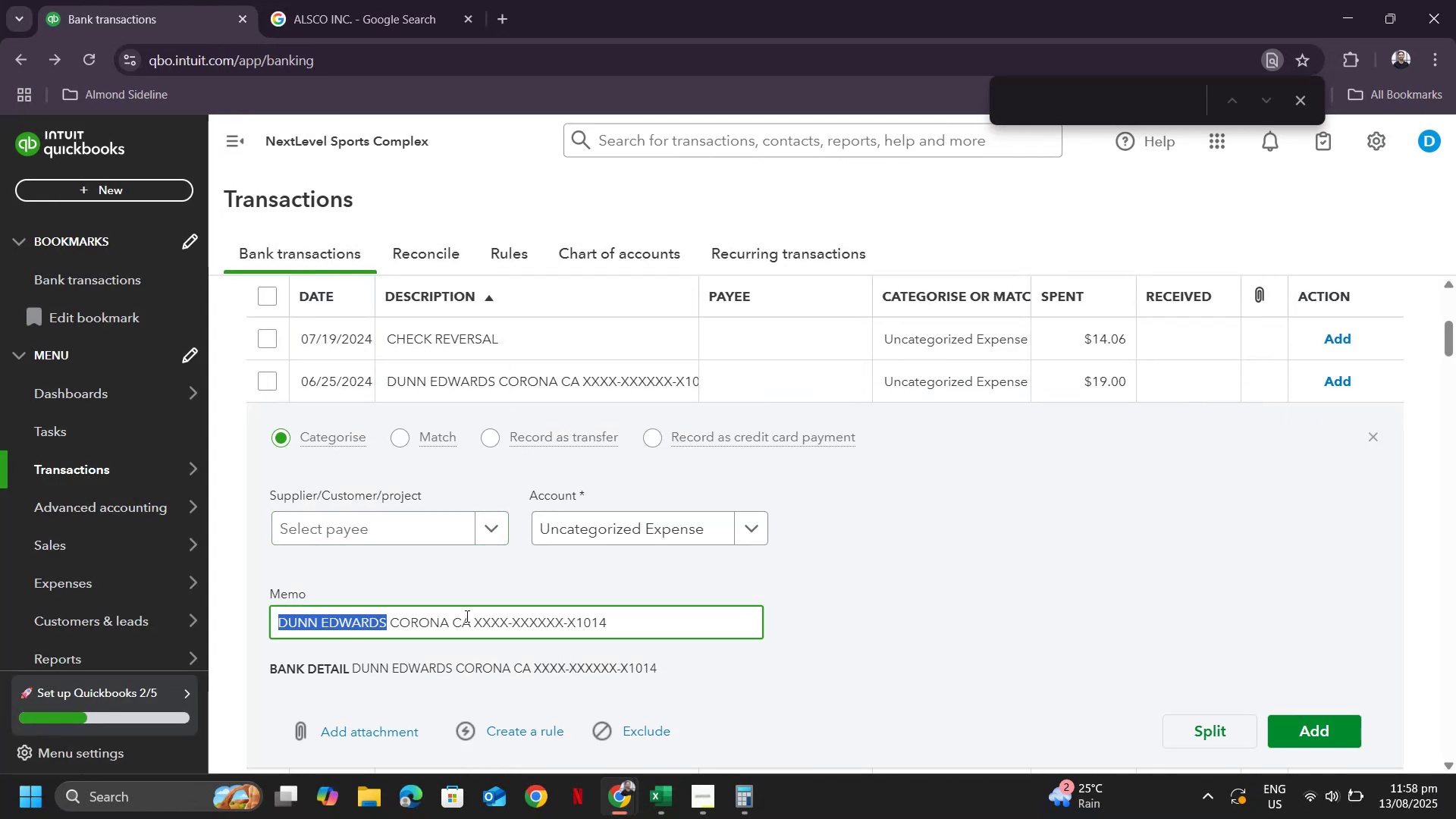 
key(Control+C)
 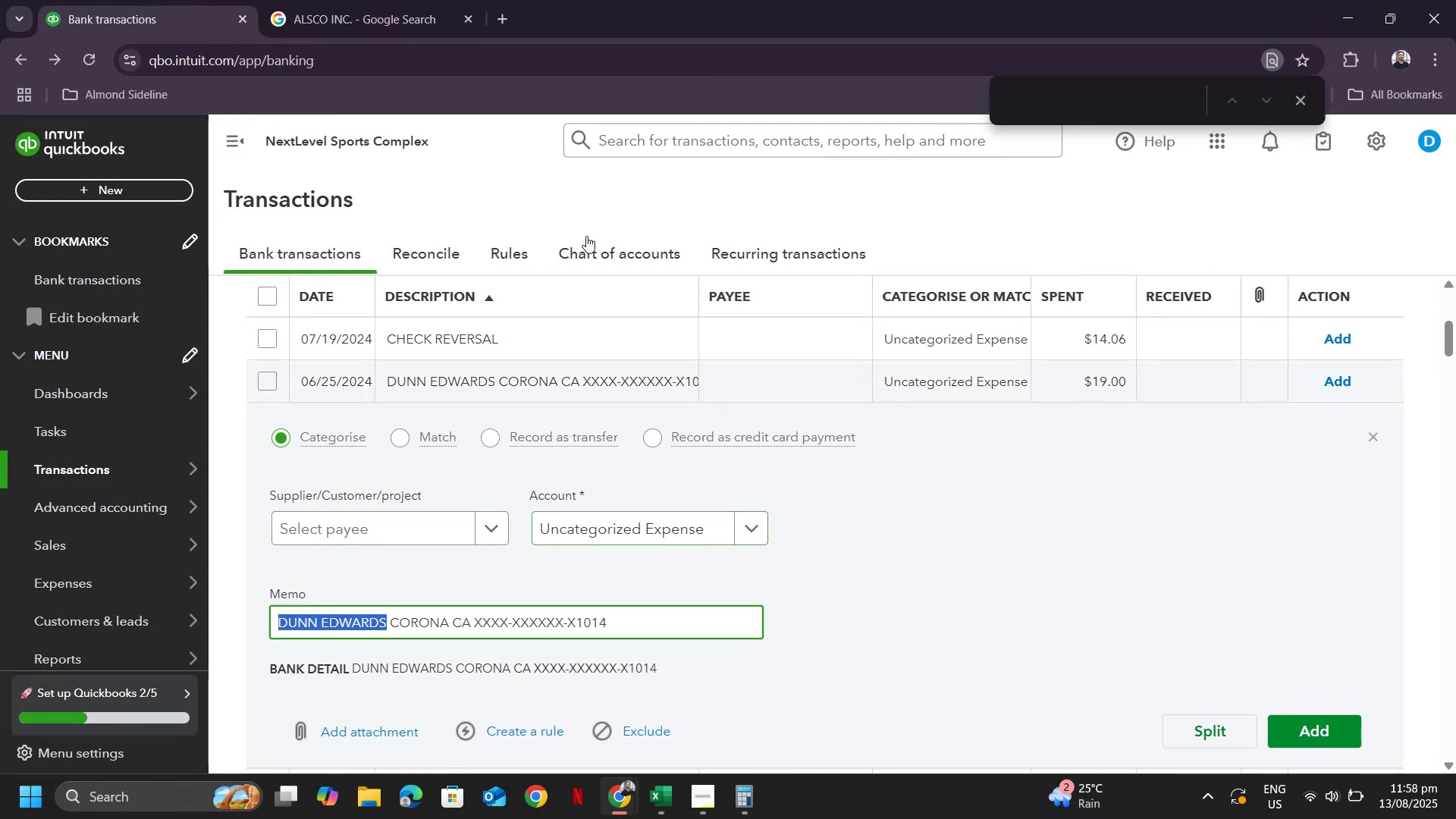 
left_click([327, 35])
 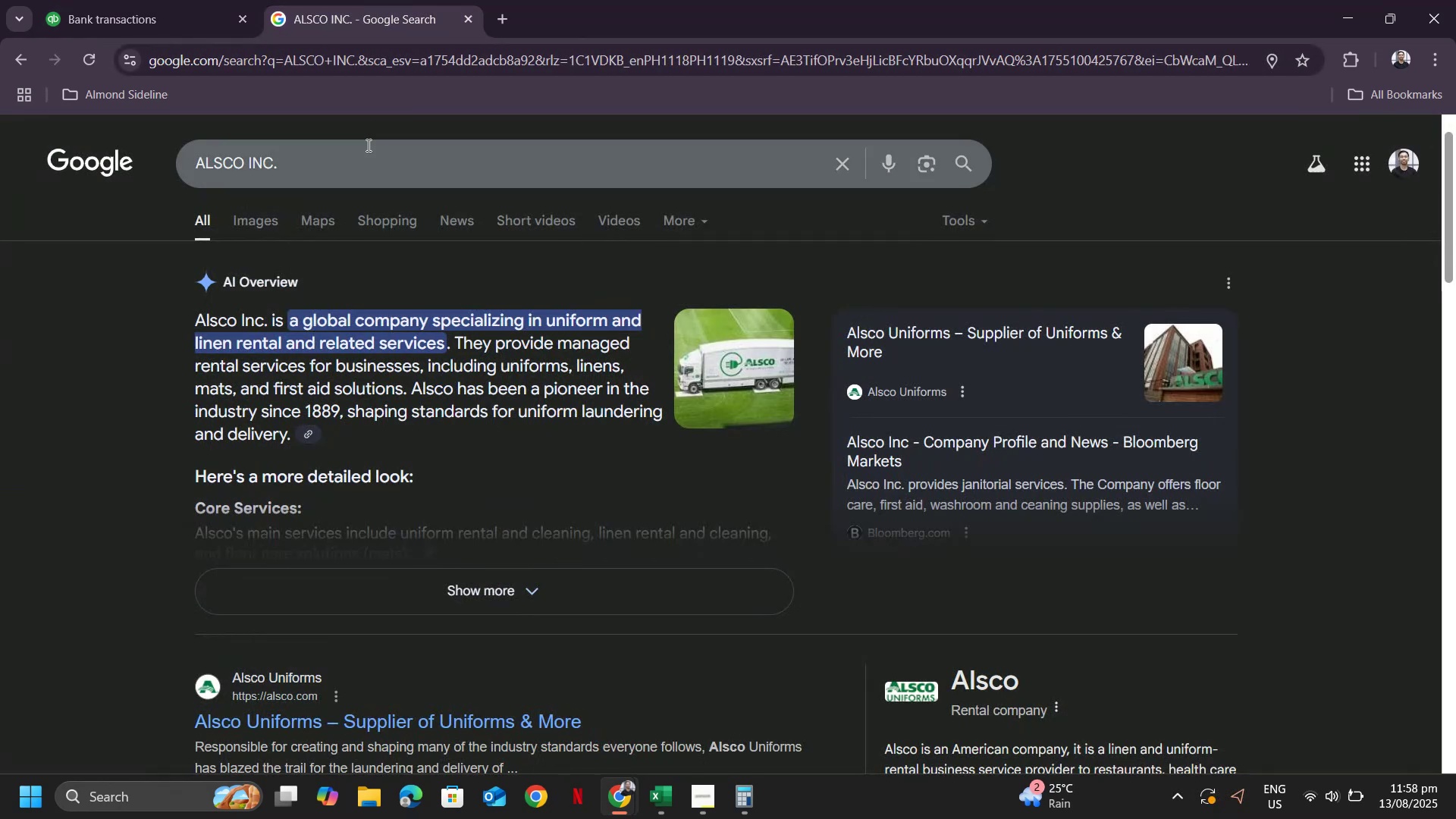 
left_click_drag(start_coordinate=[362, 165], to_coordinate=[141, 148])
 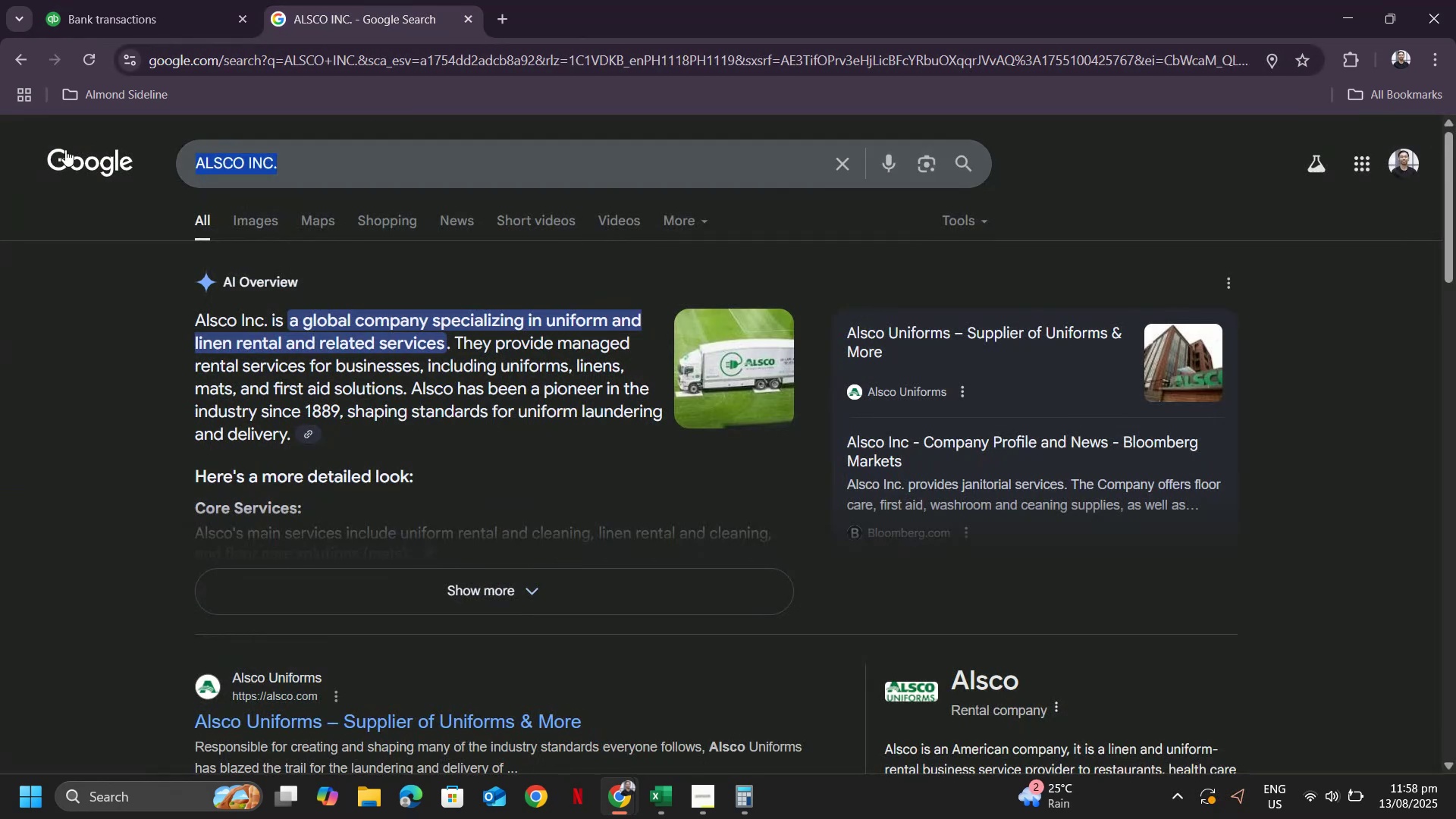 
key(Control+ControlLeft)
 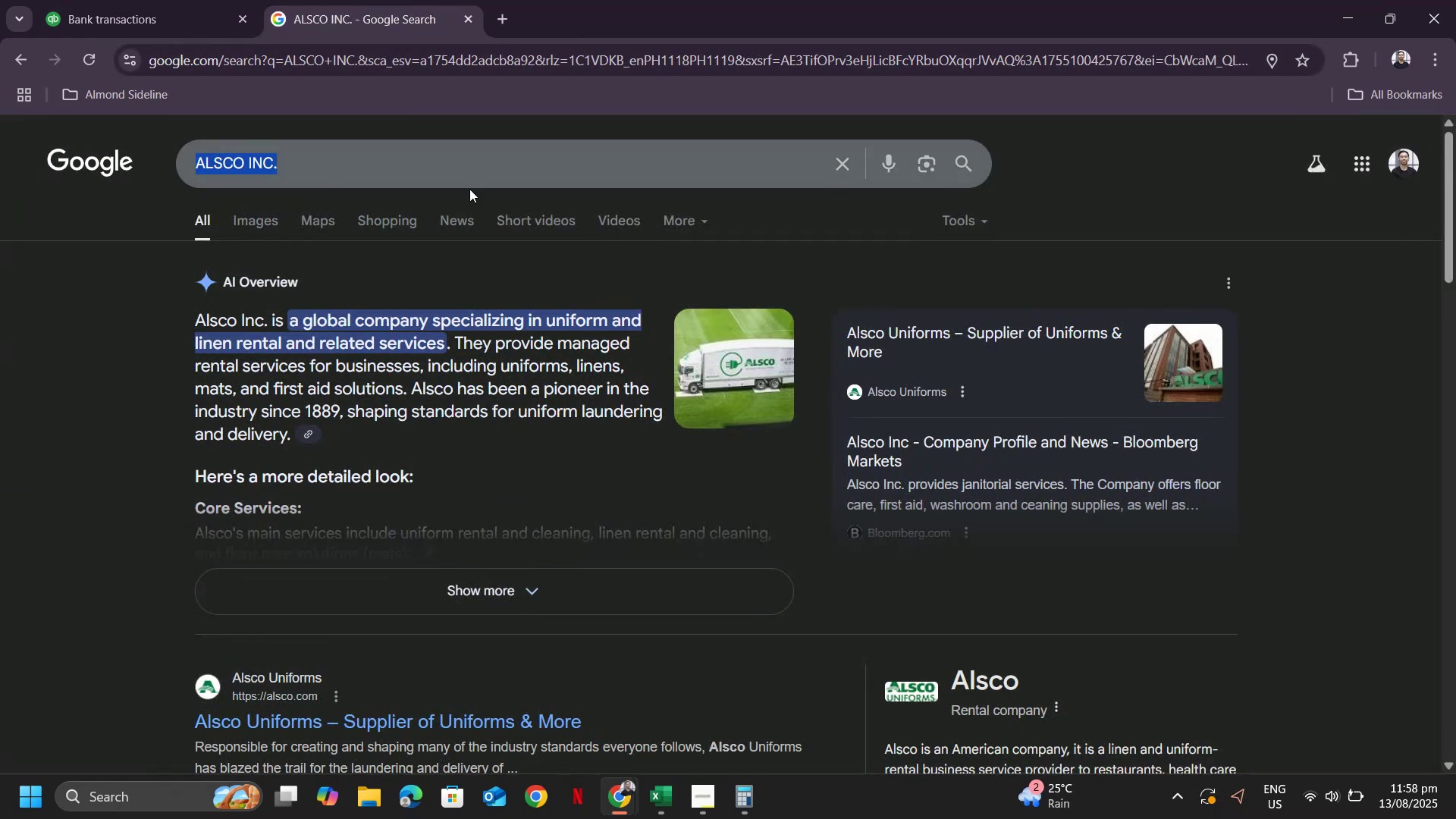 
key(Control+V)
 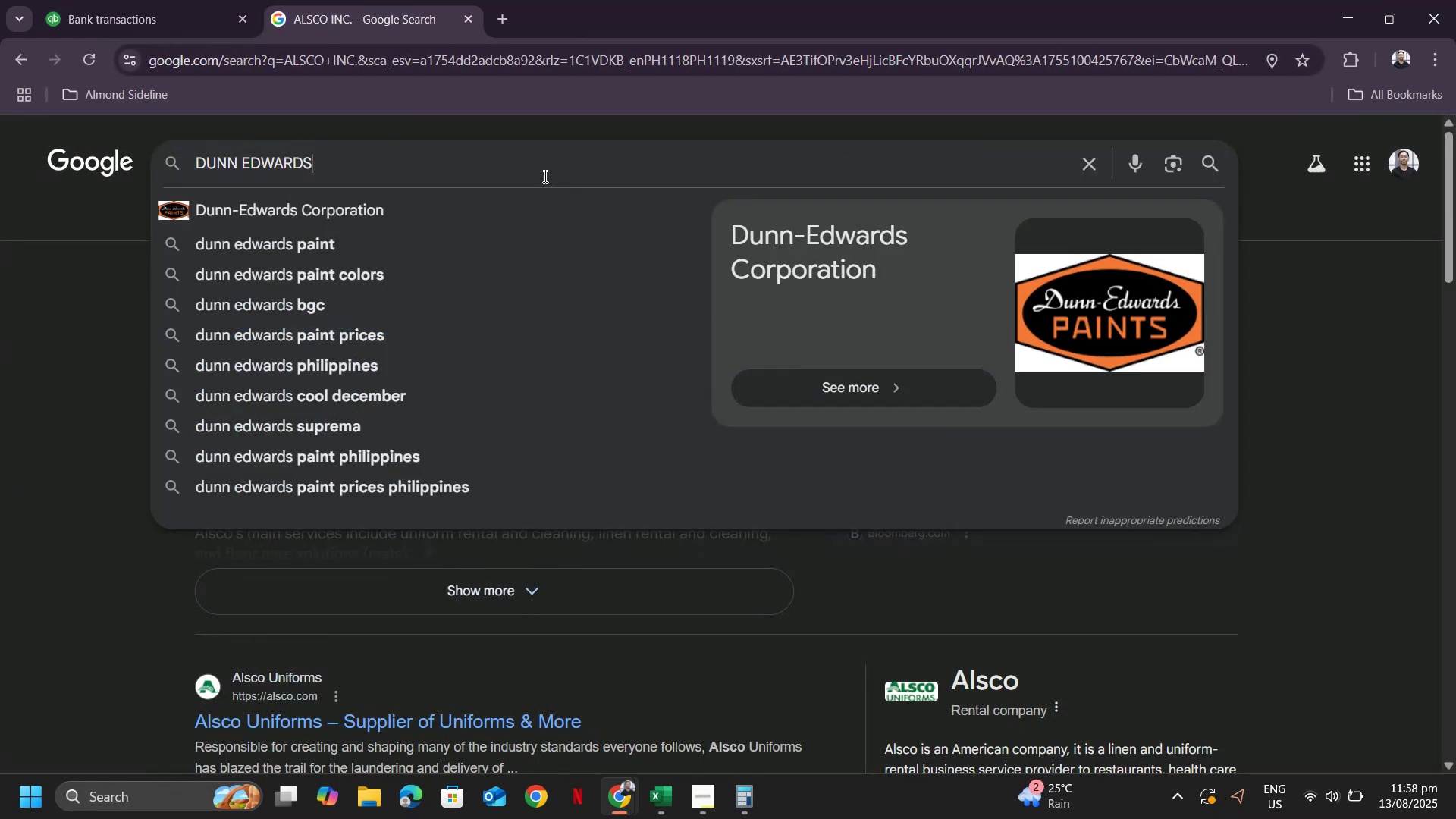 
key(Enter)
 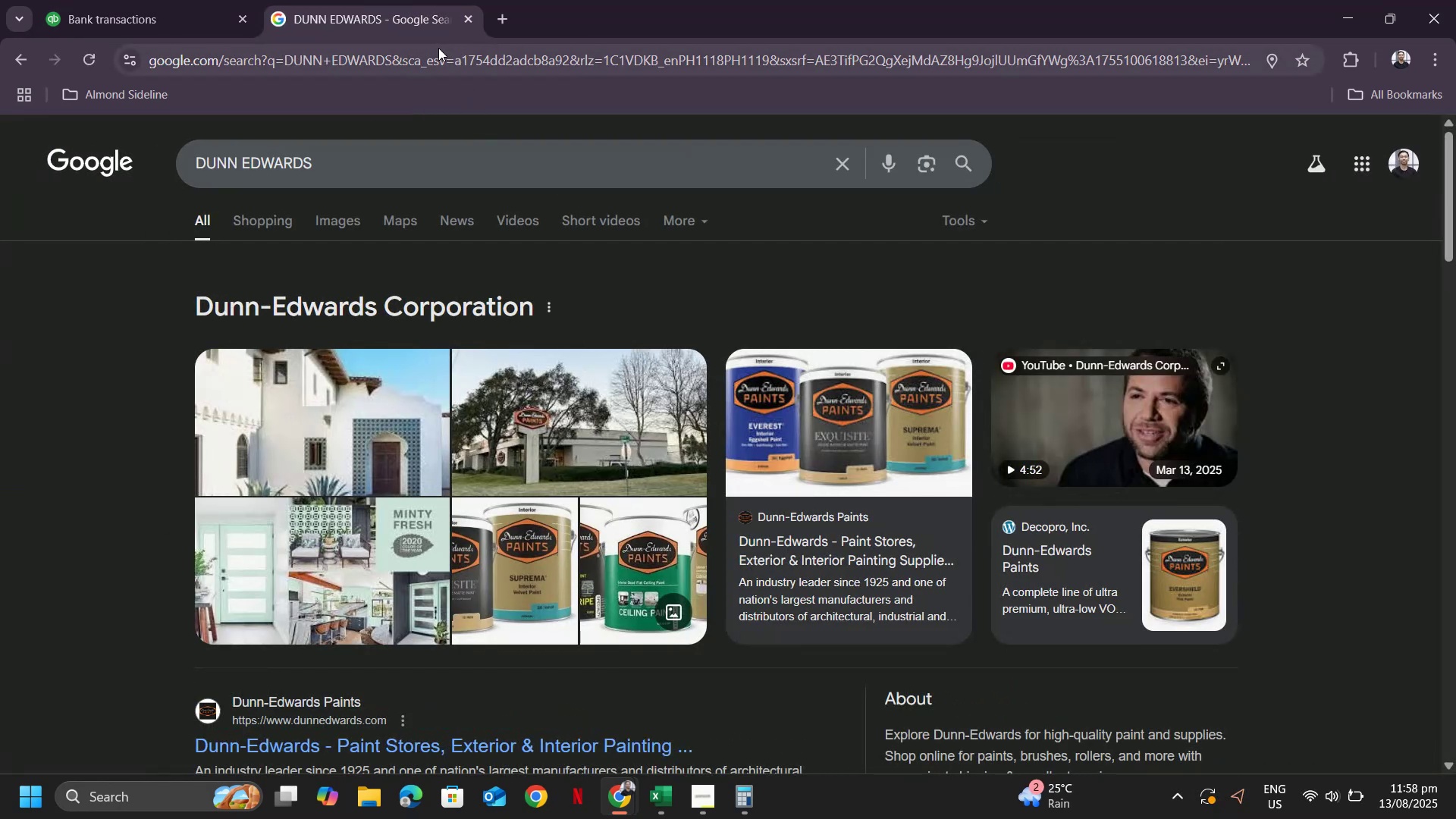 
left_click([150, 5])
 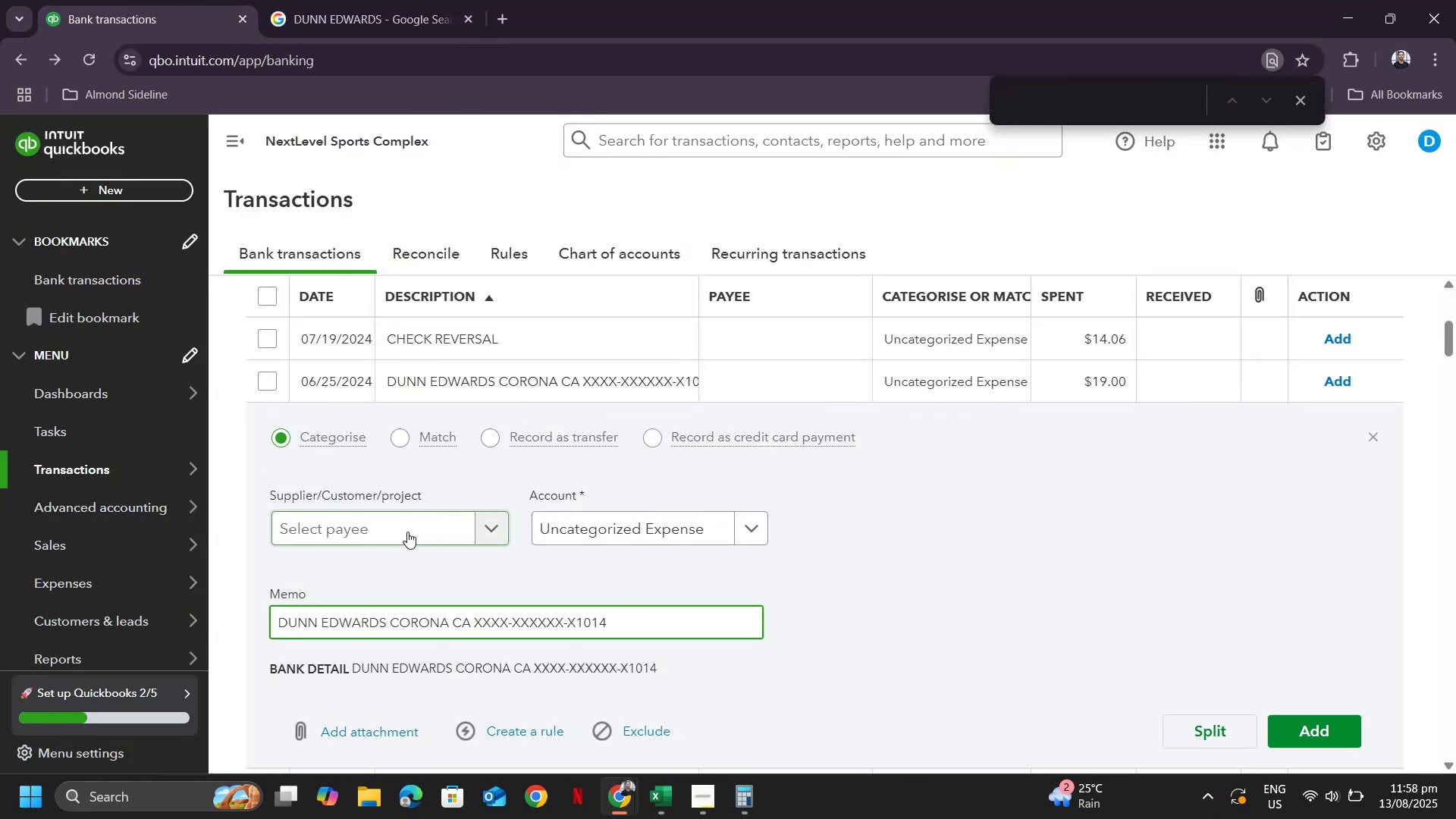 
key(Control+ControlLeft)
 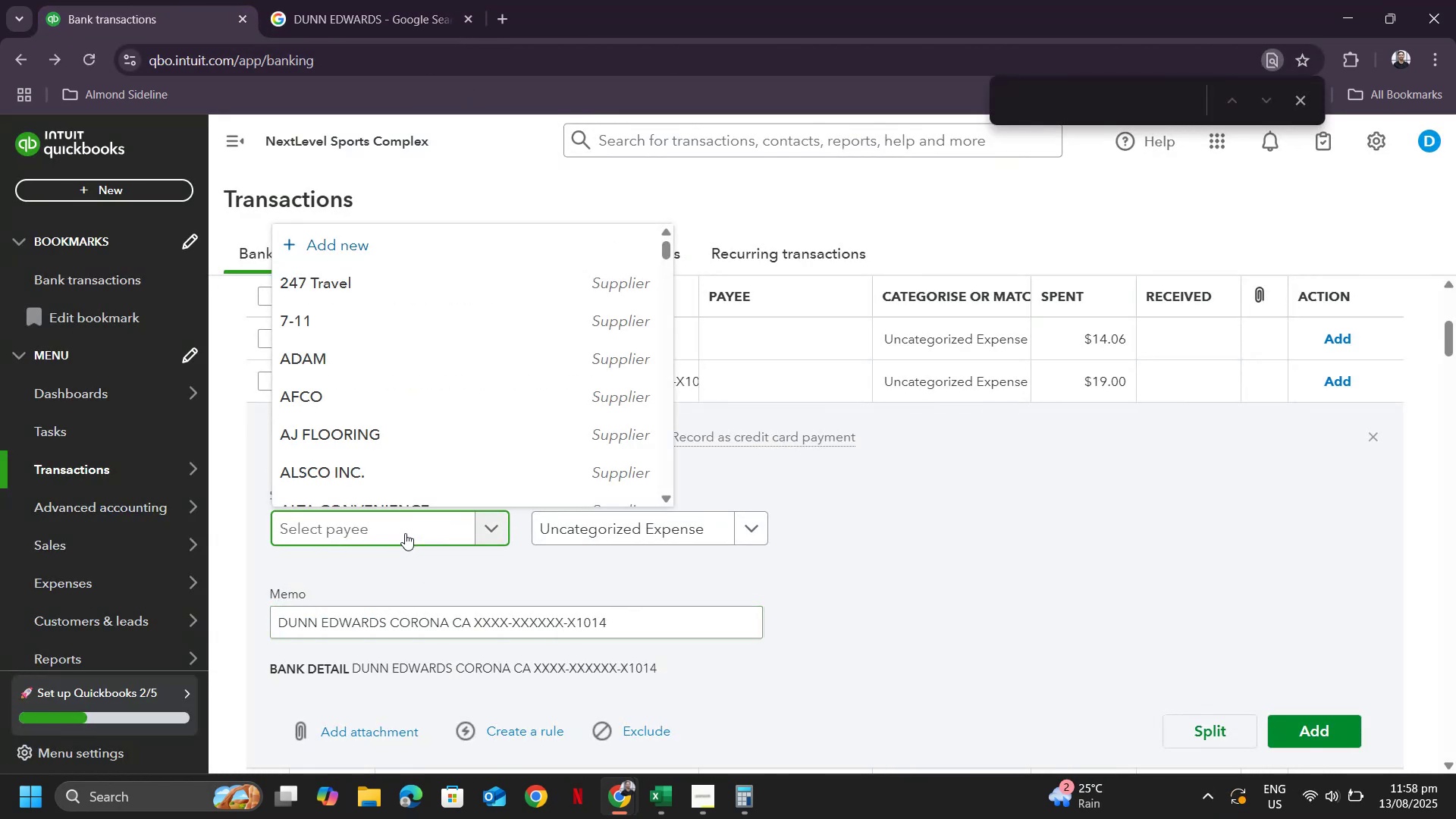 
key(Control+V)
 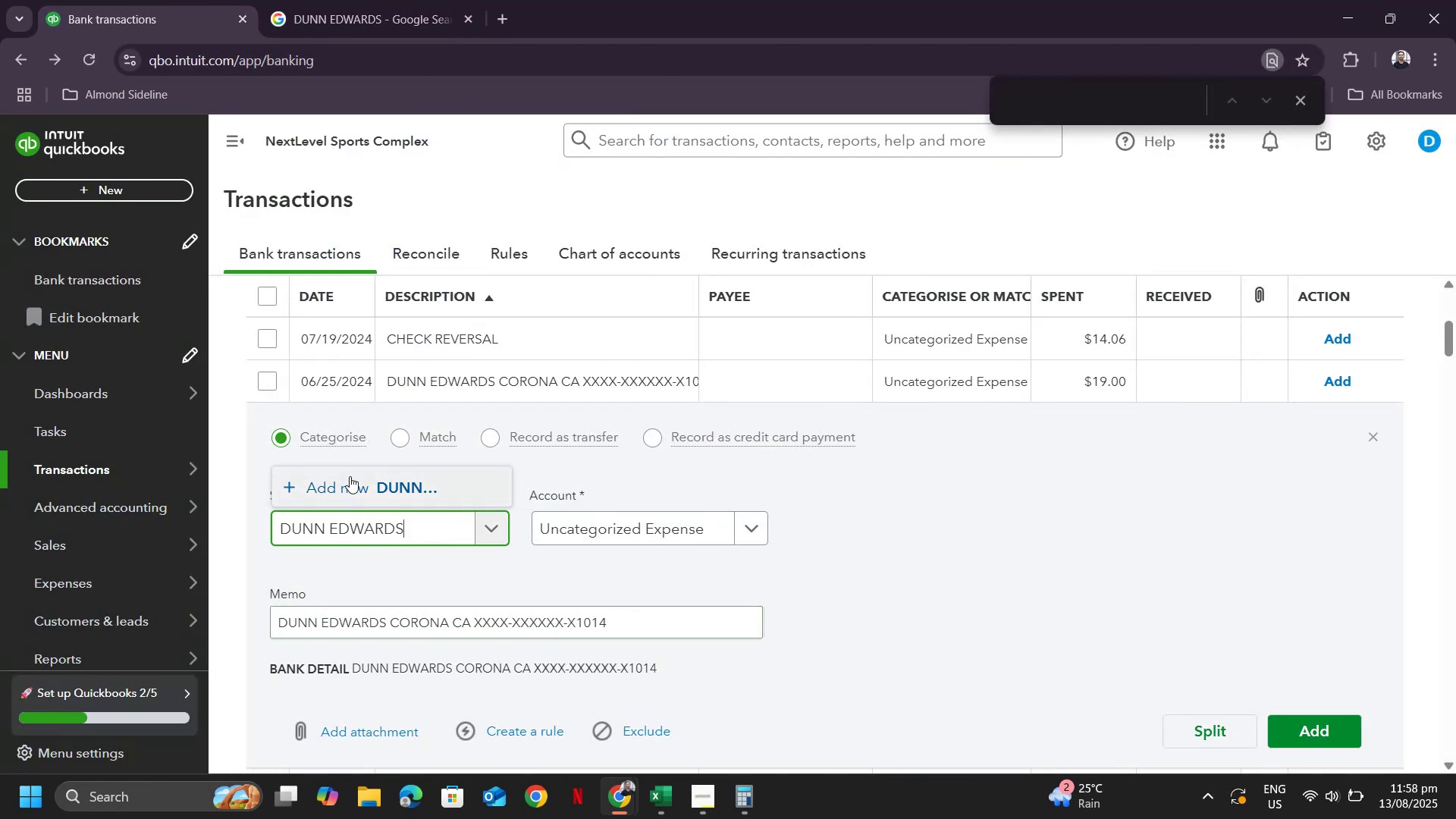 
left_click([348, 494])
 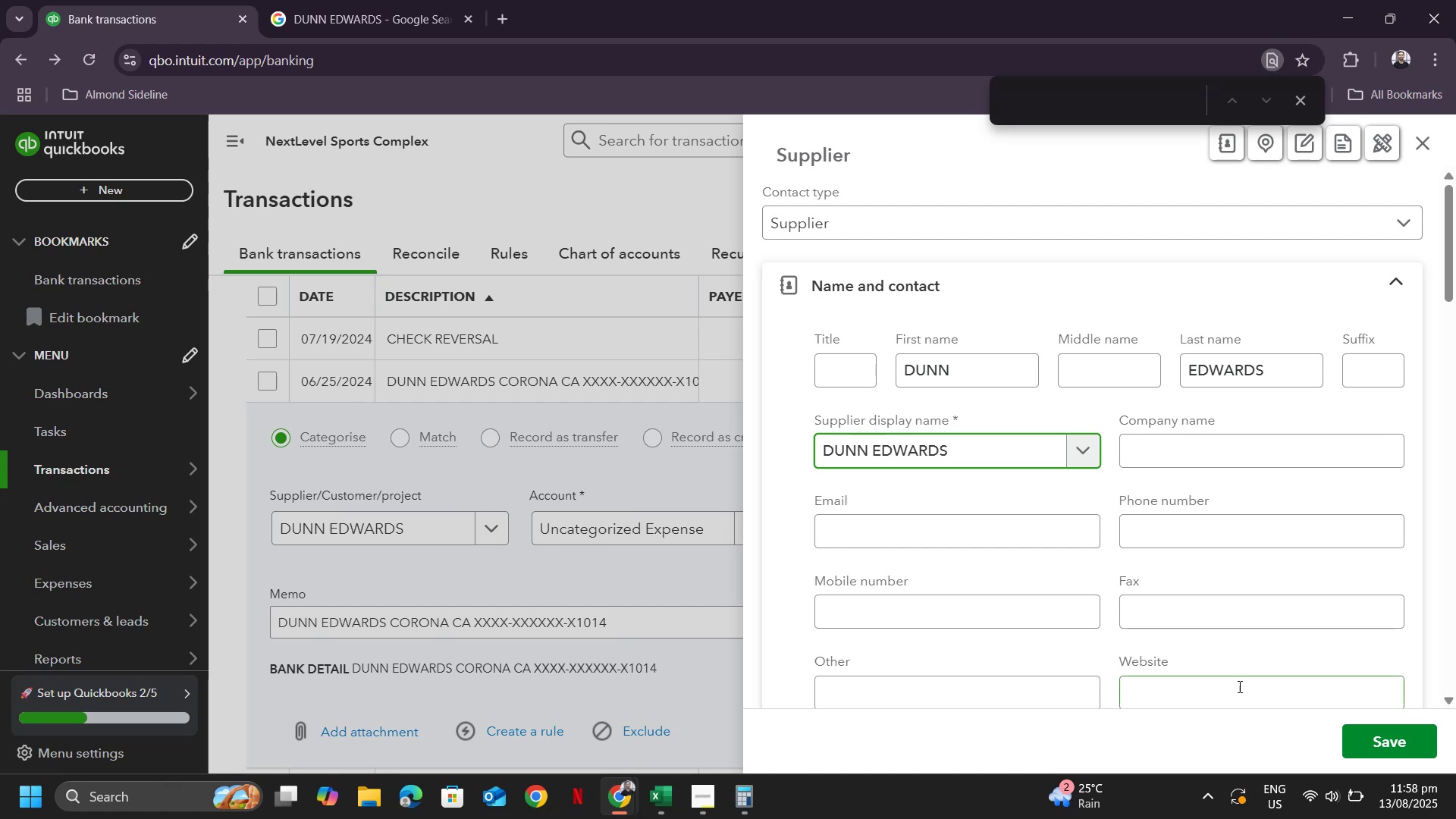 
left_click([1399, 742])
 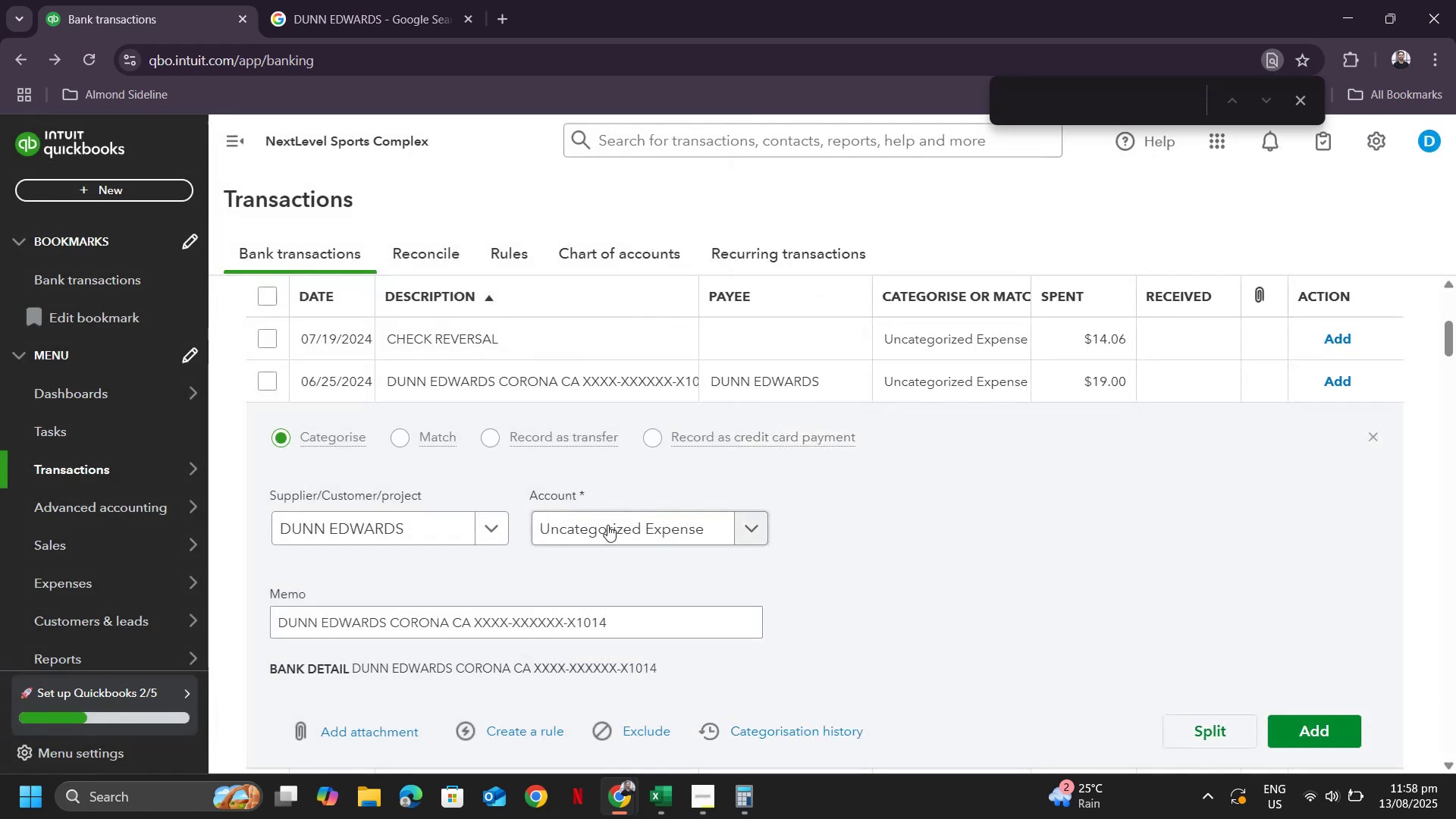 
left_click([612, 525])
 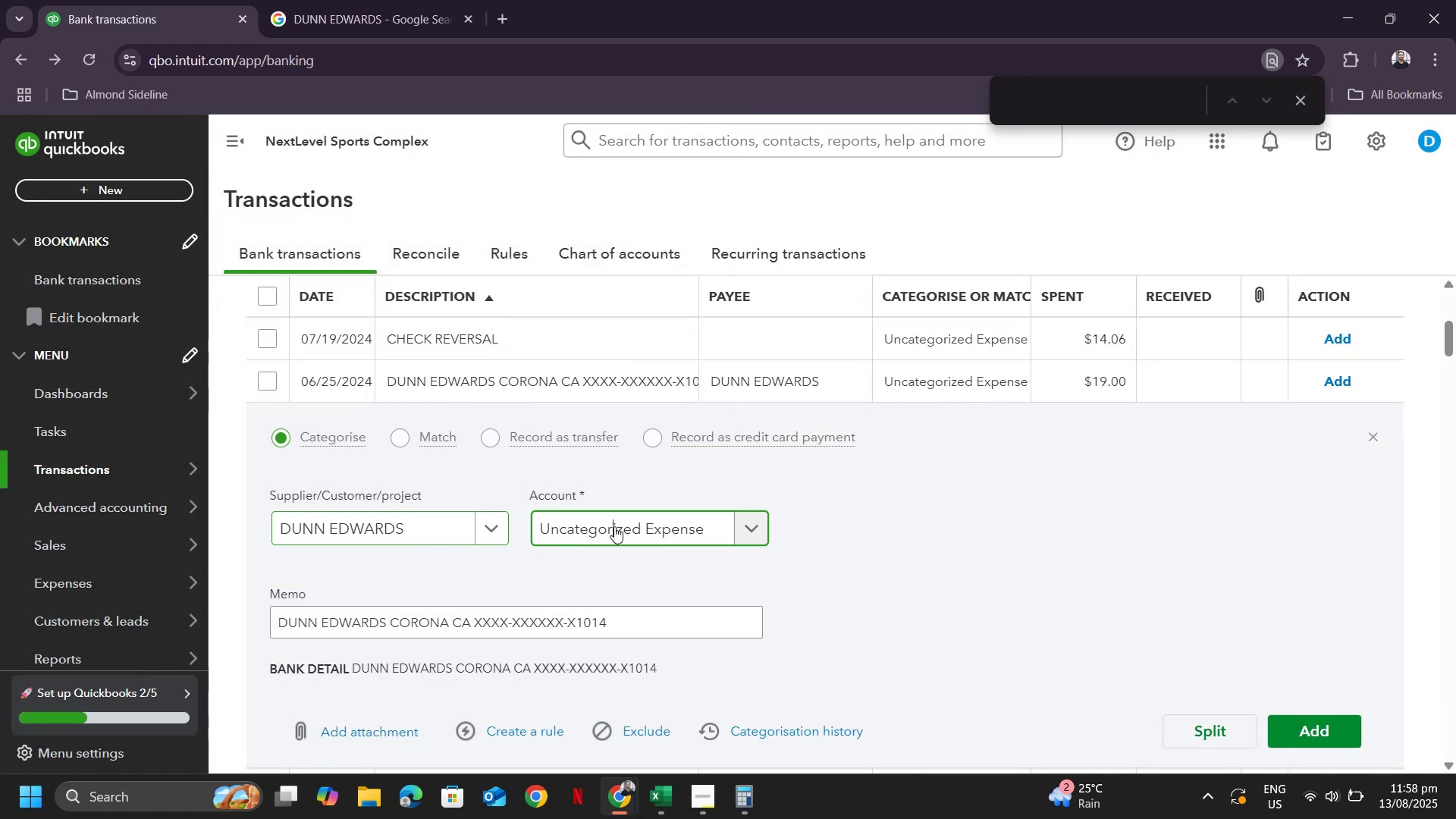 
type(rep)
 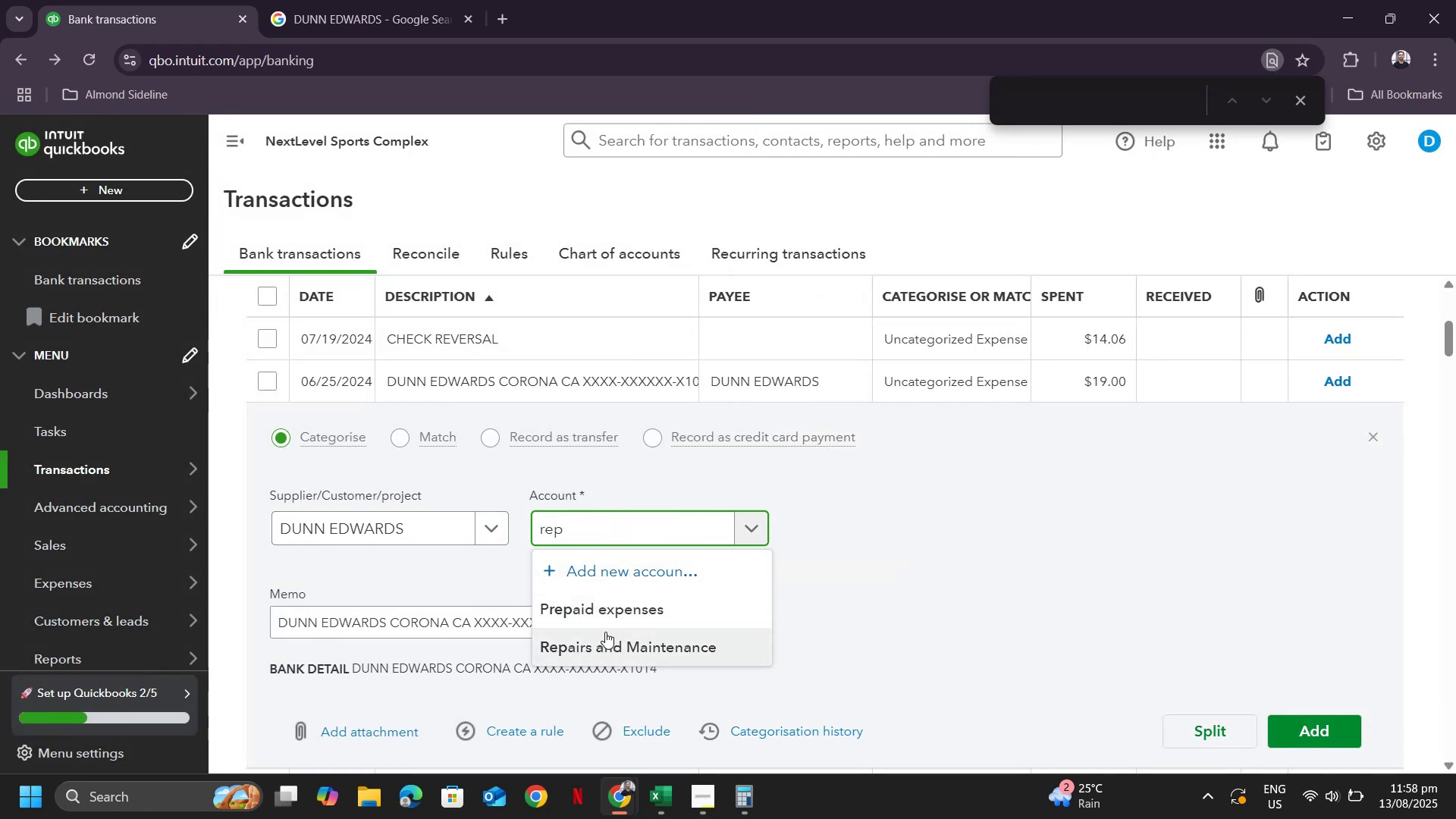 
left_click([602, 645])
 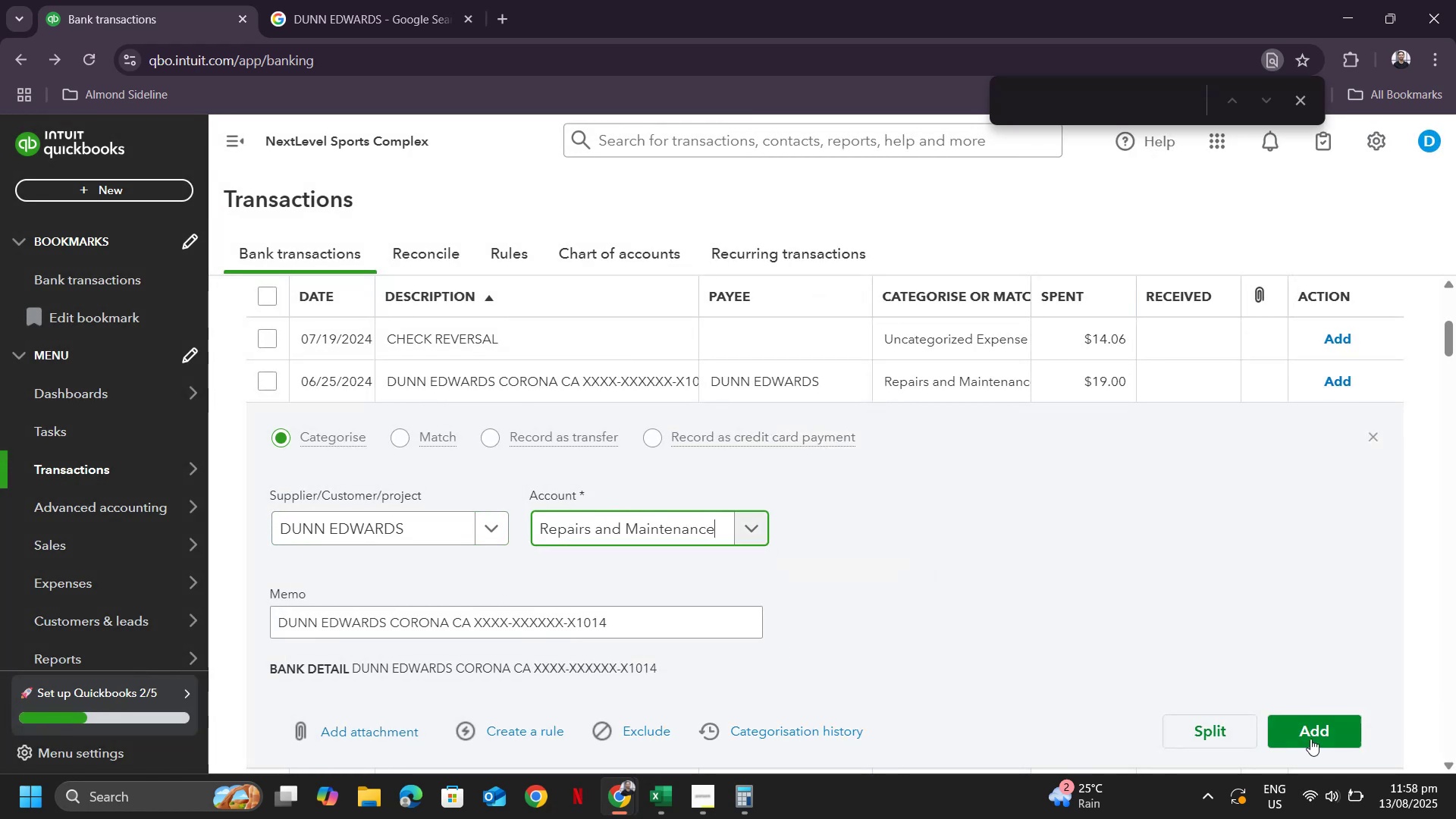 
left_click([1312, 734])
 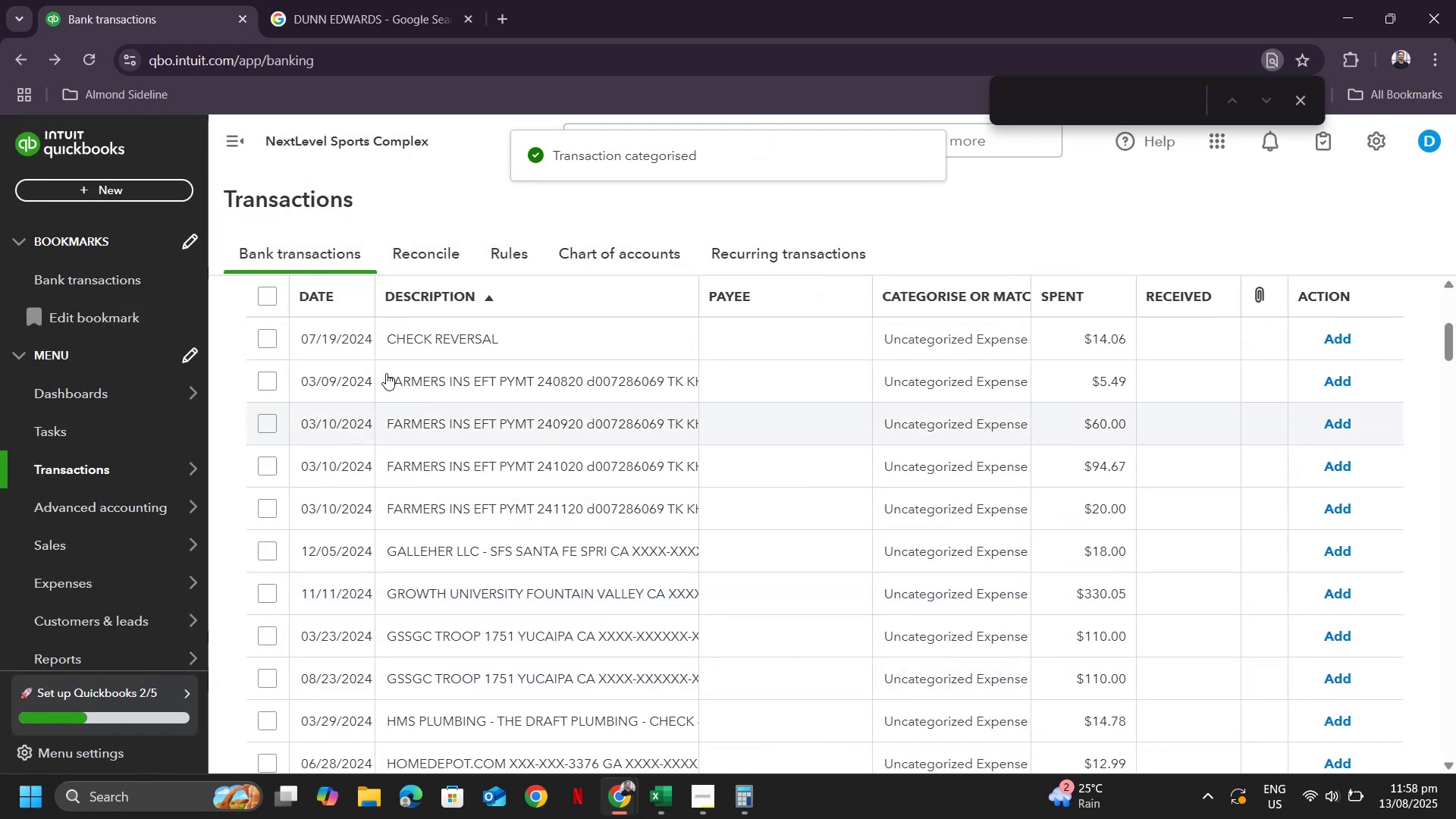 
left_click([268, 386])
 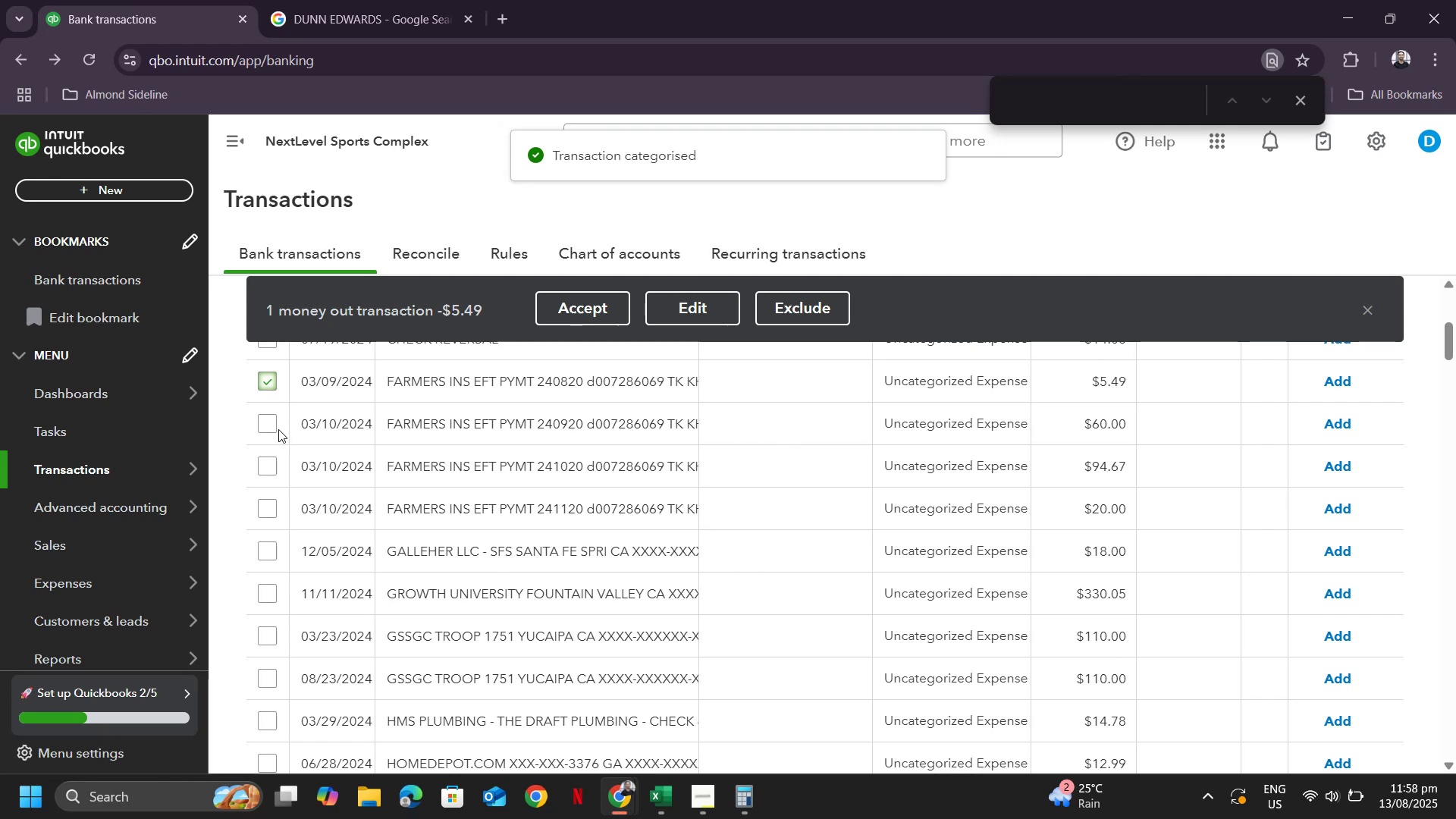 
left_click([278, 429])
 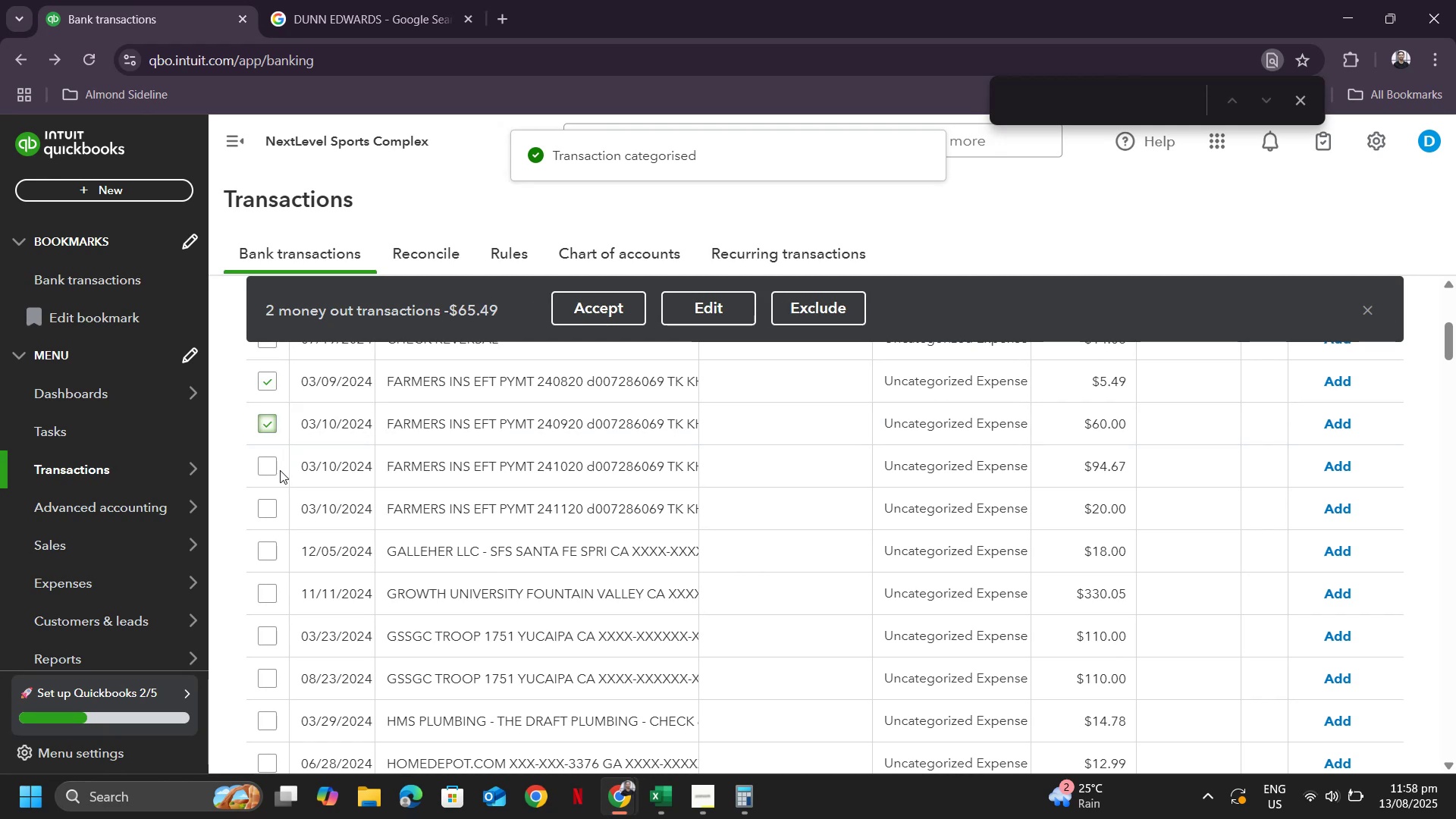 
left_click([269, 478])
 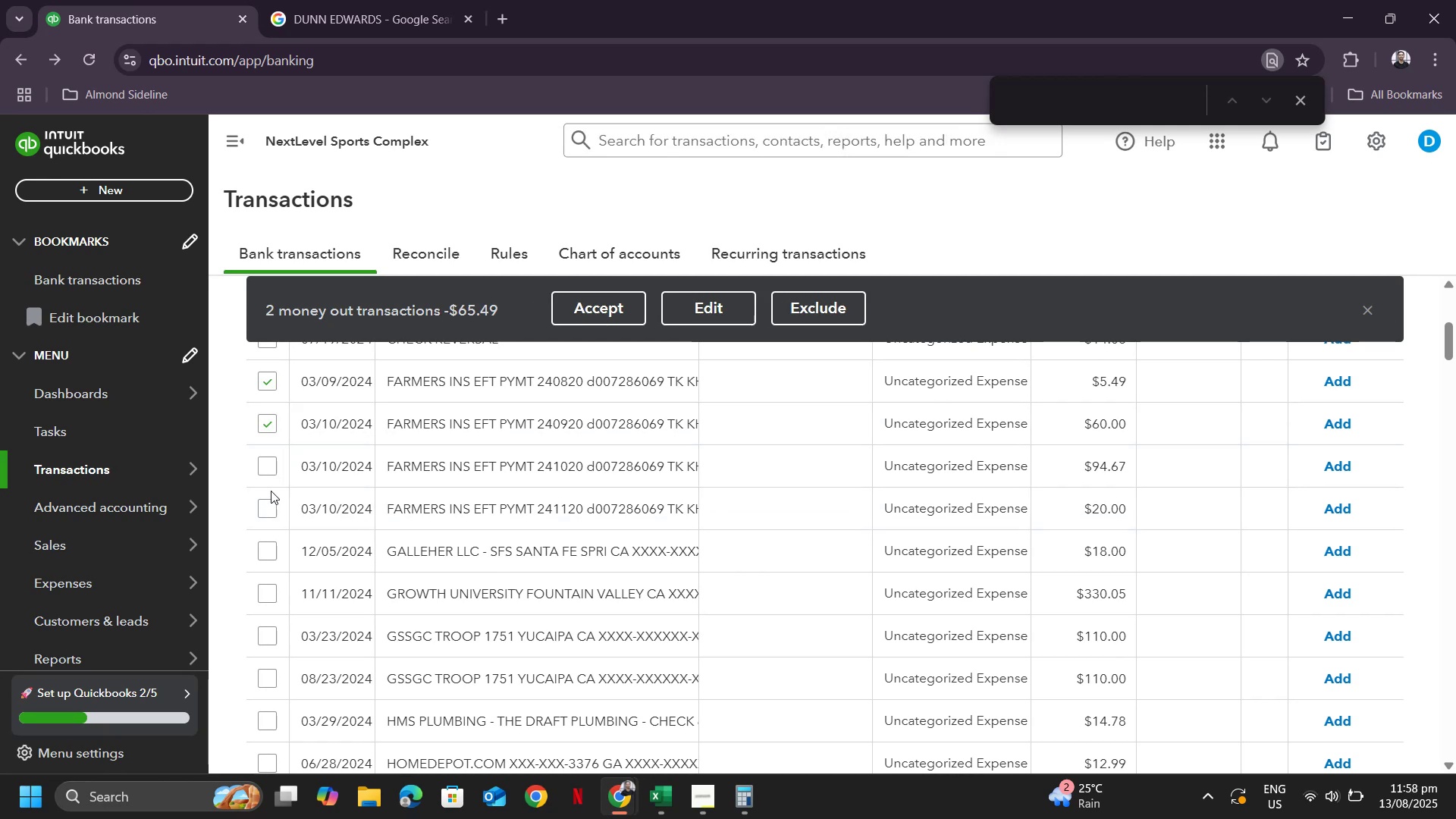 
left_click([273, 475])
 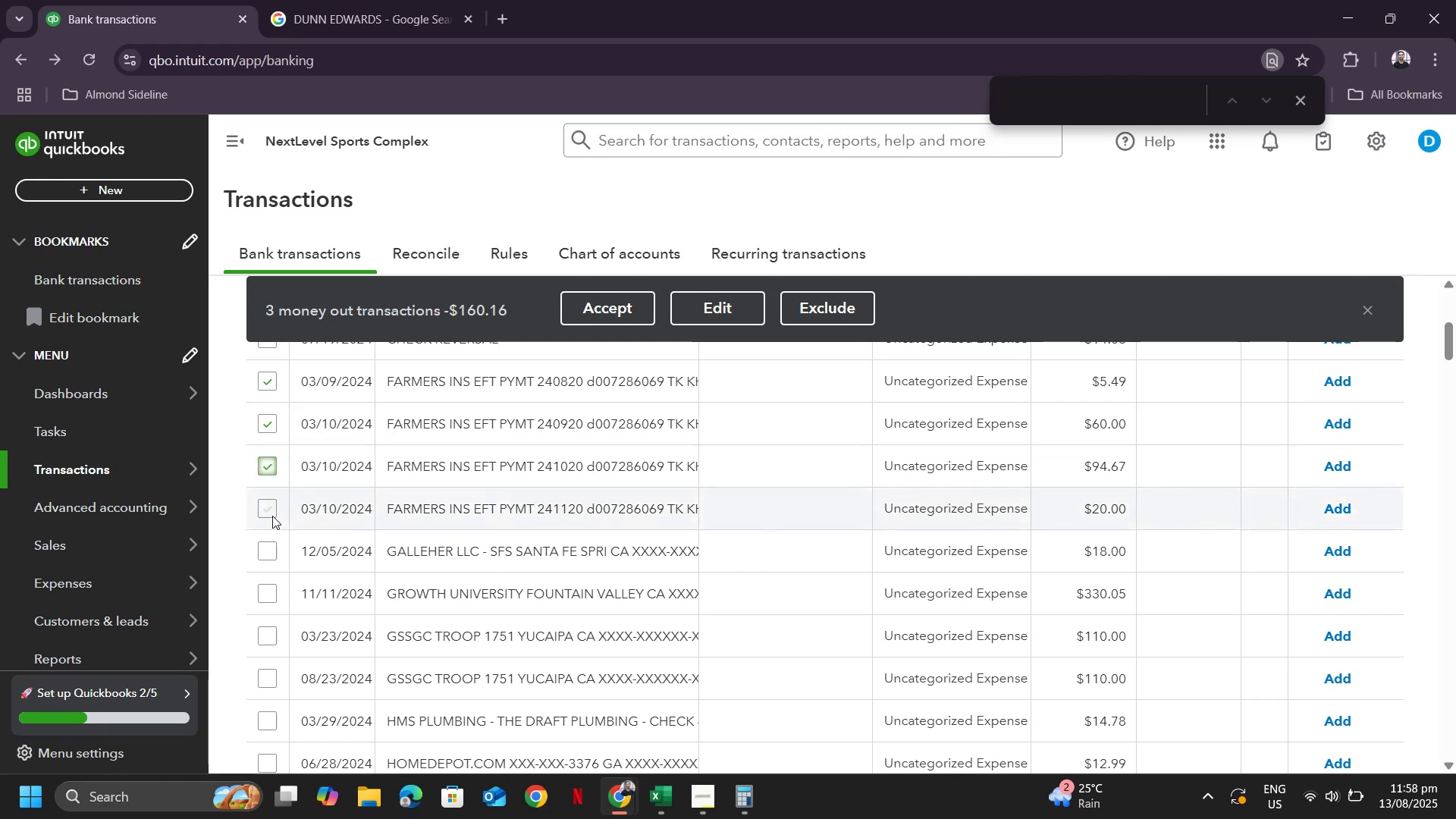 
left_click([272, 516])
 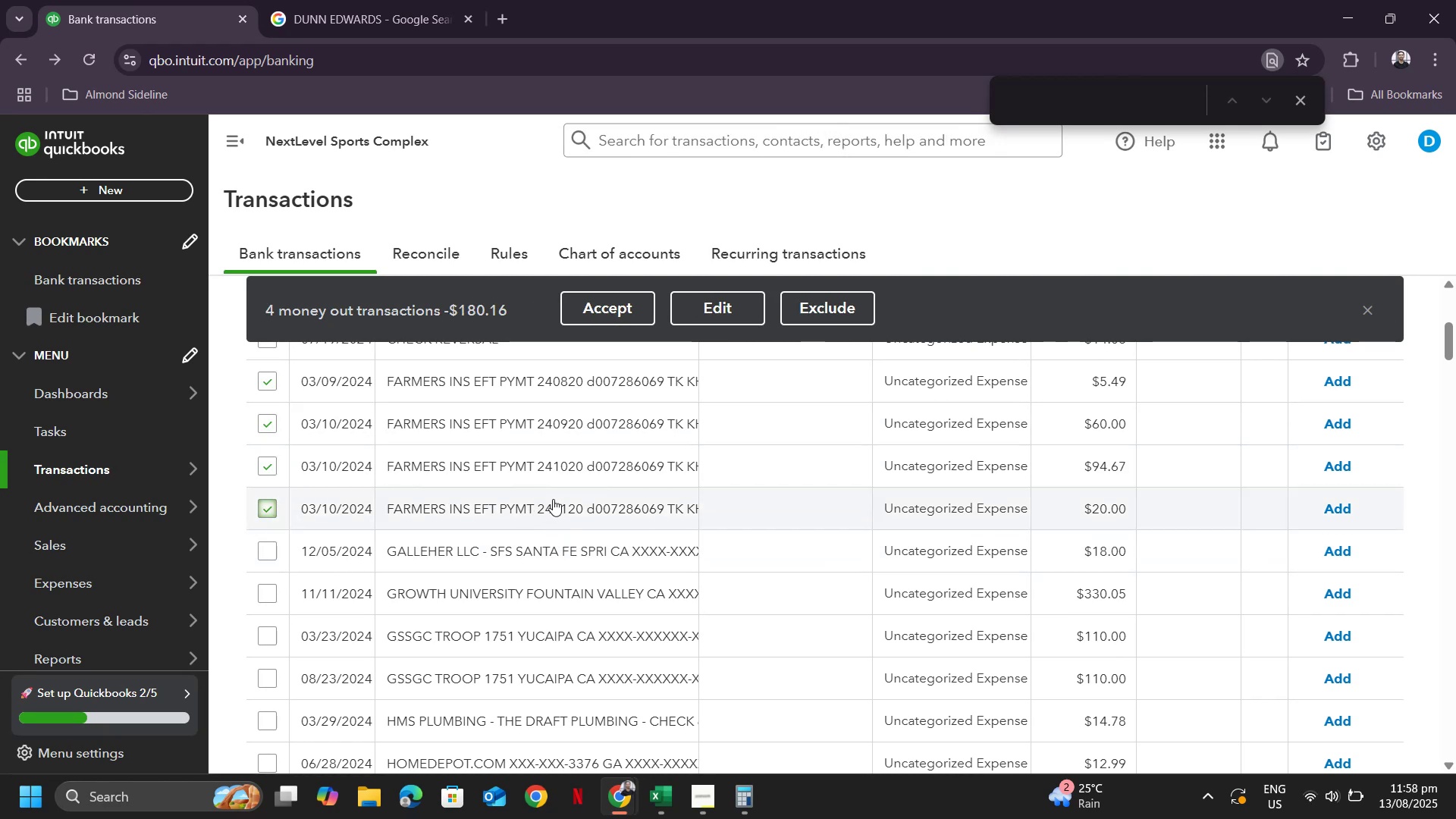 
mouse_move([700, 312])
 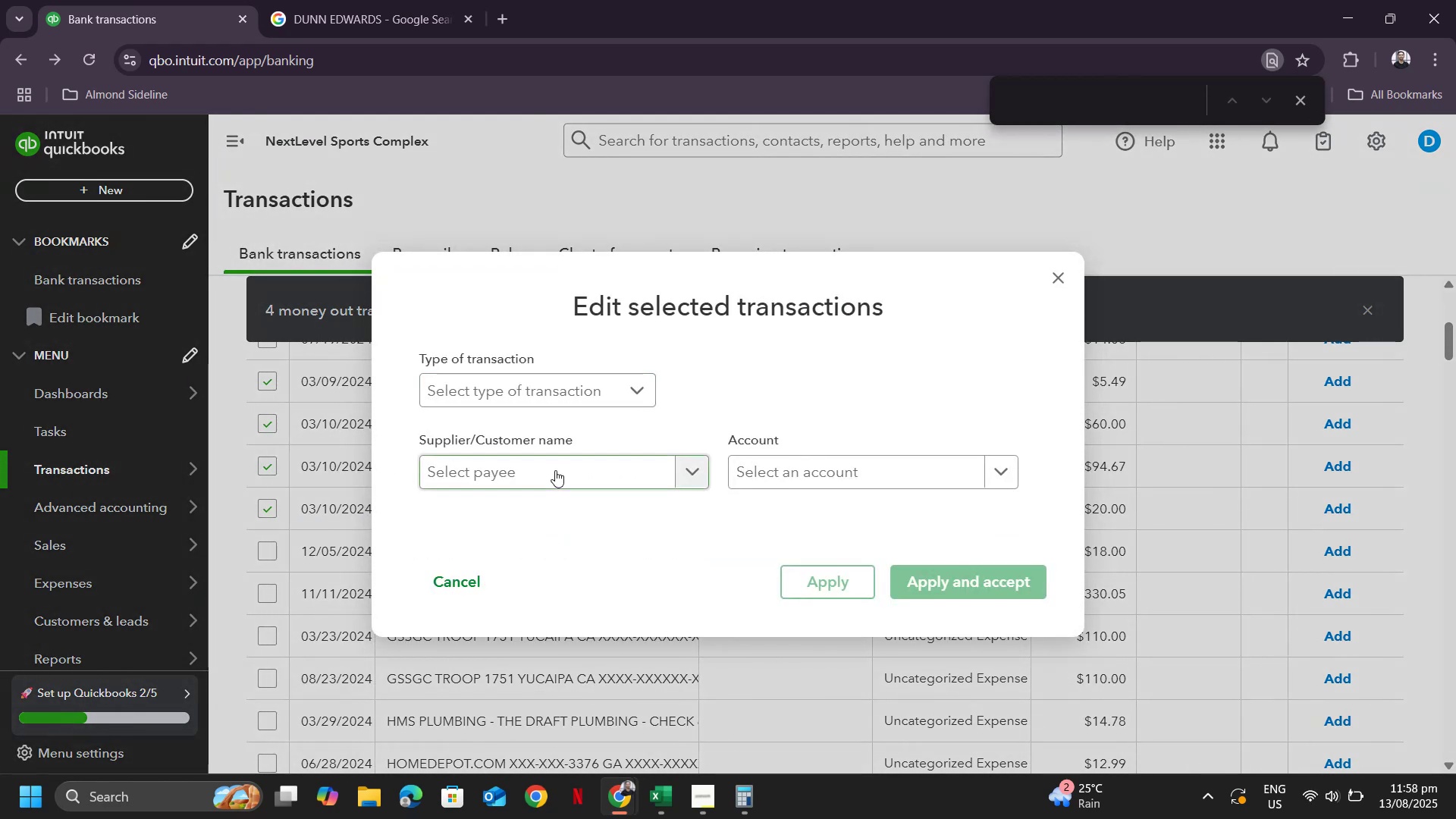 
left_click([555, 470])
 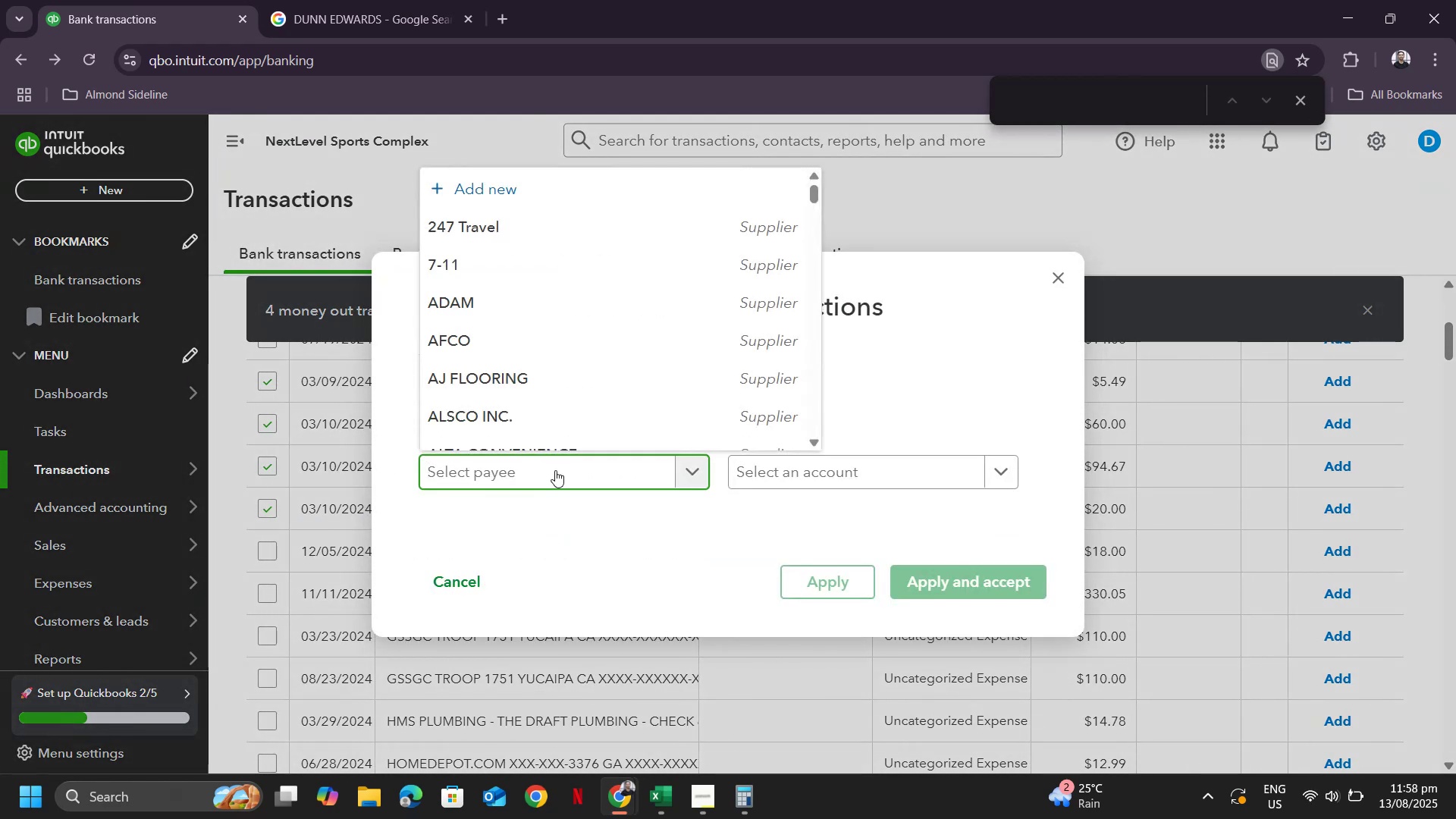 
type(FARMERS IN)
 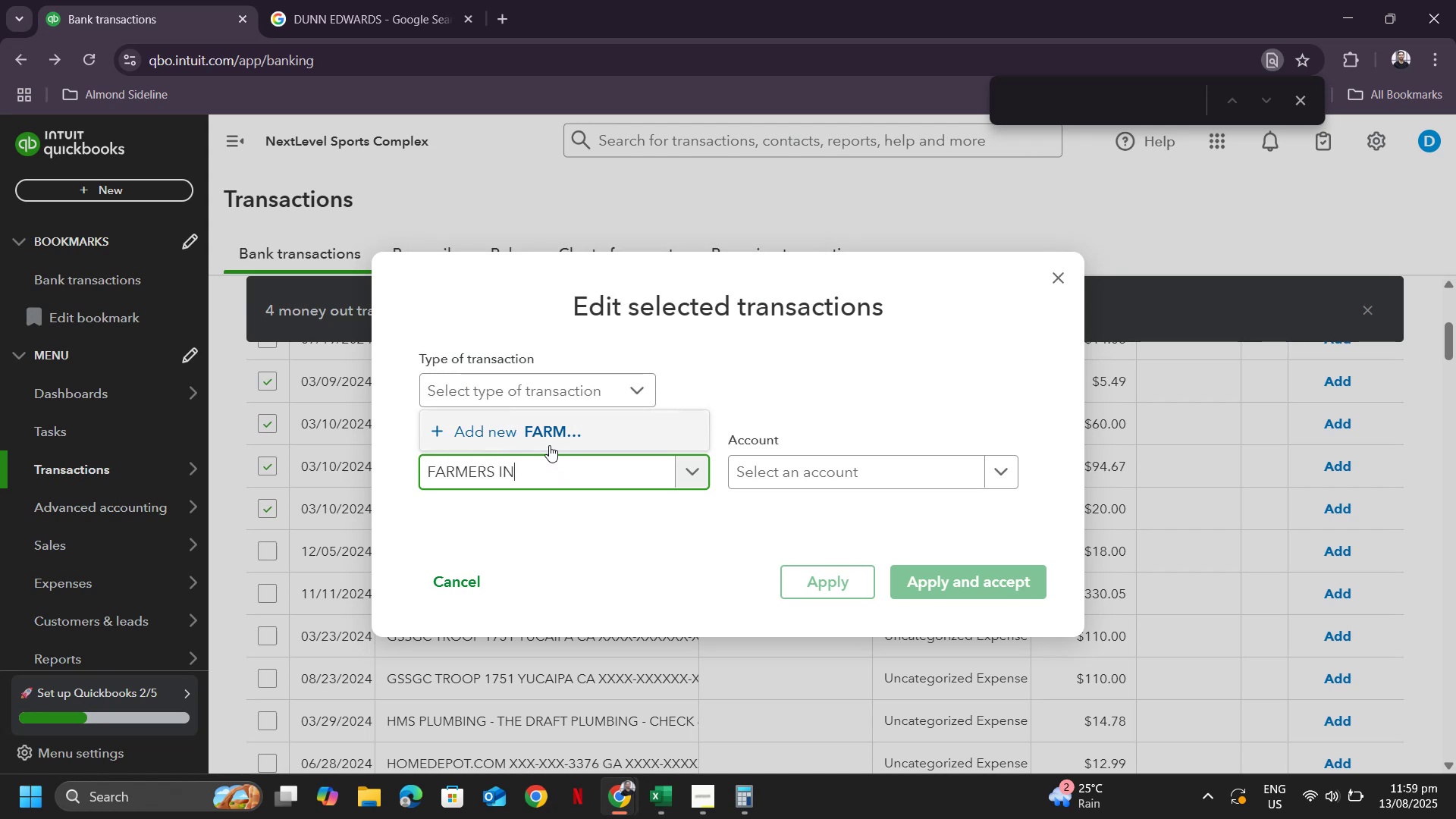 
left_click([553, 435])
 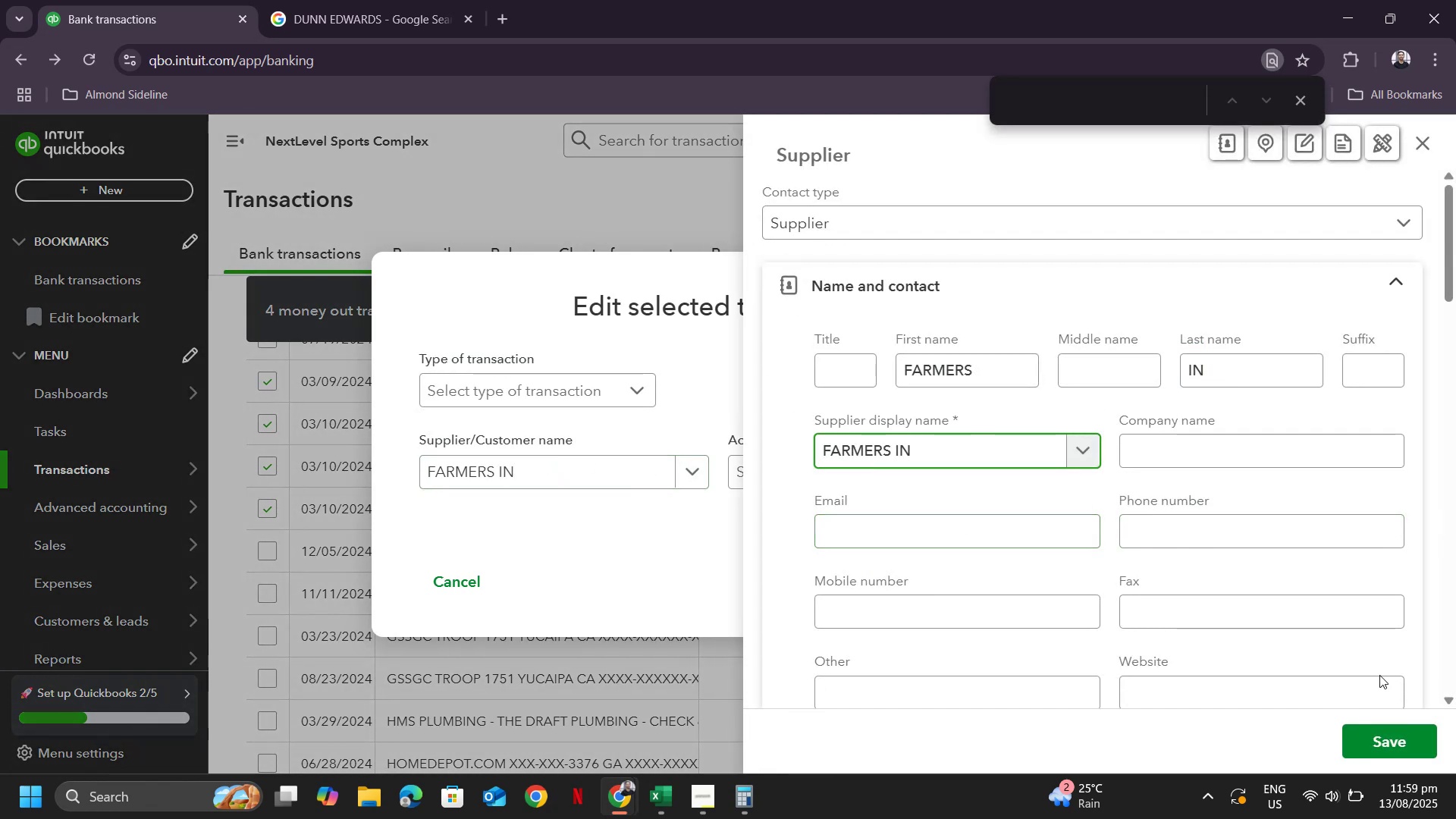 
left_click([1383, 734])
 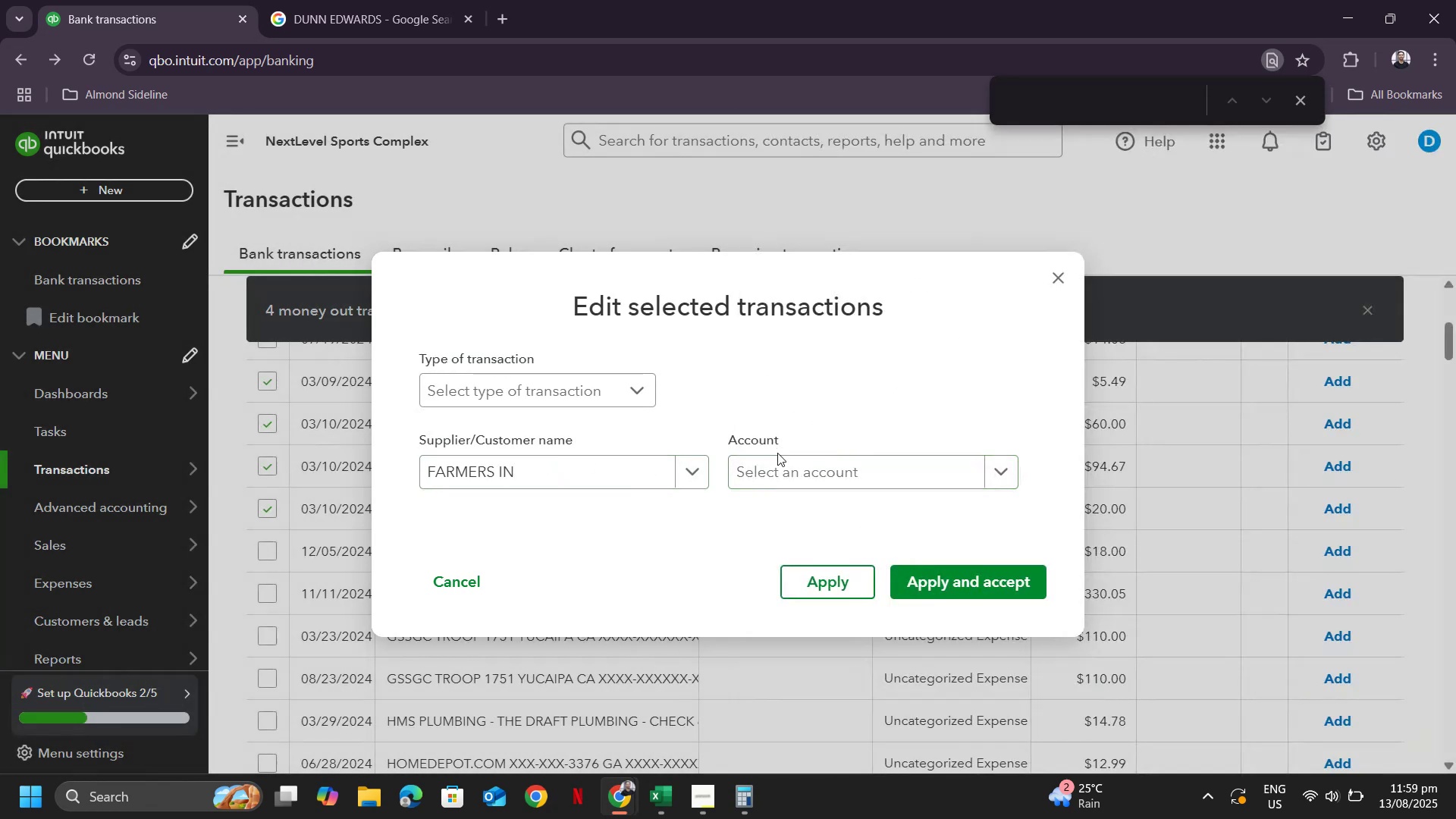 
left_click([787, 466])
 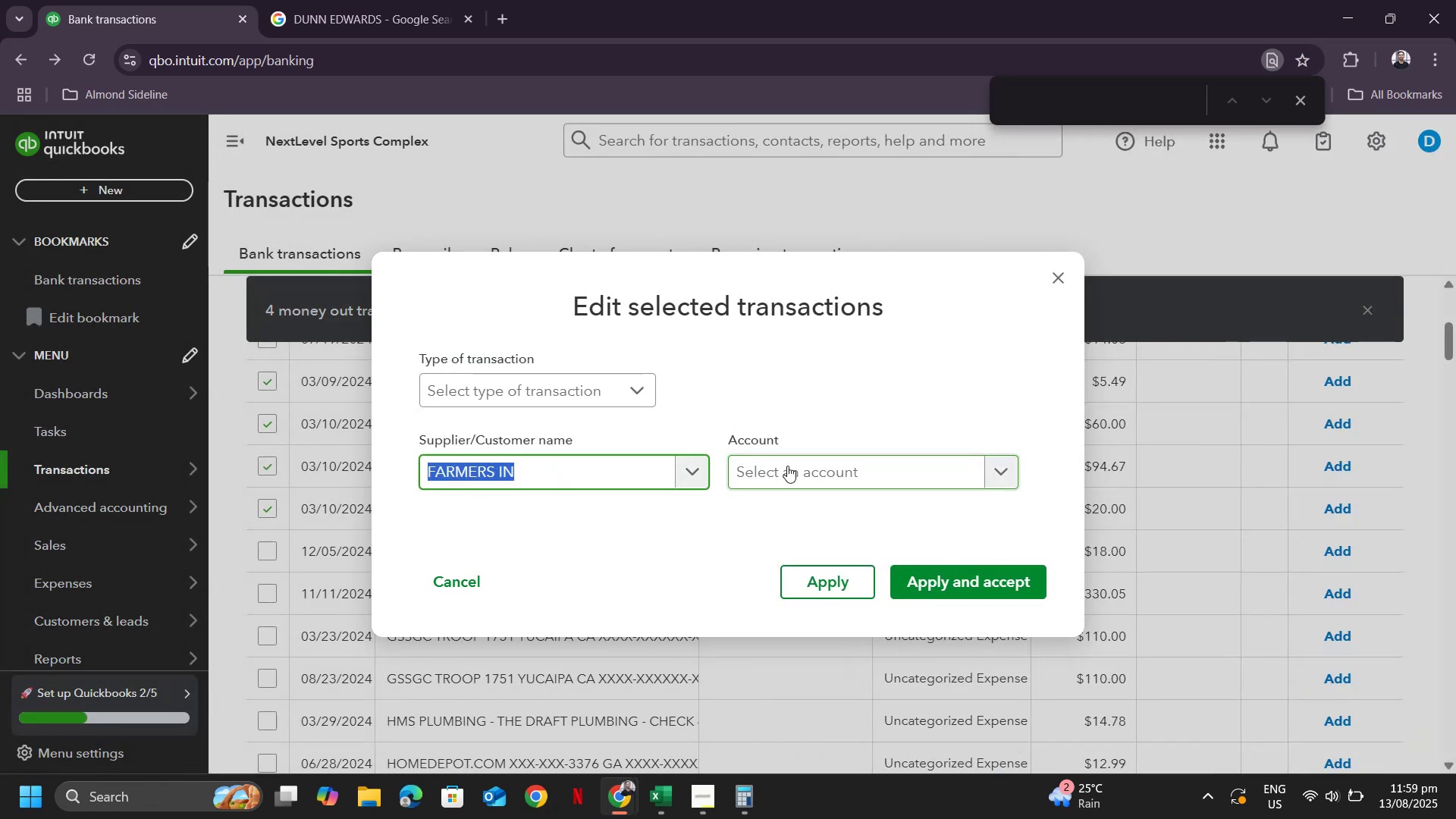 
left_click([787, 466])
 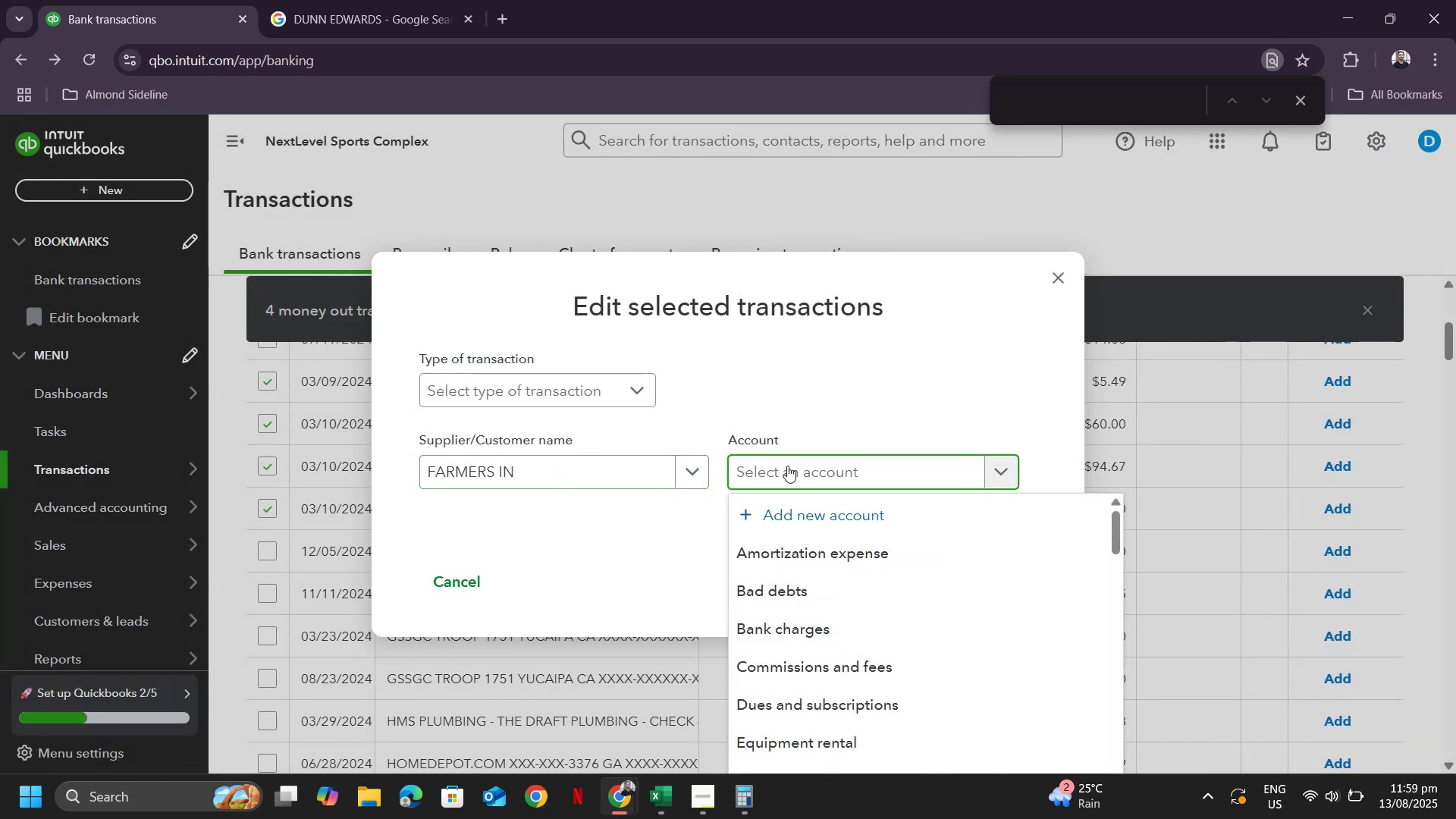 
type(genera)
 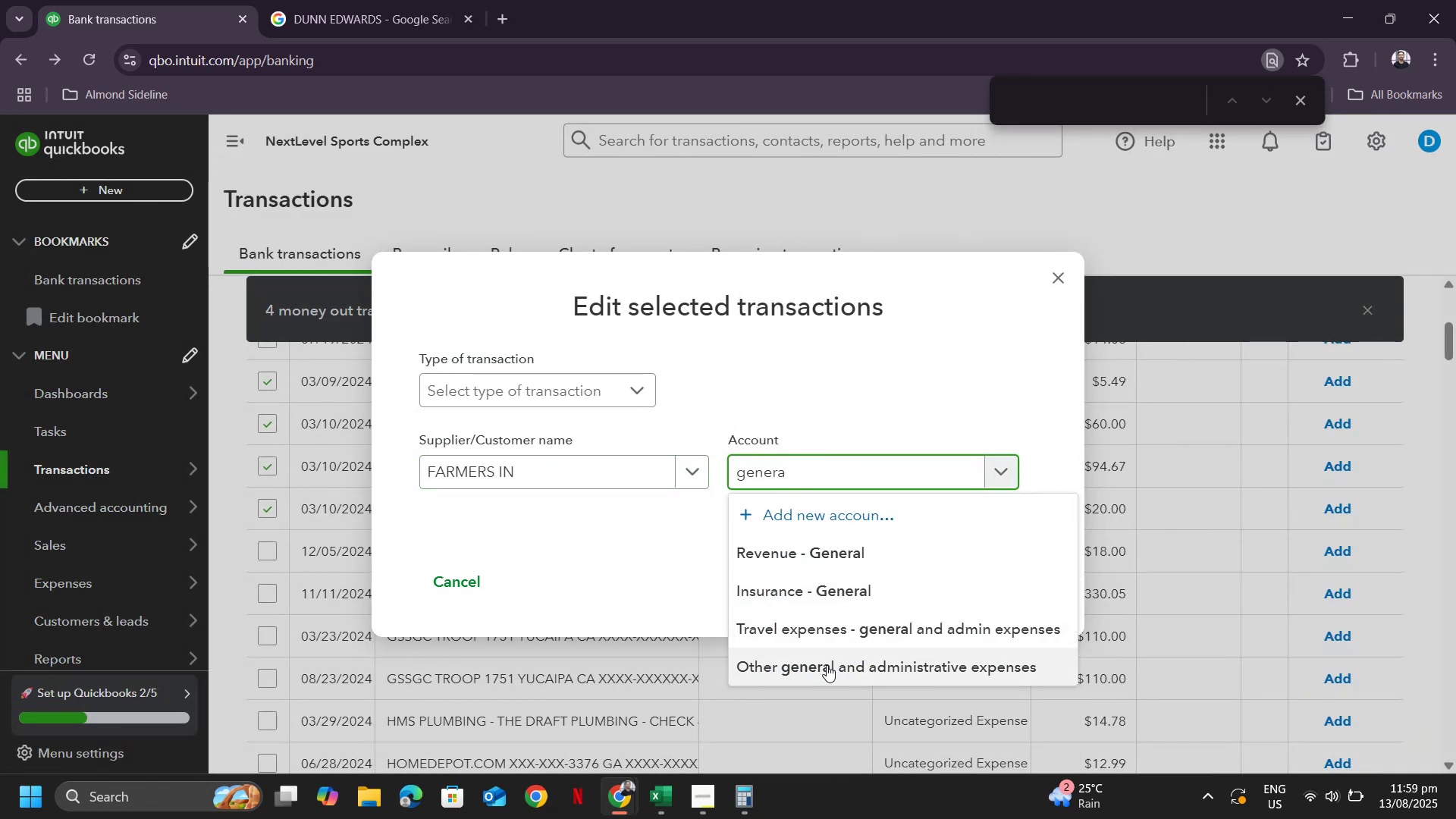 
left_click([827, 665])
 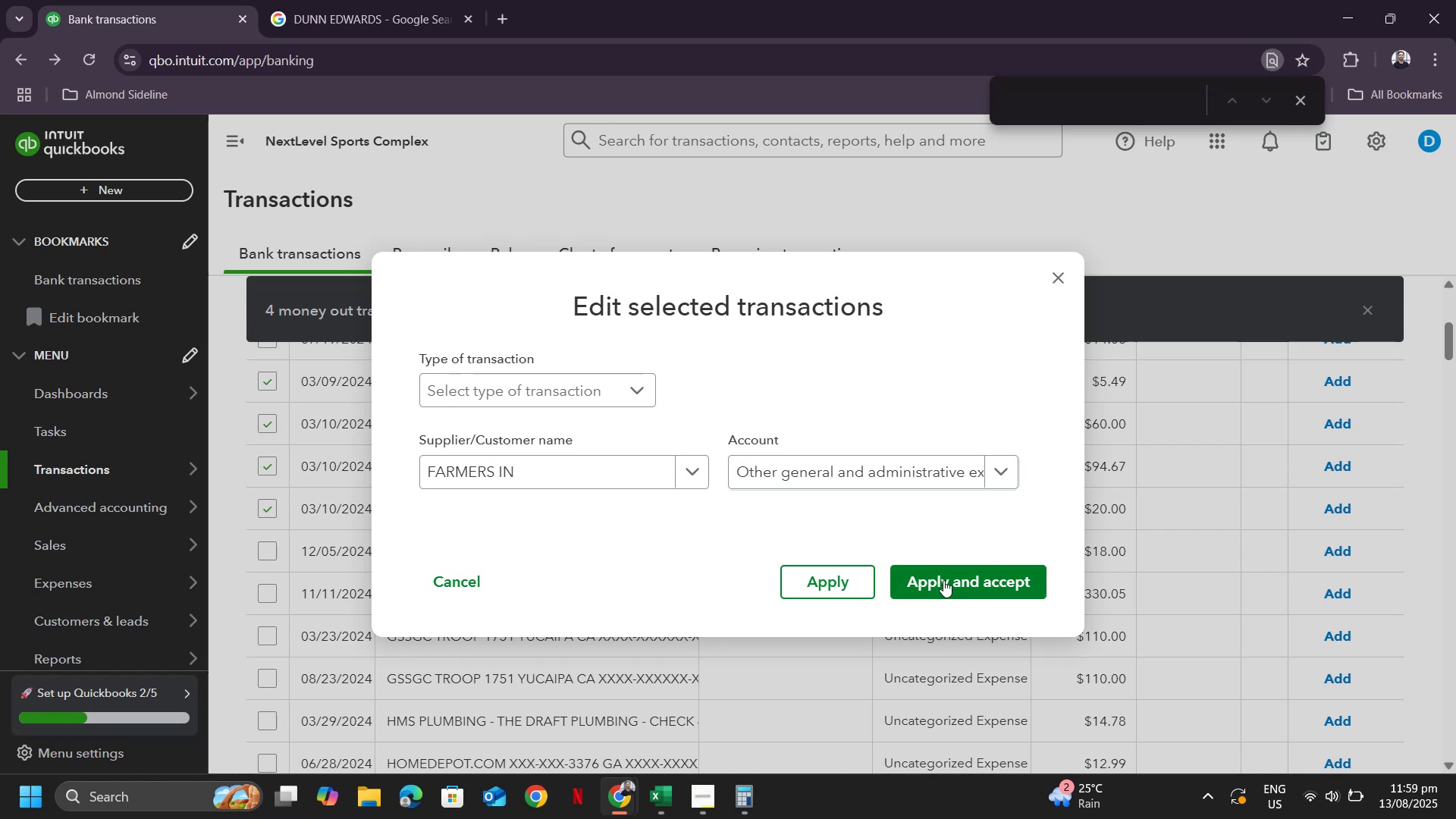 
left_click([945, 576])
 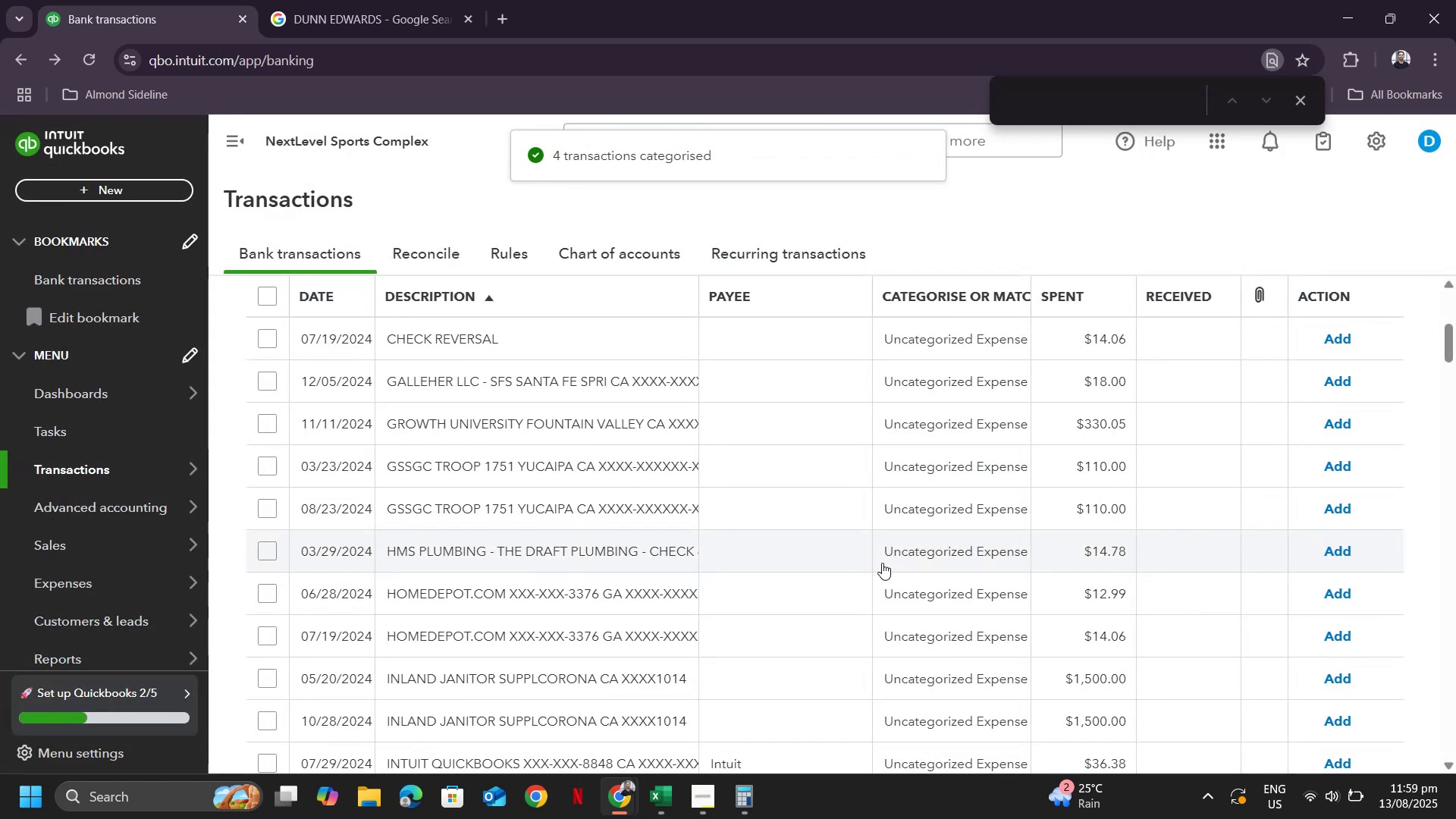 
left_click([474, 374])
 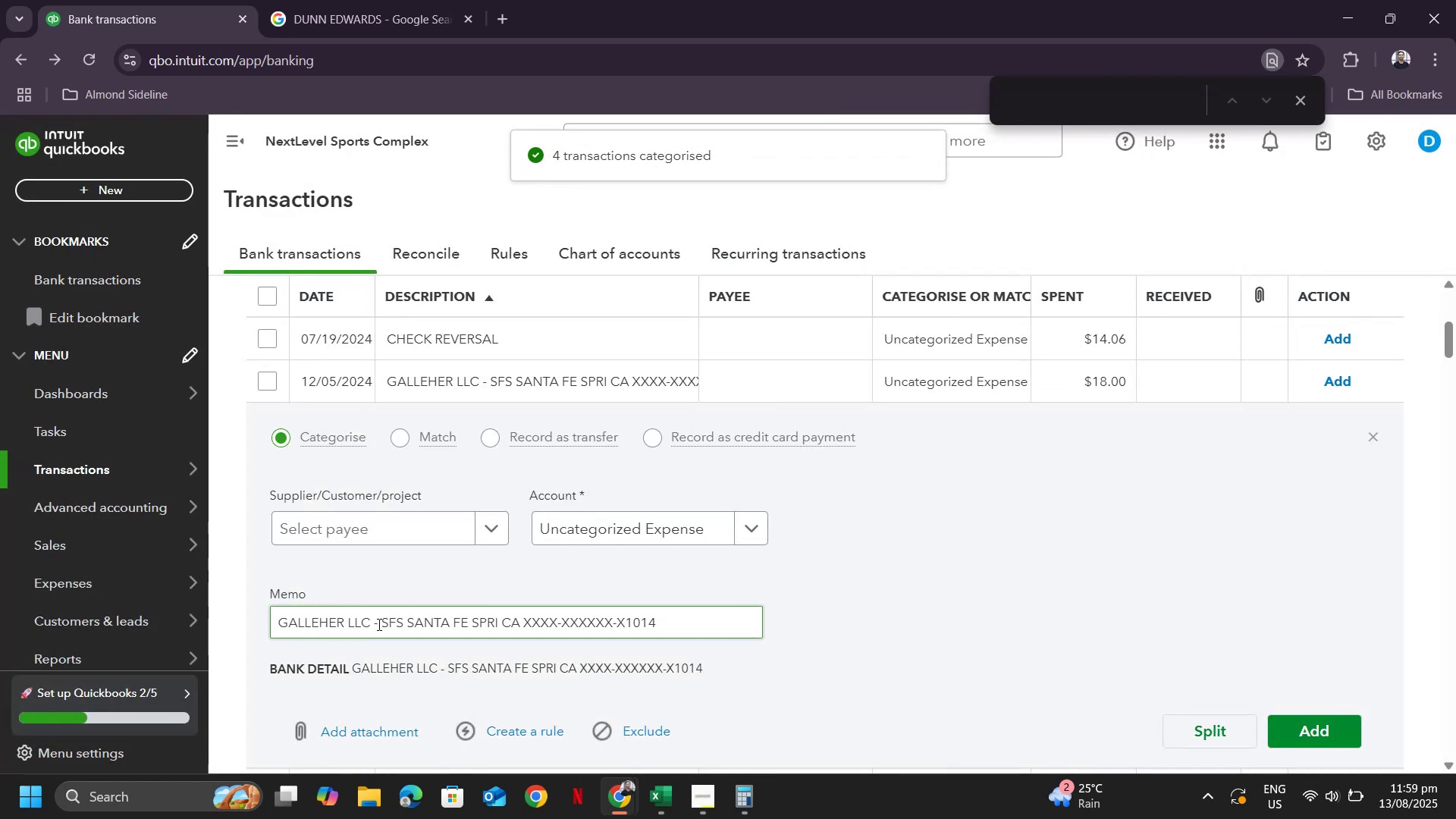 
left_click_drag(start_coordinate=[374, 624], to_coordinate=[243, 620])
 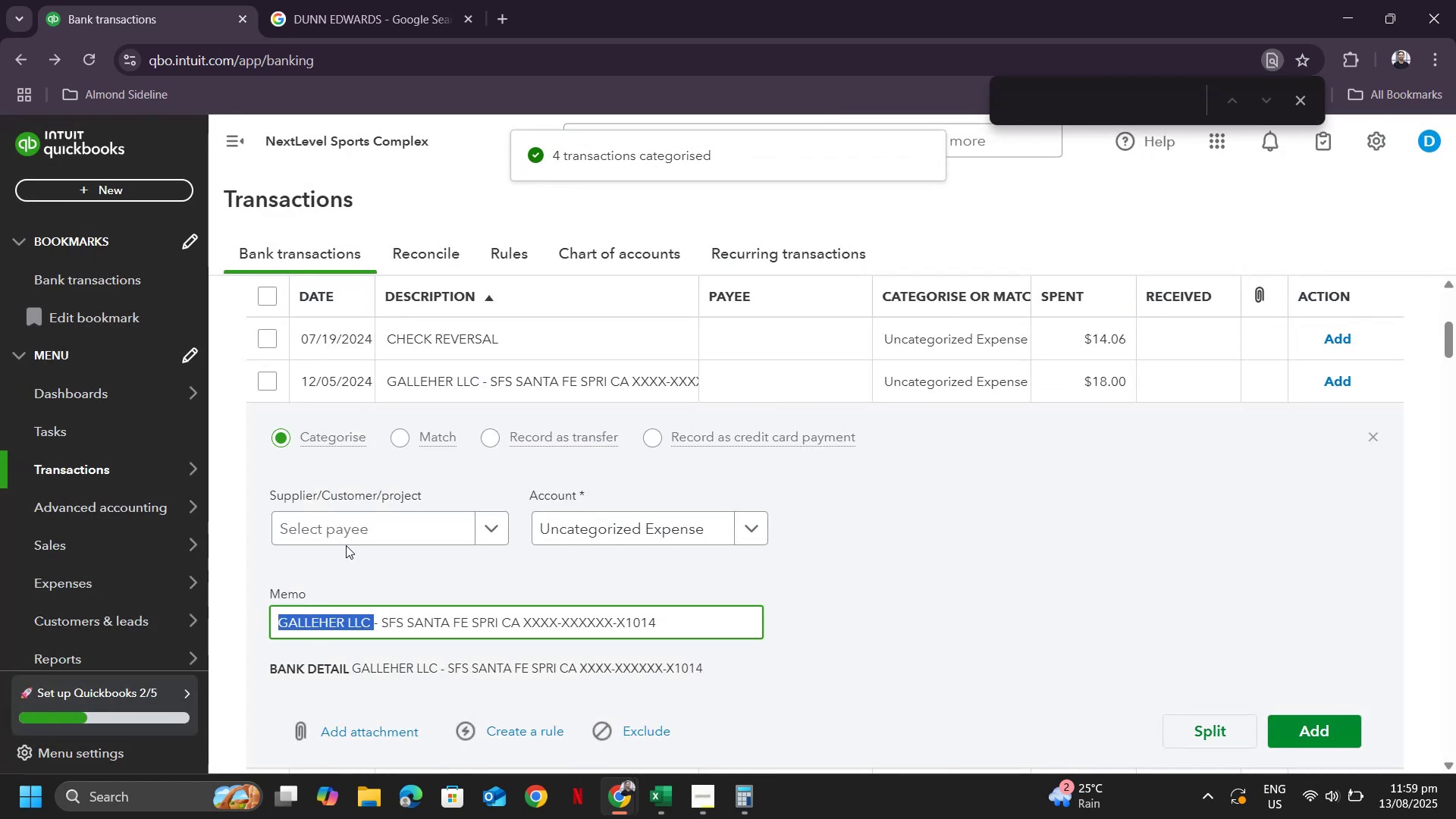 
key(Control+ControlLeft)
 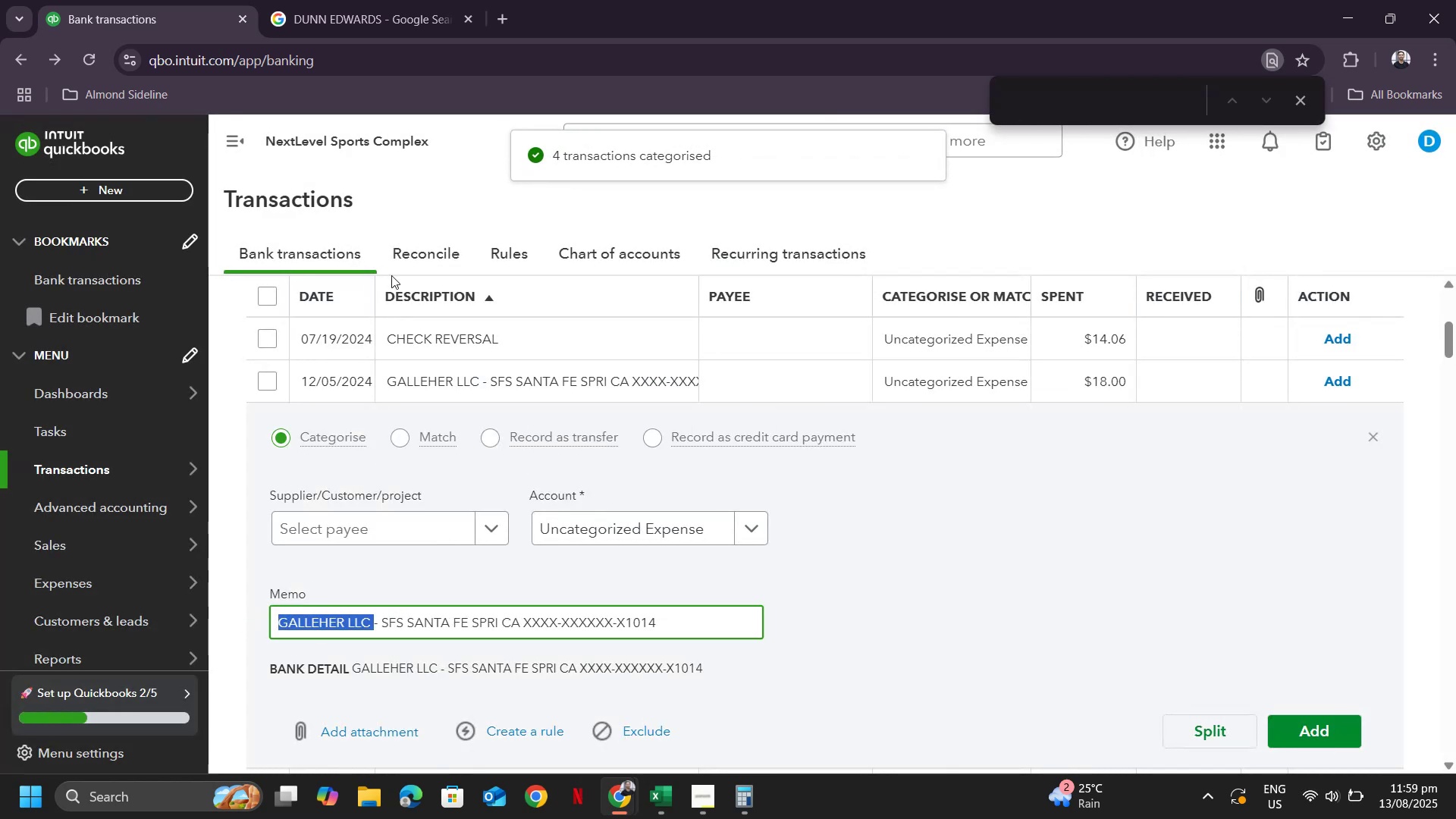 
key(Control+C)
 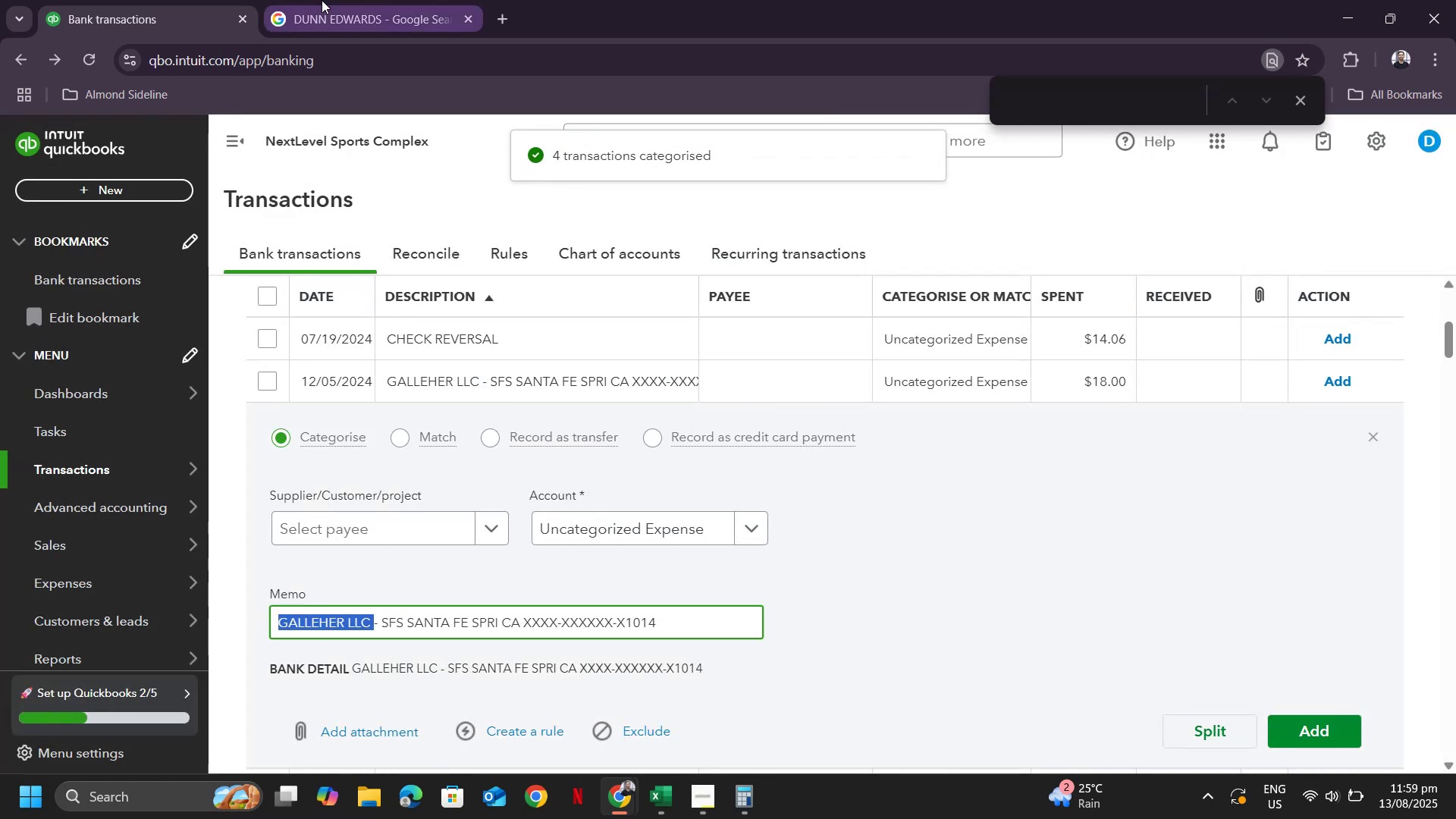 
left_click([322, 0])
 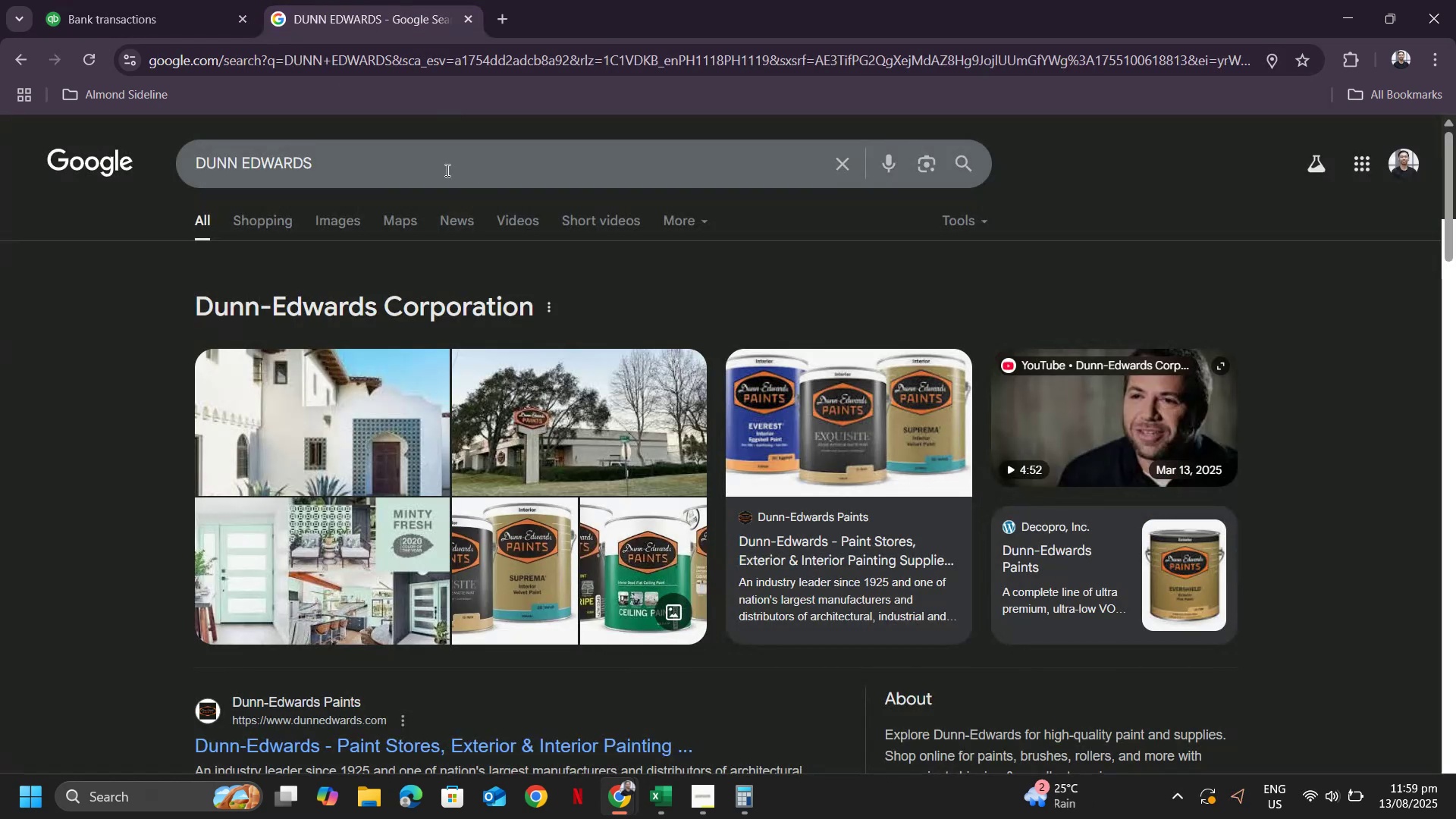 
left_click_drag(start_coordinate=[438, 168], to_coordinate=[140, 125])
 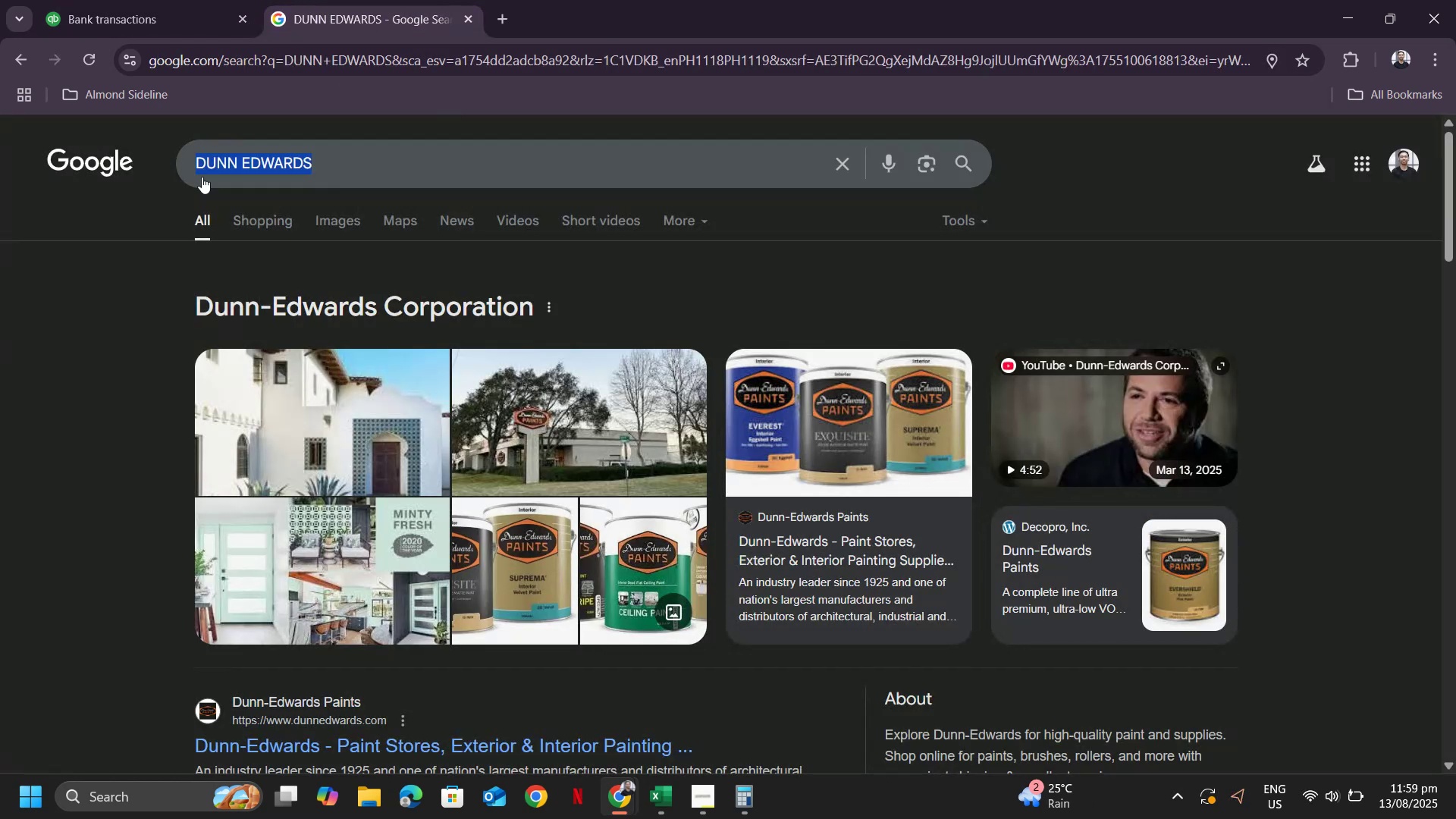 
key(Control+ControlLeft)
 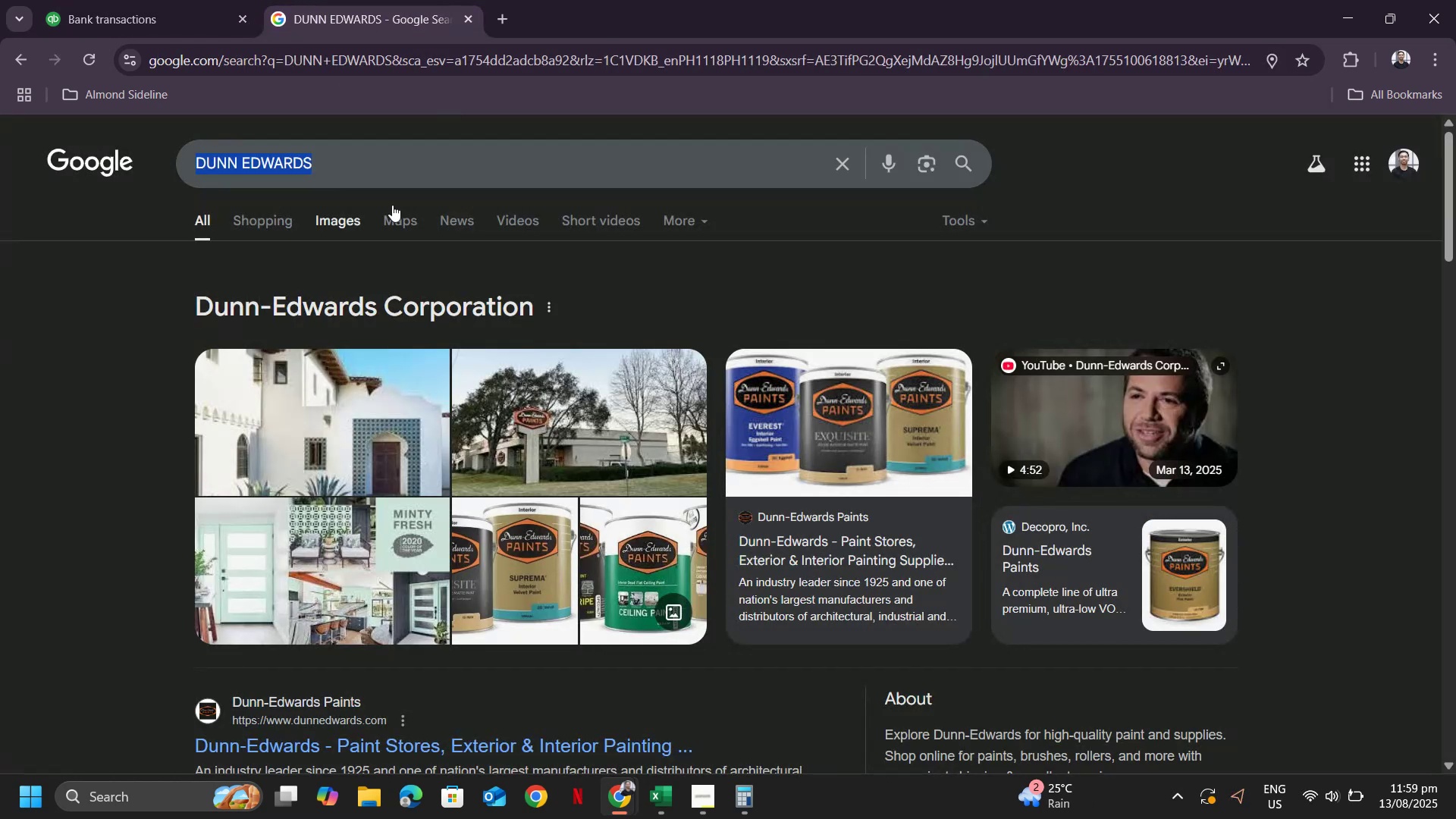 
key(Control+V)
 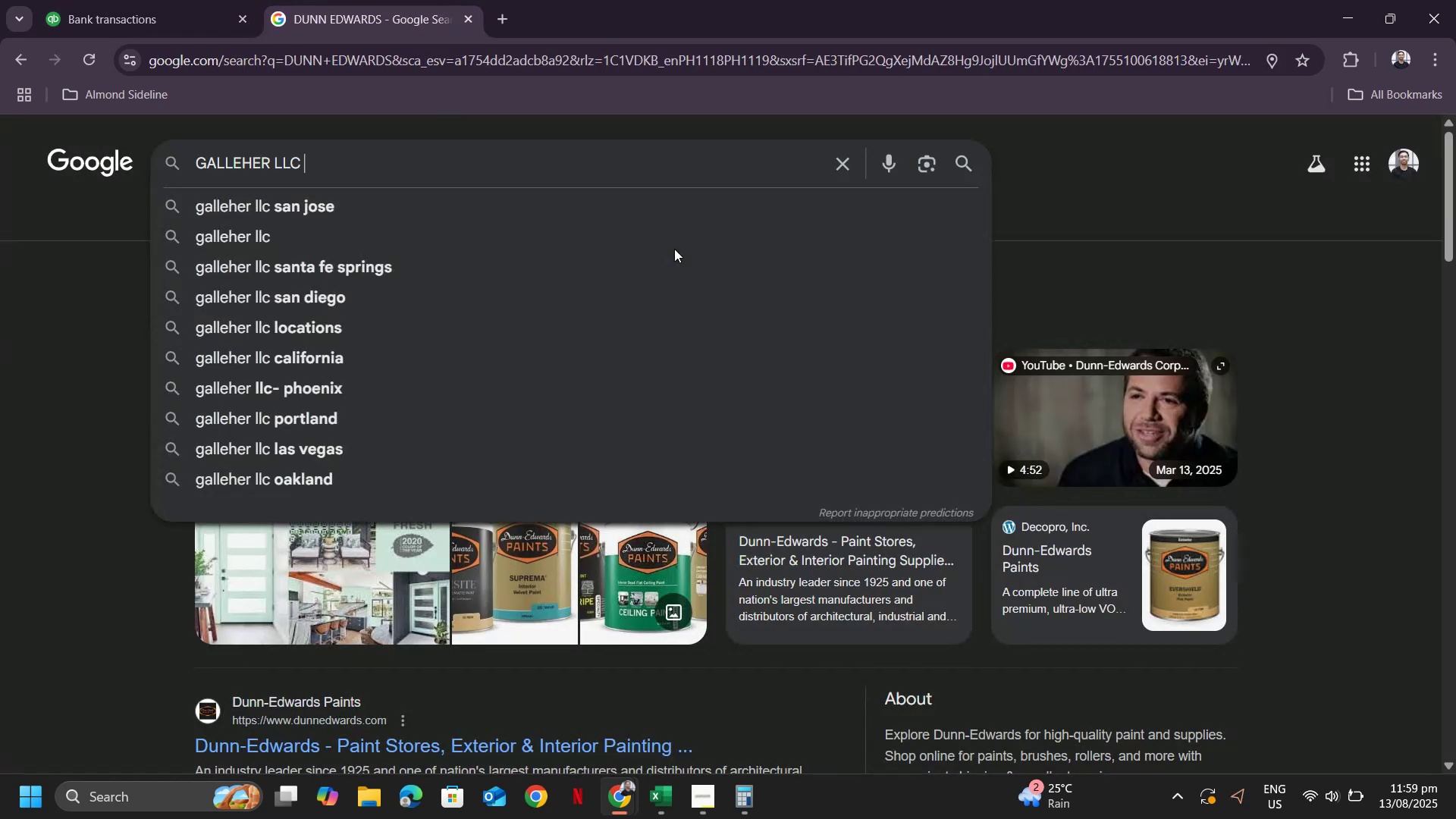 
key(Enter)
 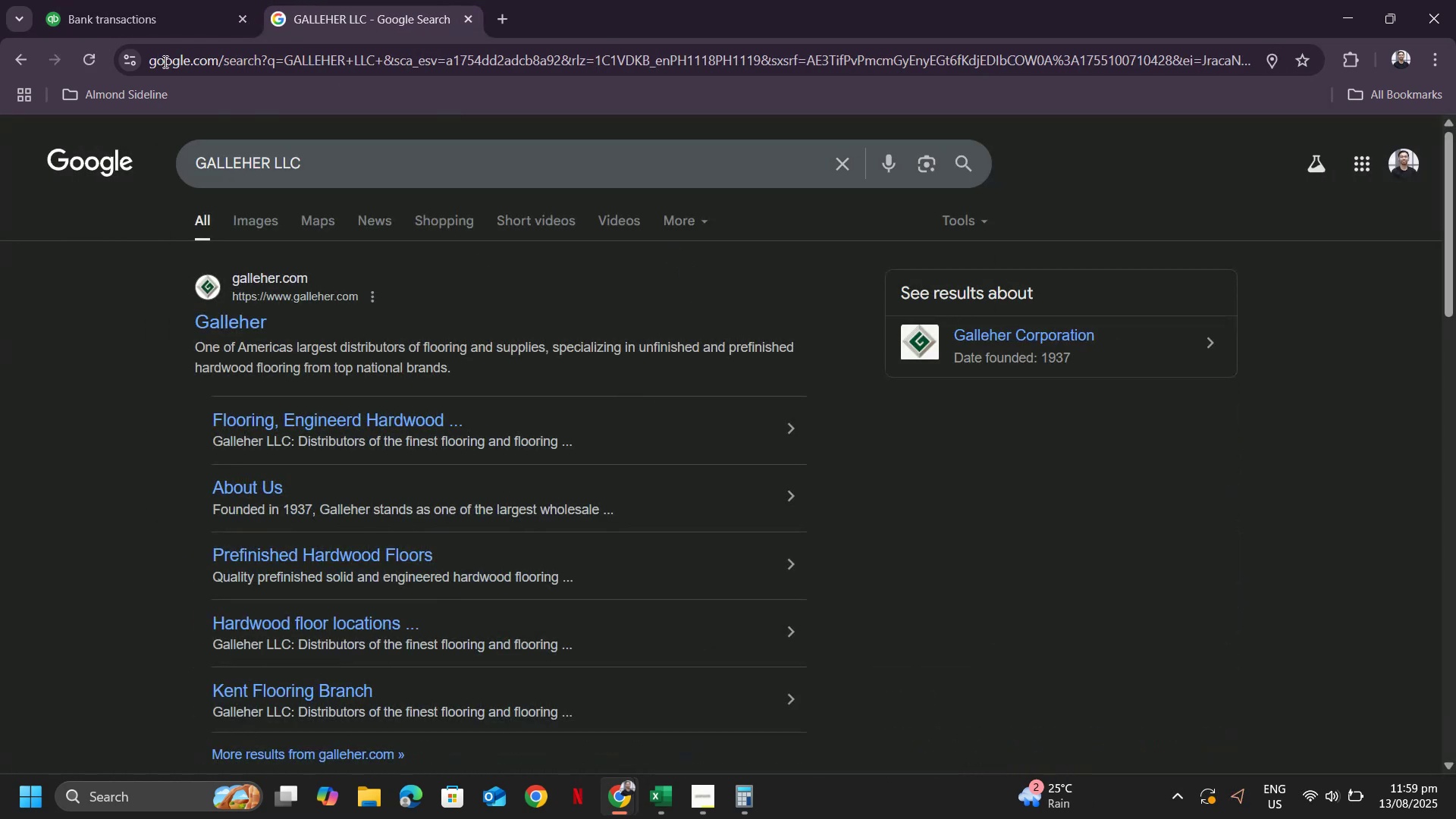 
left_click([124, 8])
 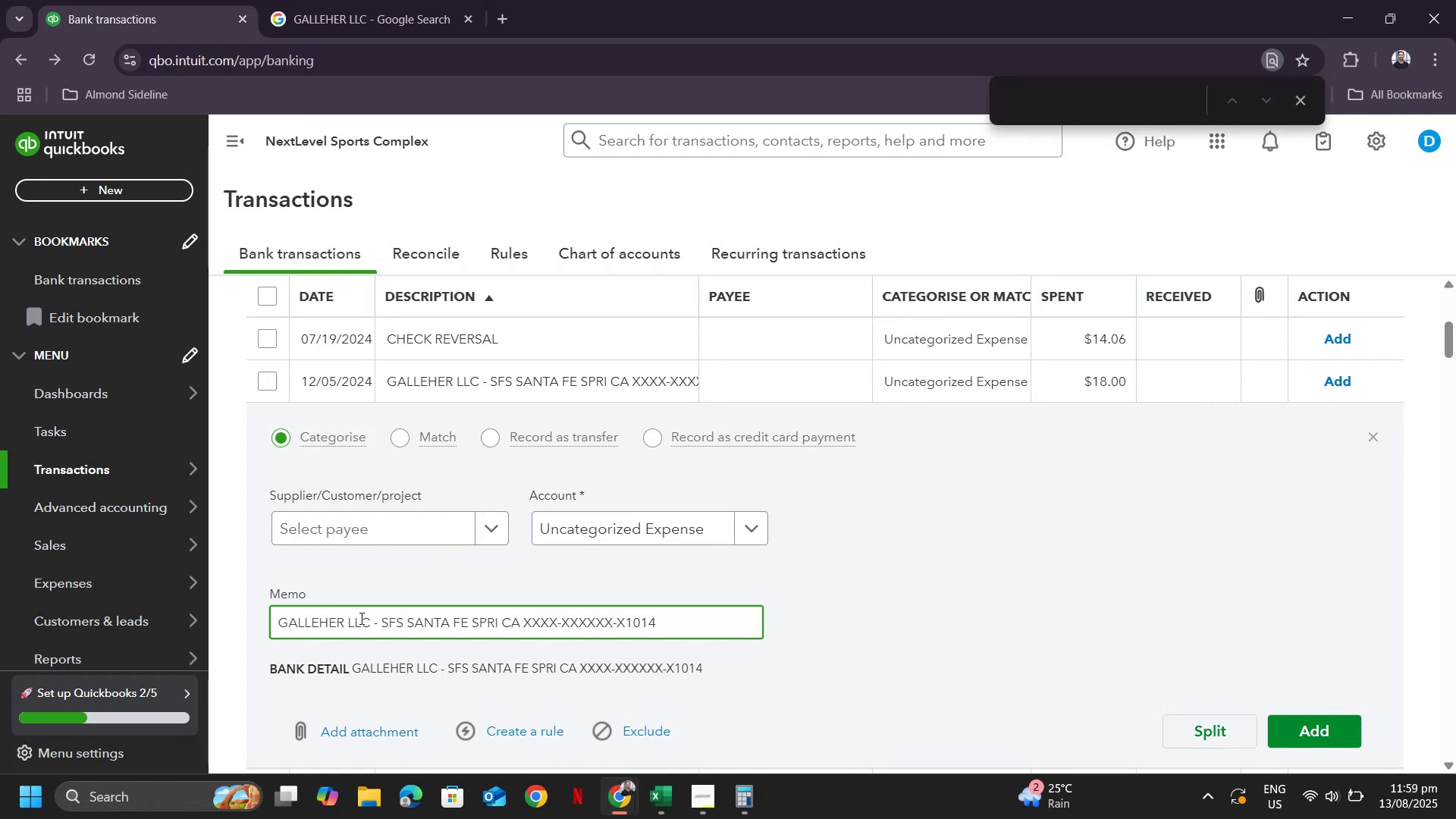 
left_click_drag(start_coordinate=[370, 626], to_coordinate=[273, 621])
 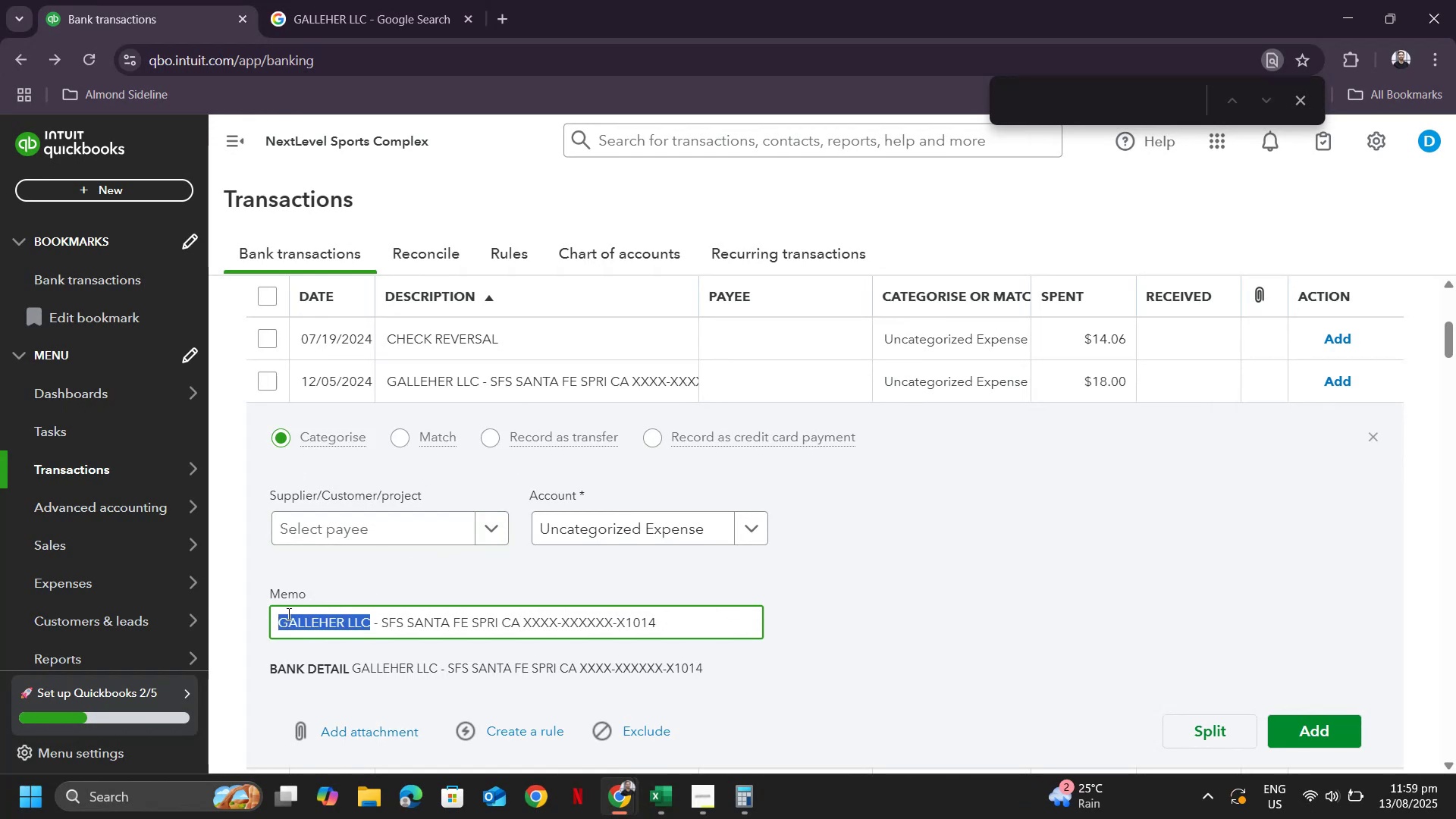 
key(Control+ControlLeft)
 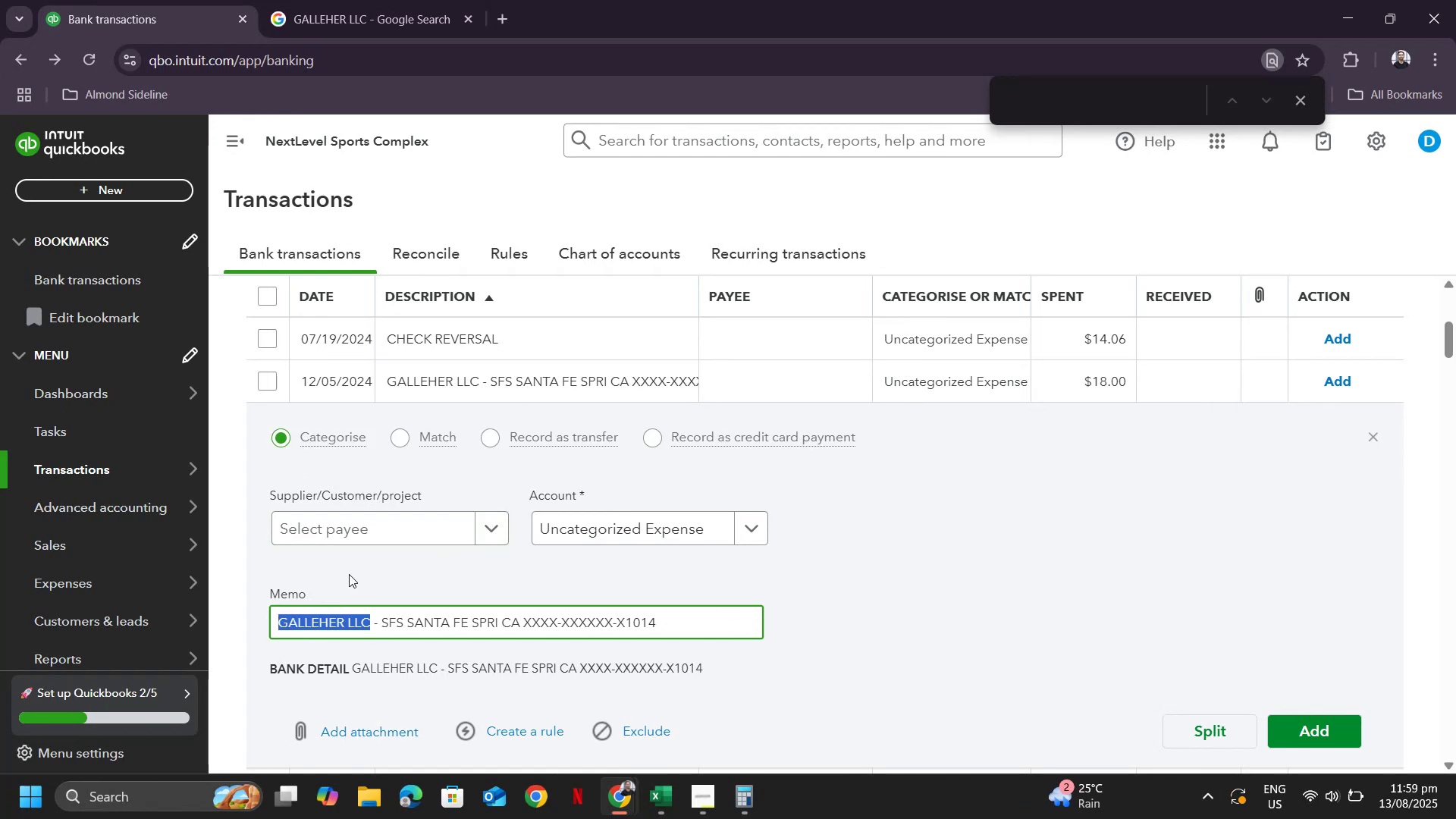 
key(Control+C)
 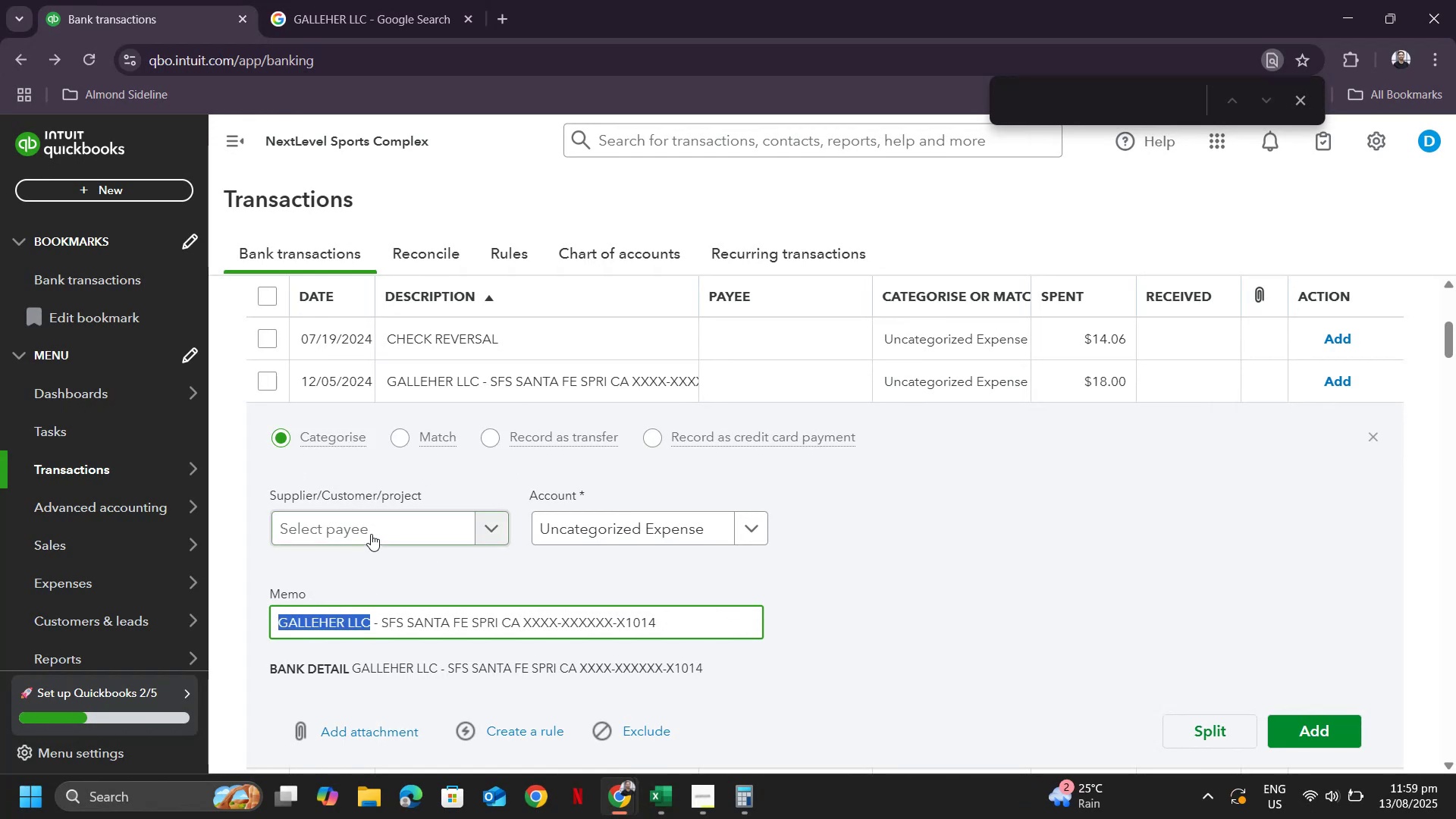 
left_click([371, 534])
 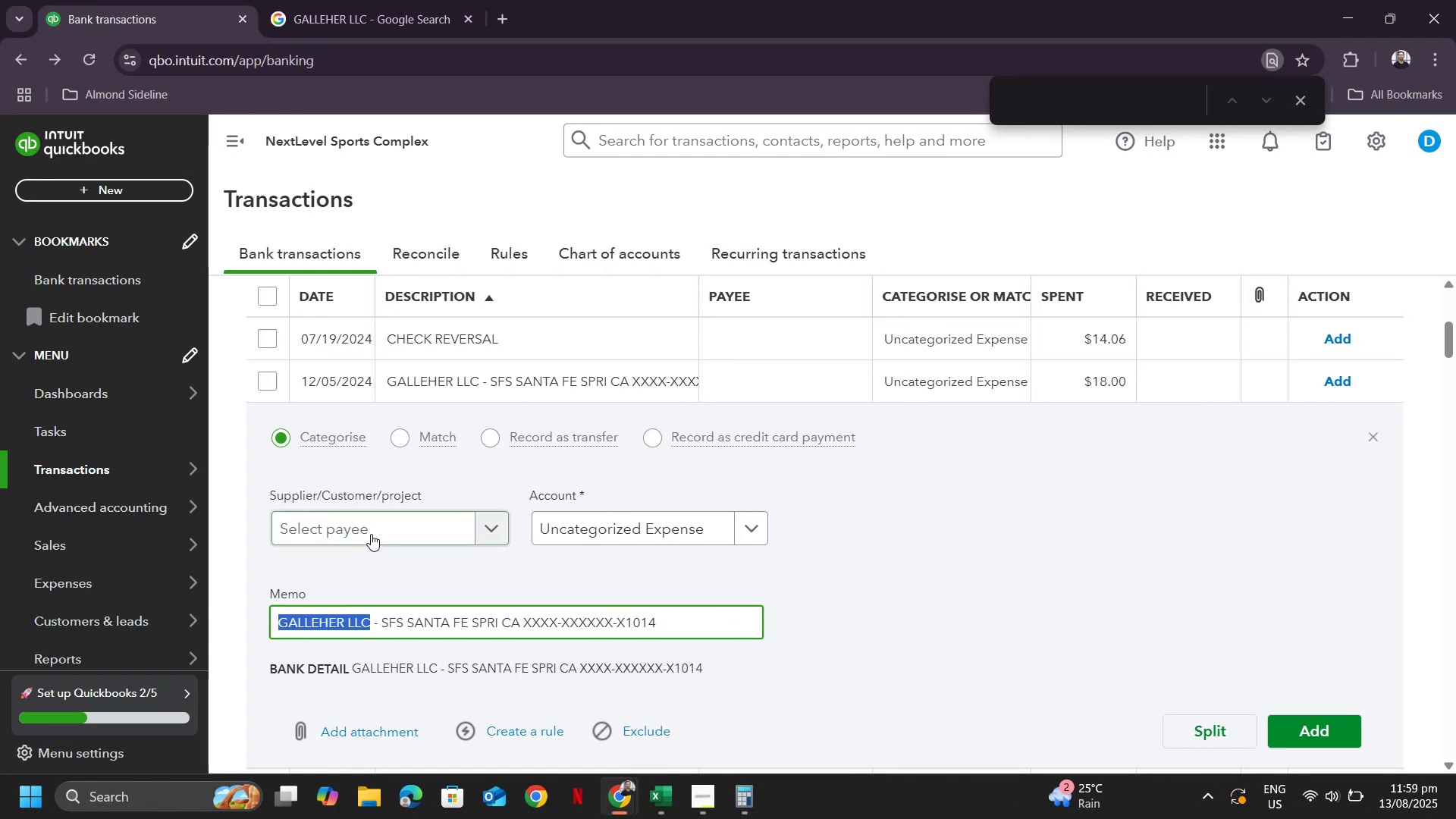 
key(Control+V)
 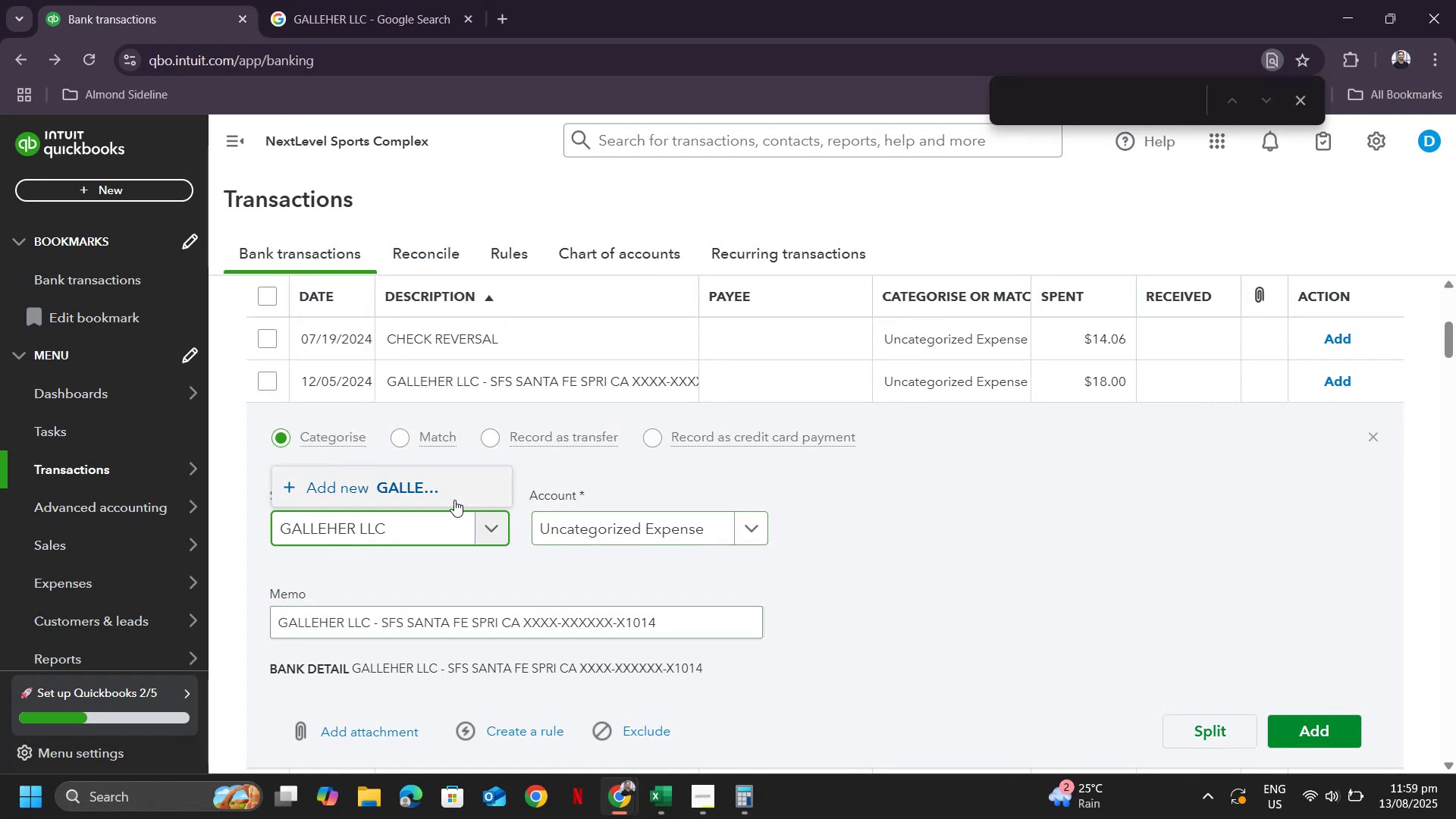 
left_click([443, 491])
 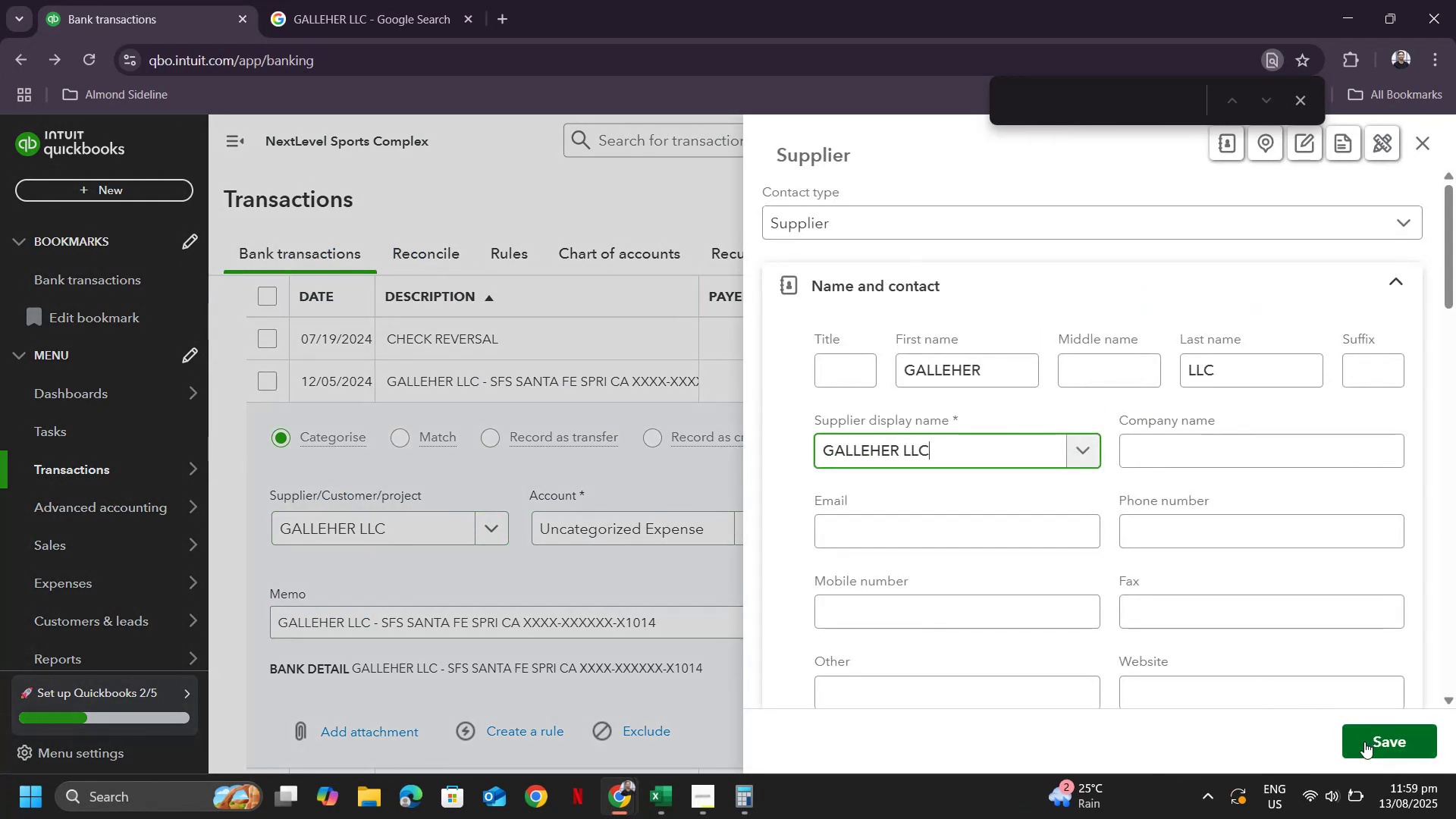 
left_click([1363, 743])
 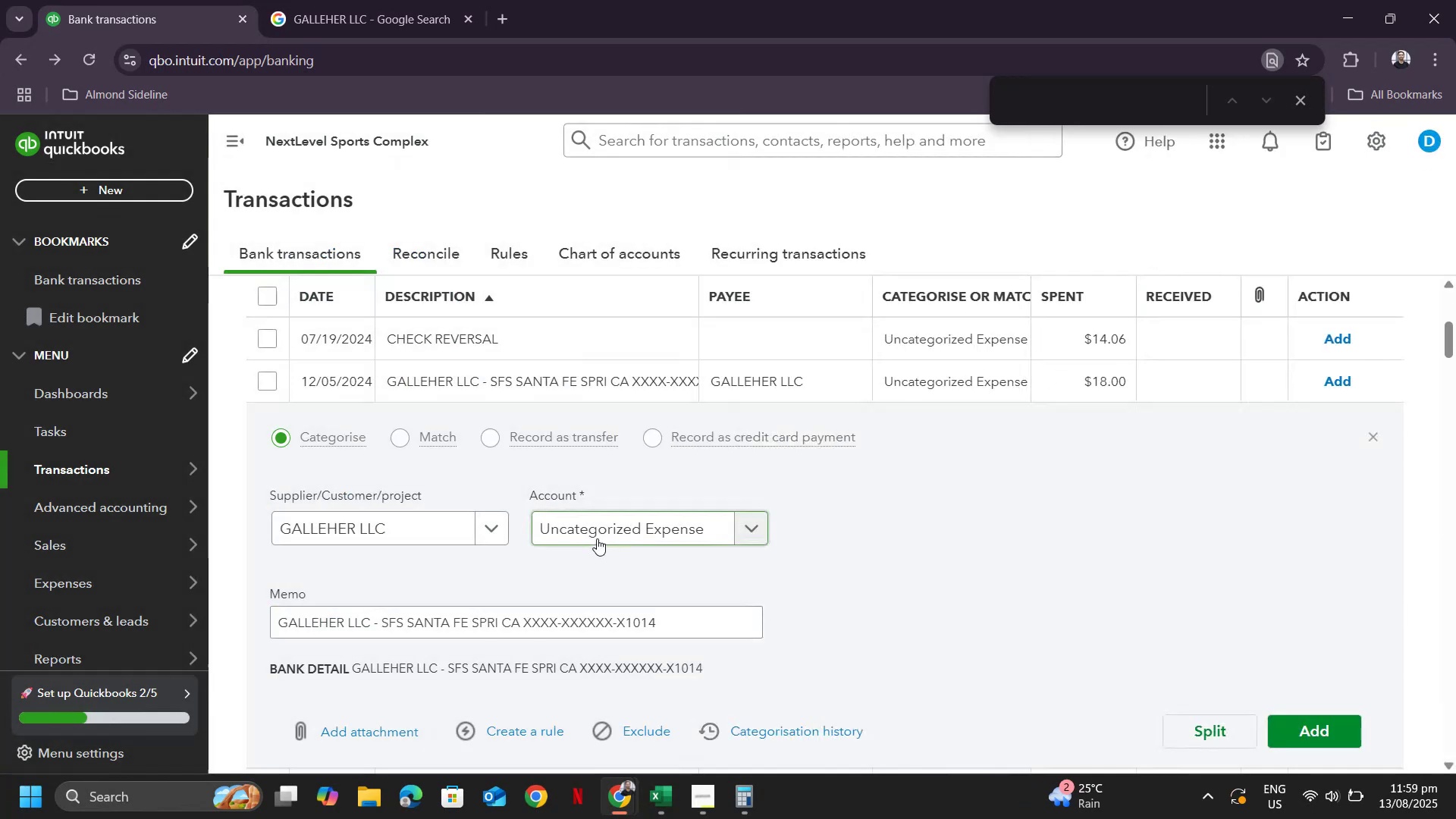 
left_click([596, 536])
 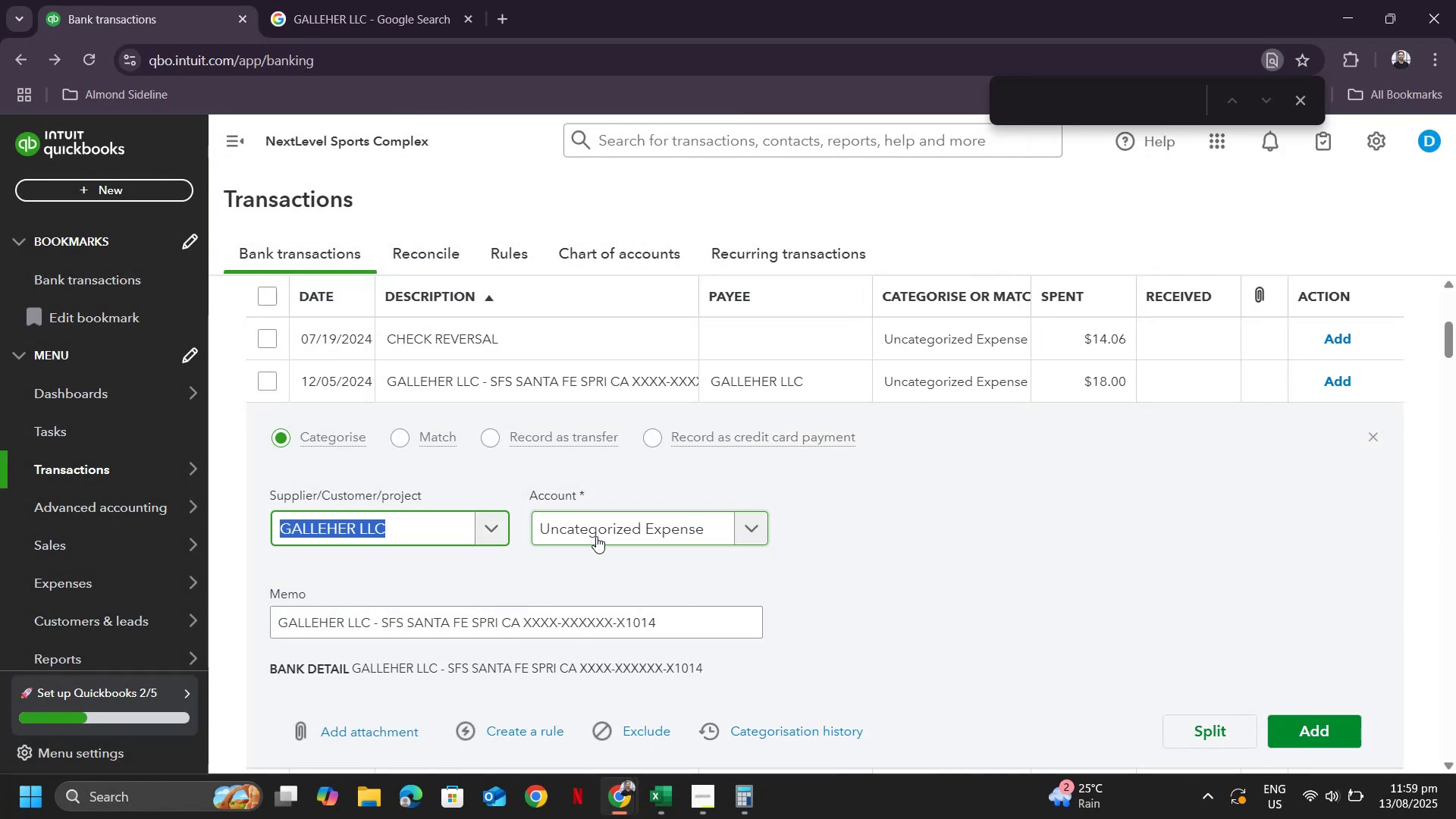 
left_click([596, 536])
 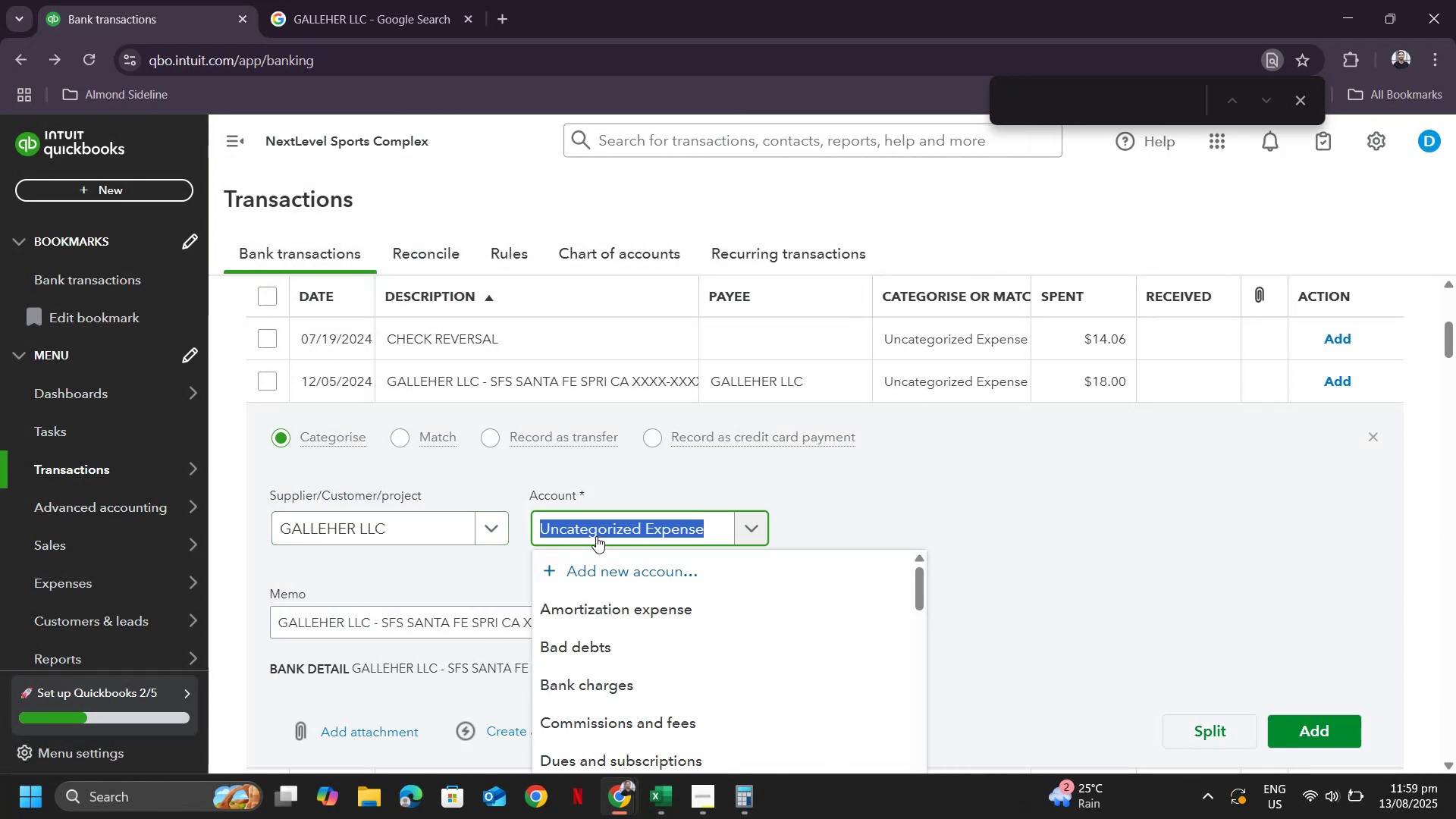 
type(rep)
 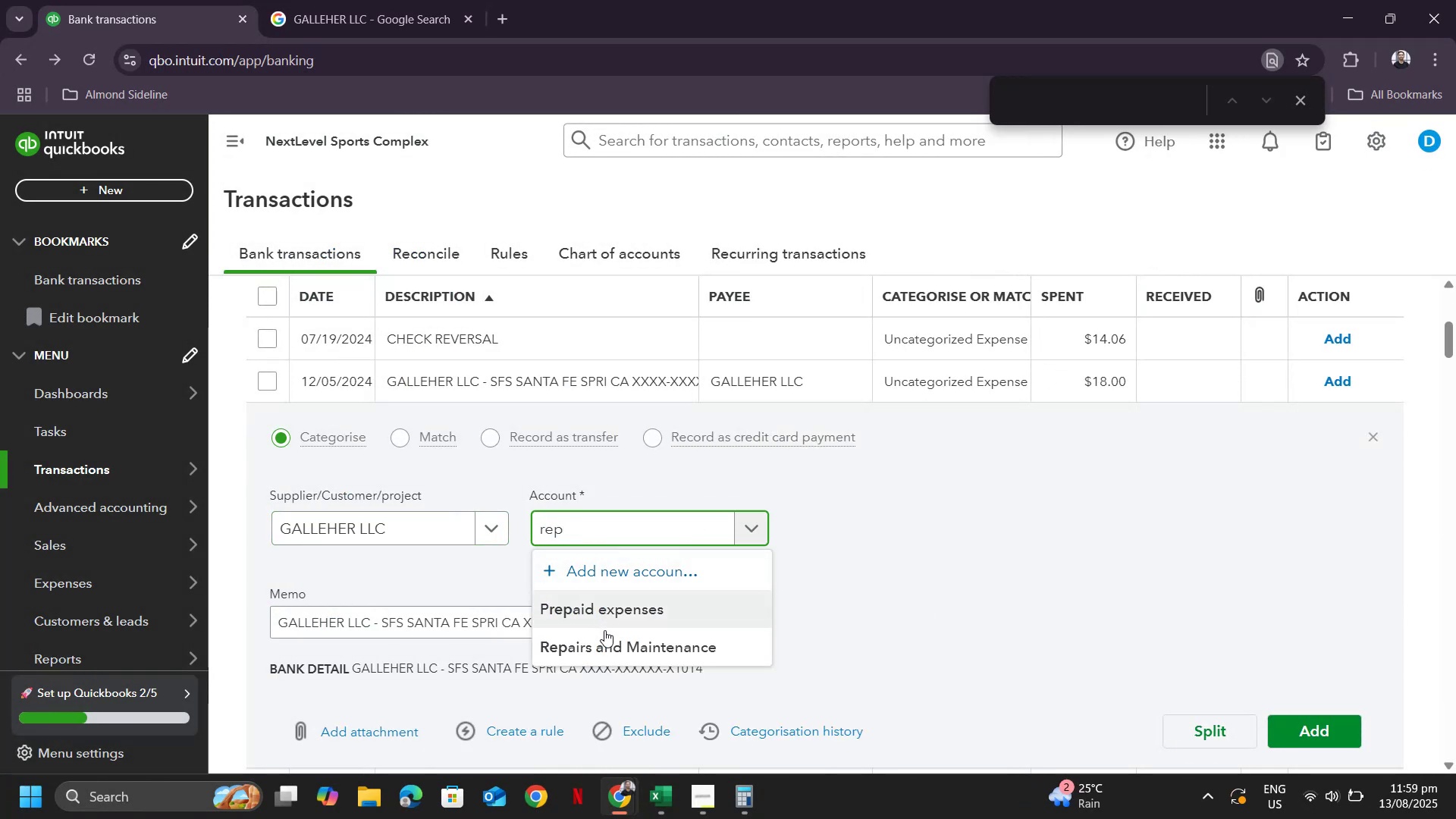 
left_click([615, 661])
 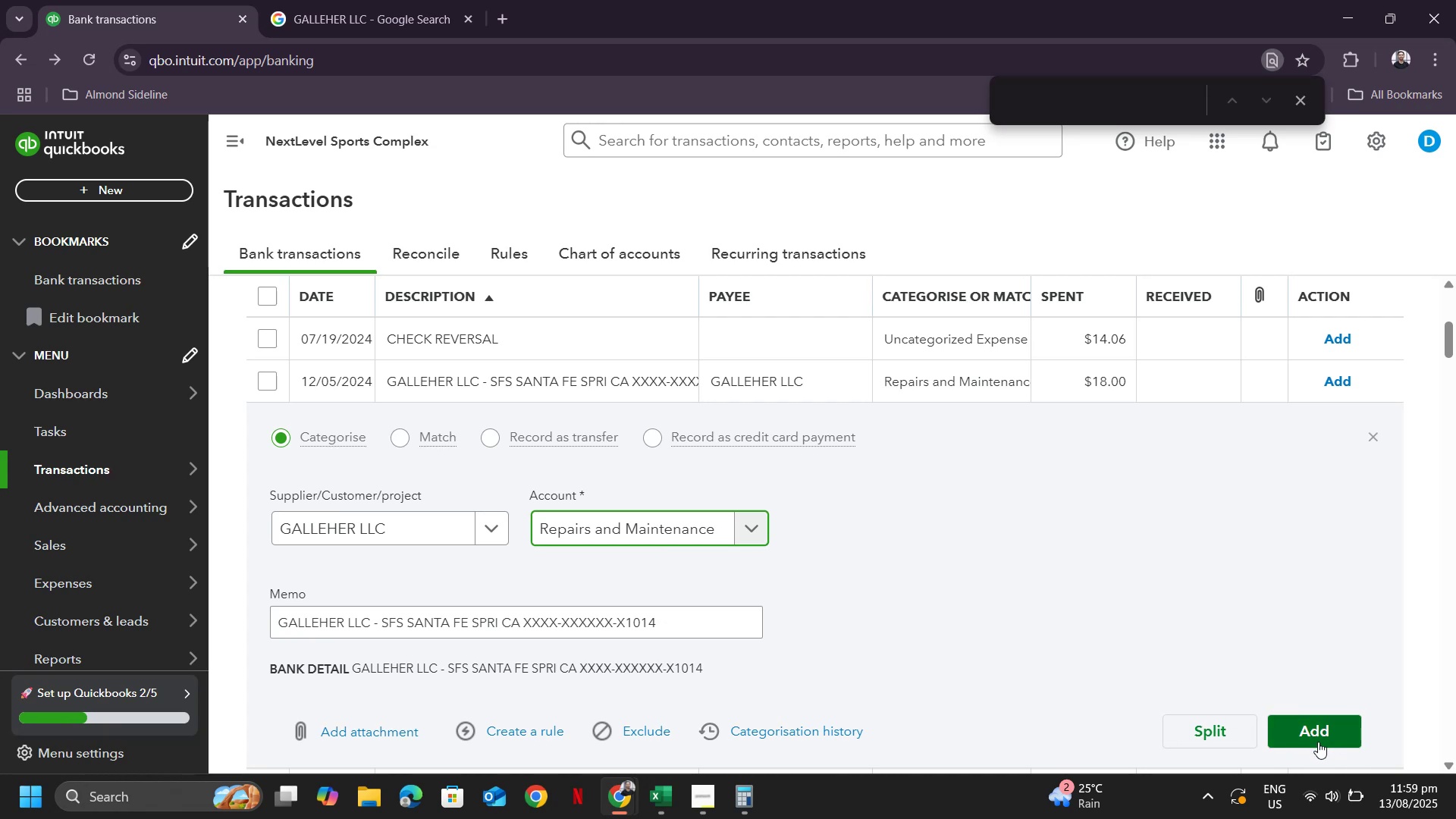 
left_click([1318, 742])
 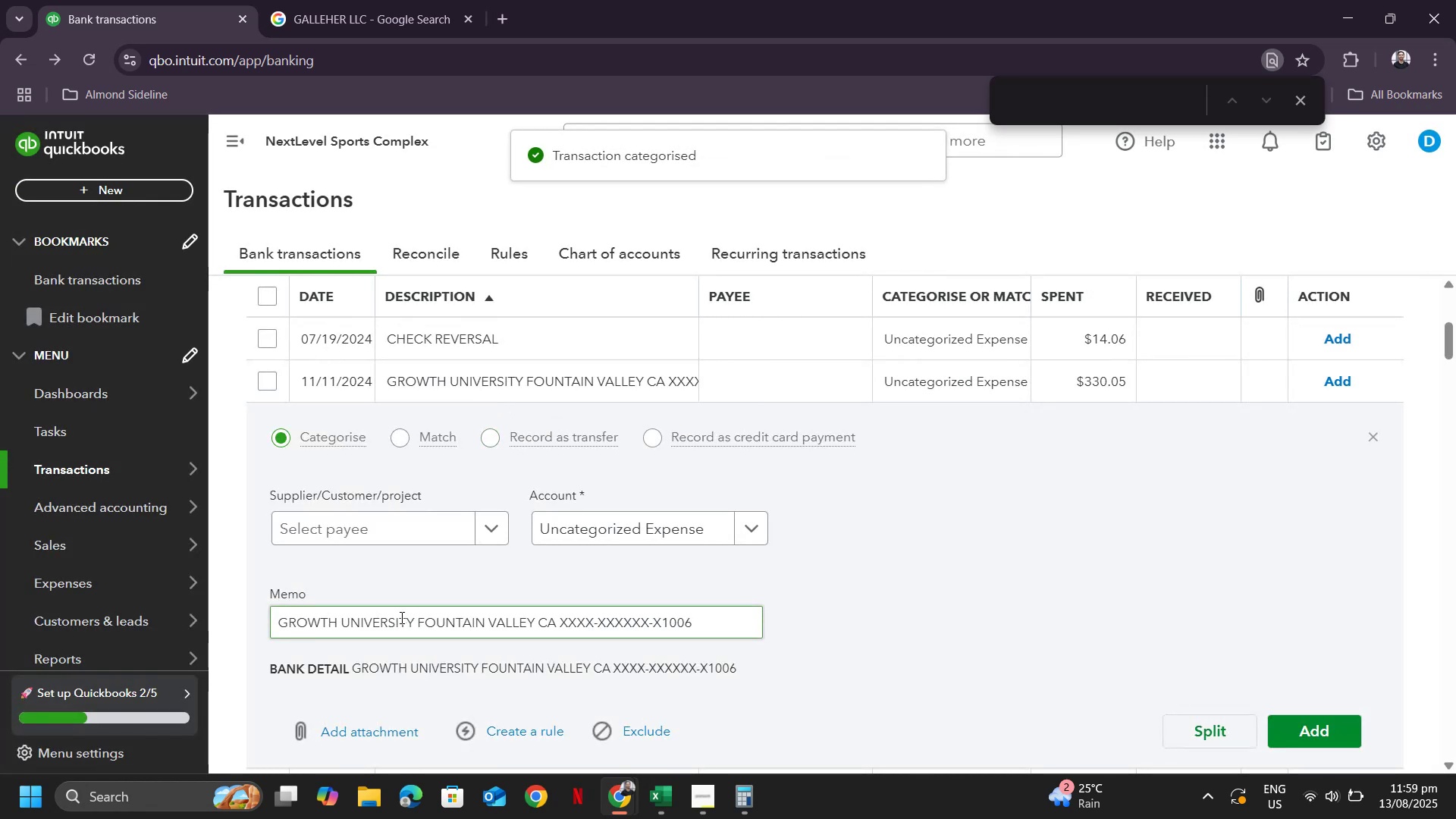 
wait(5.41)
 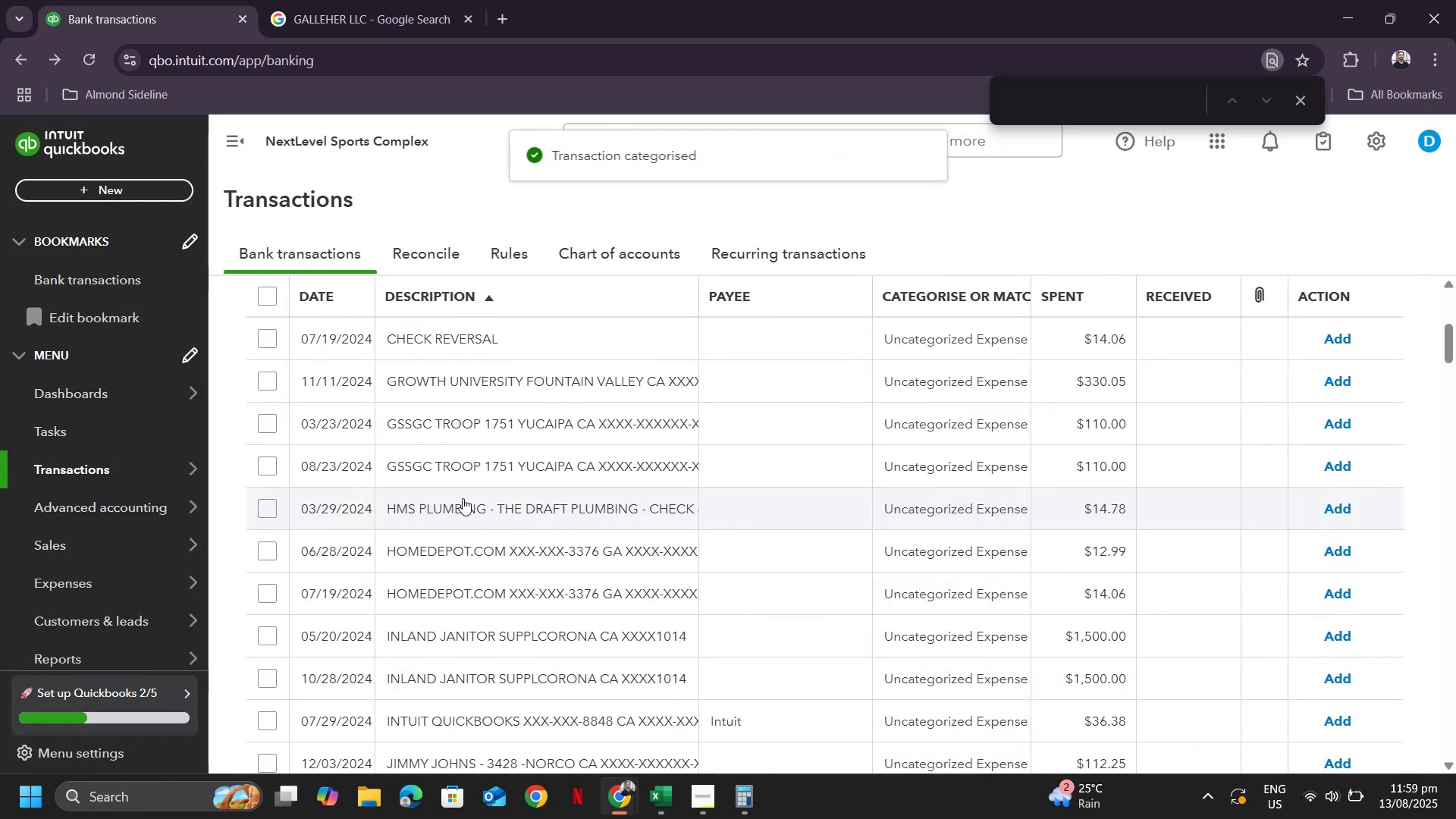 
left_click([373, 533])
 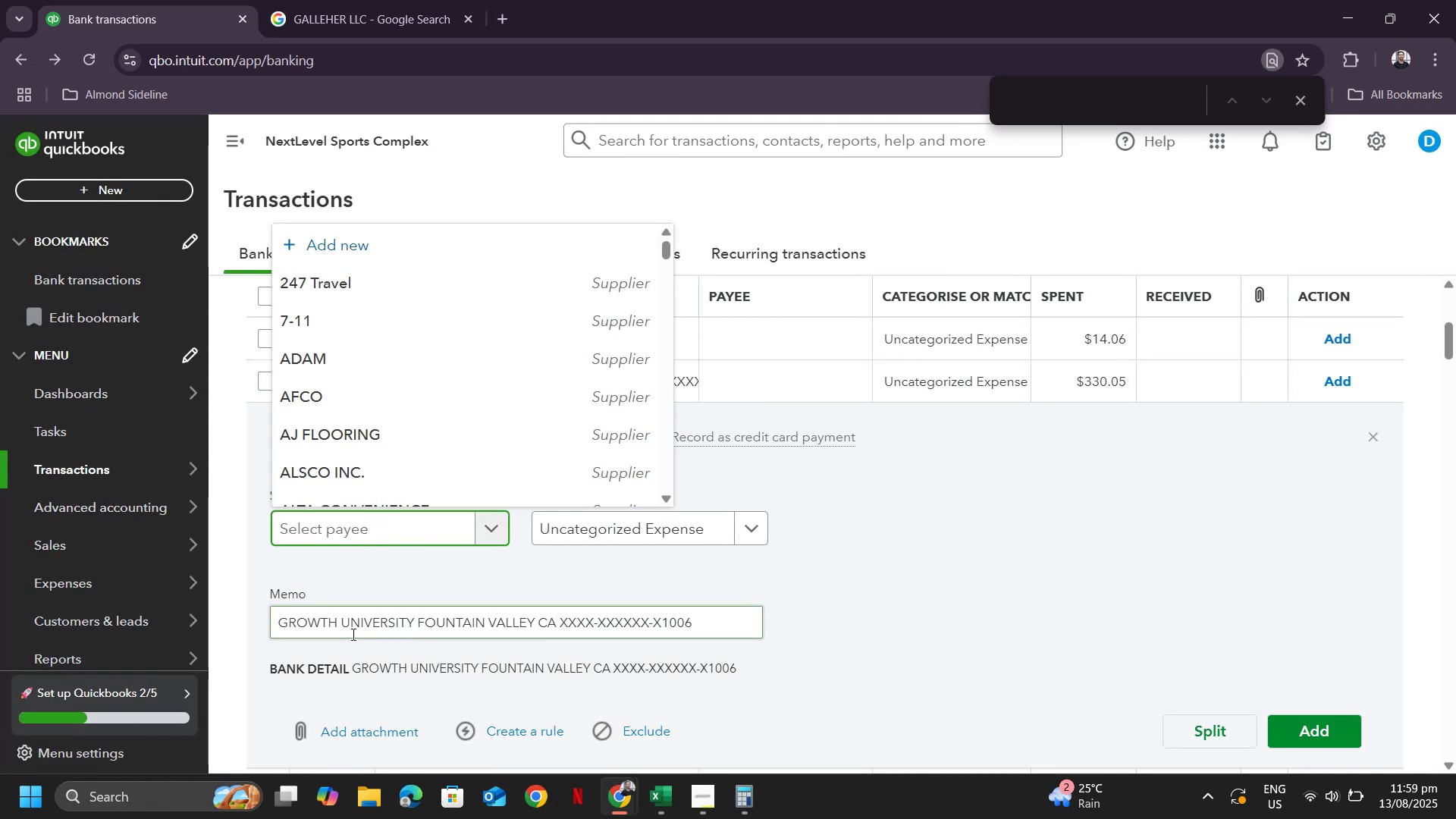 
left_click([341, 633])
 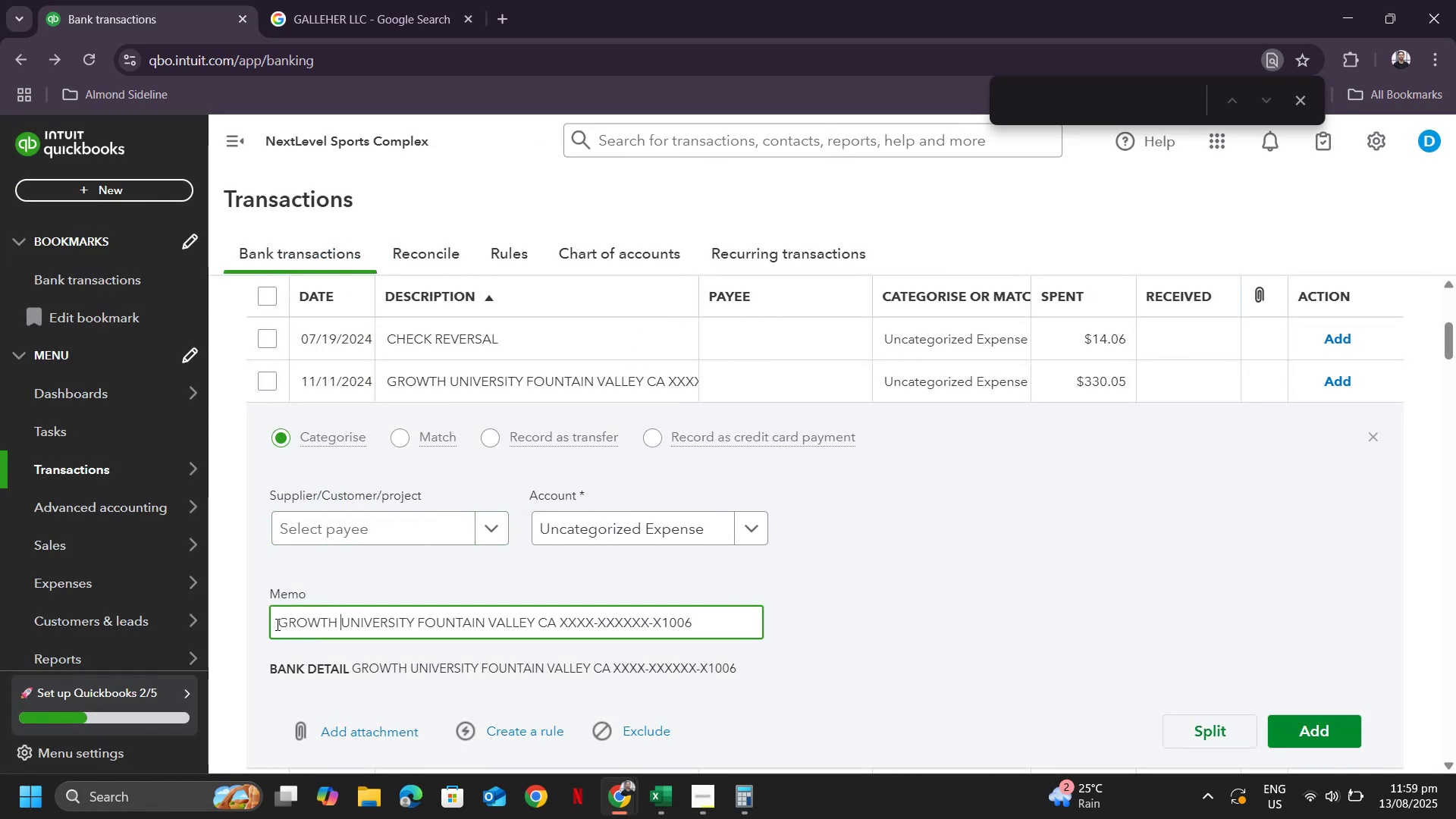 
left_click_drag(start_coordinate=[276, 623], to_coordinate=[417, 625])
 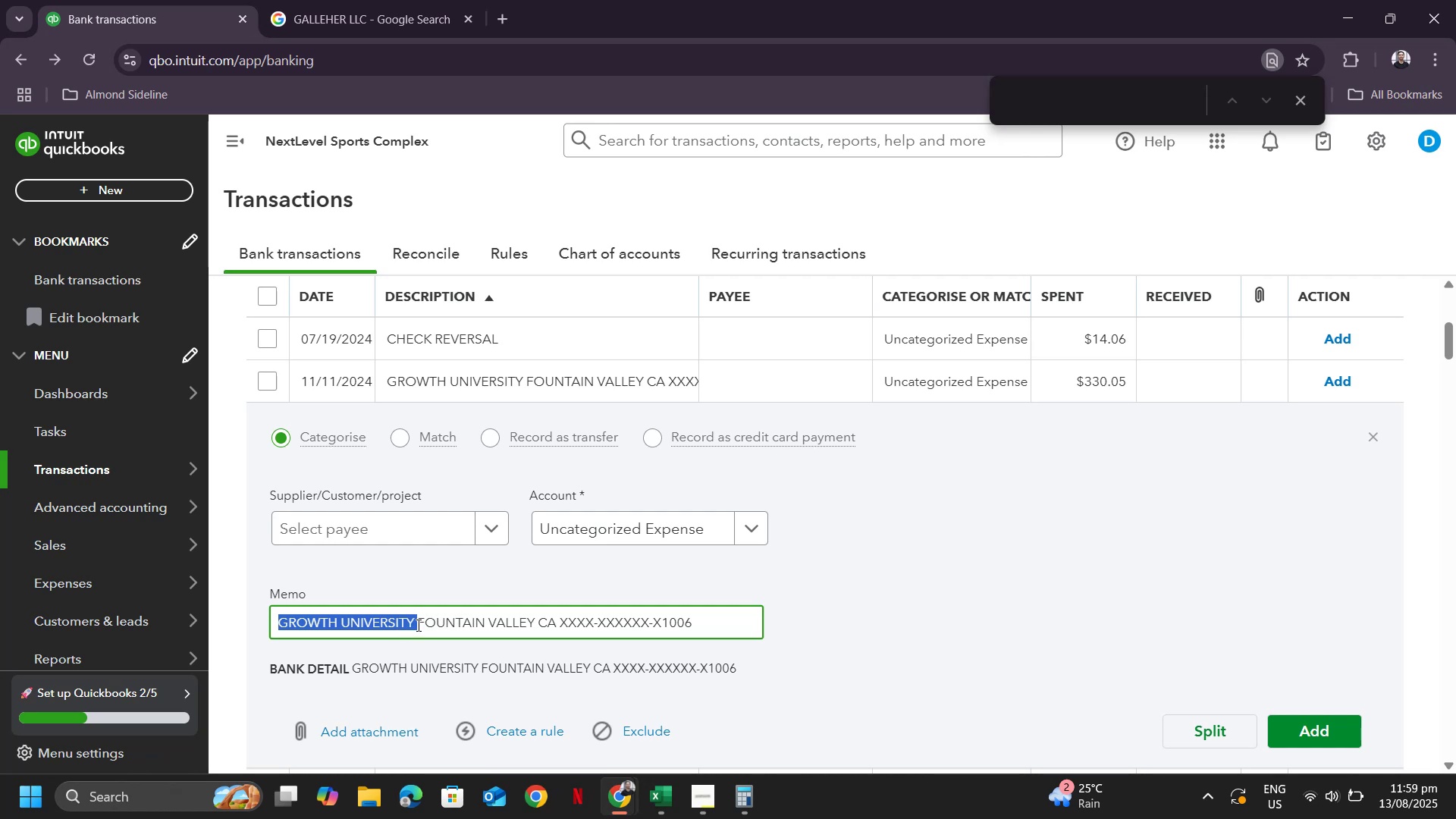 
key(Control+ControlLeft)
 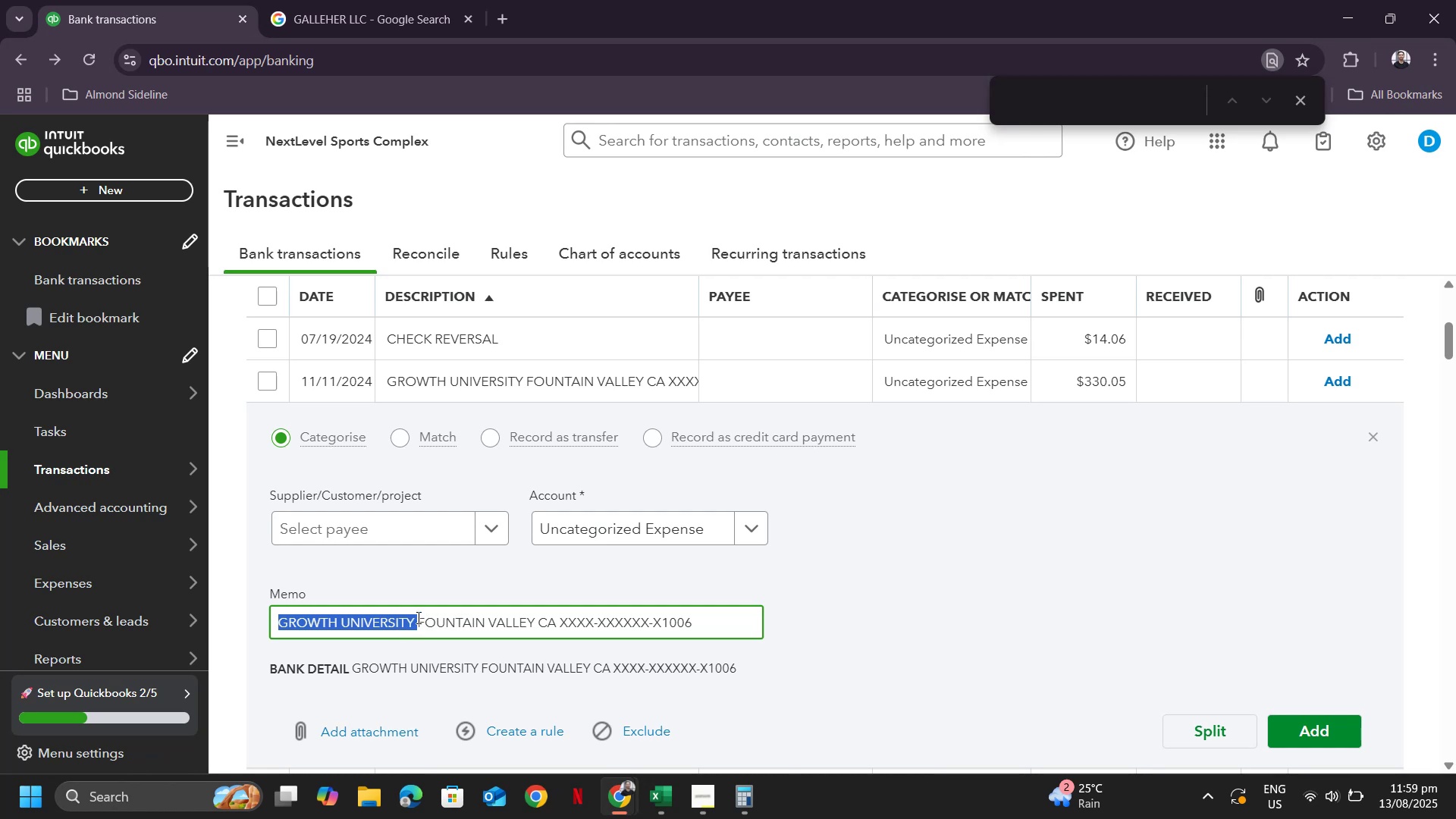 
key(Control+C)
 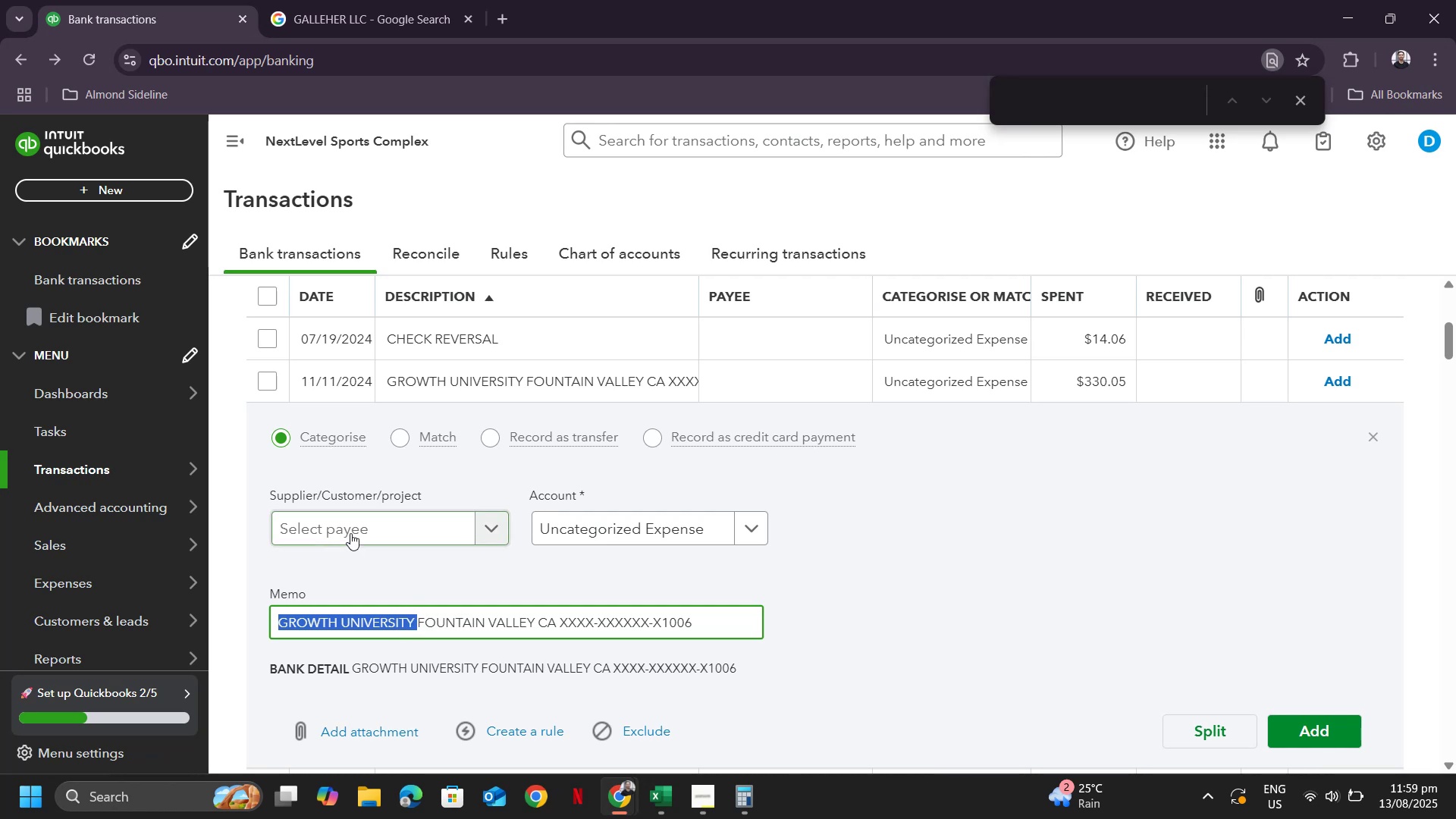 
left_click([350, 533])
 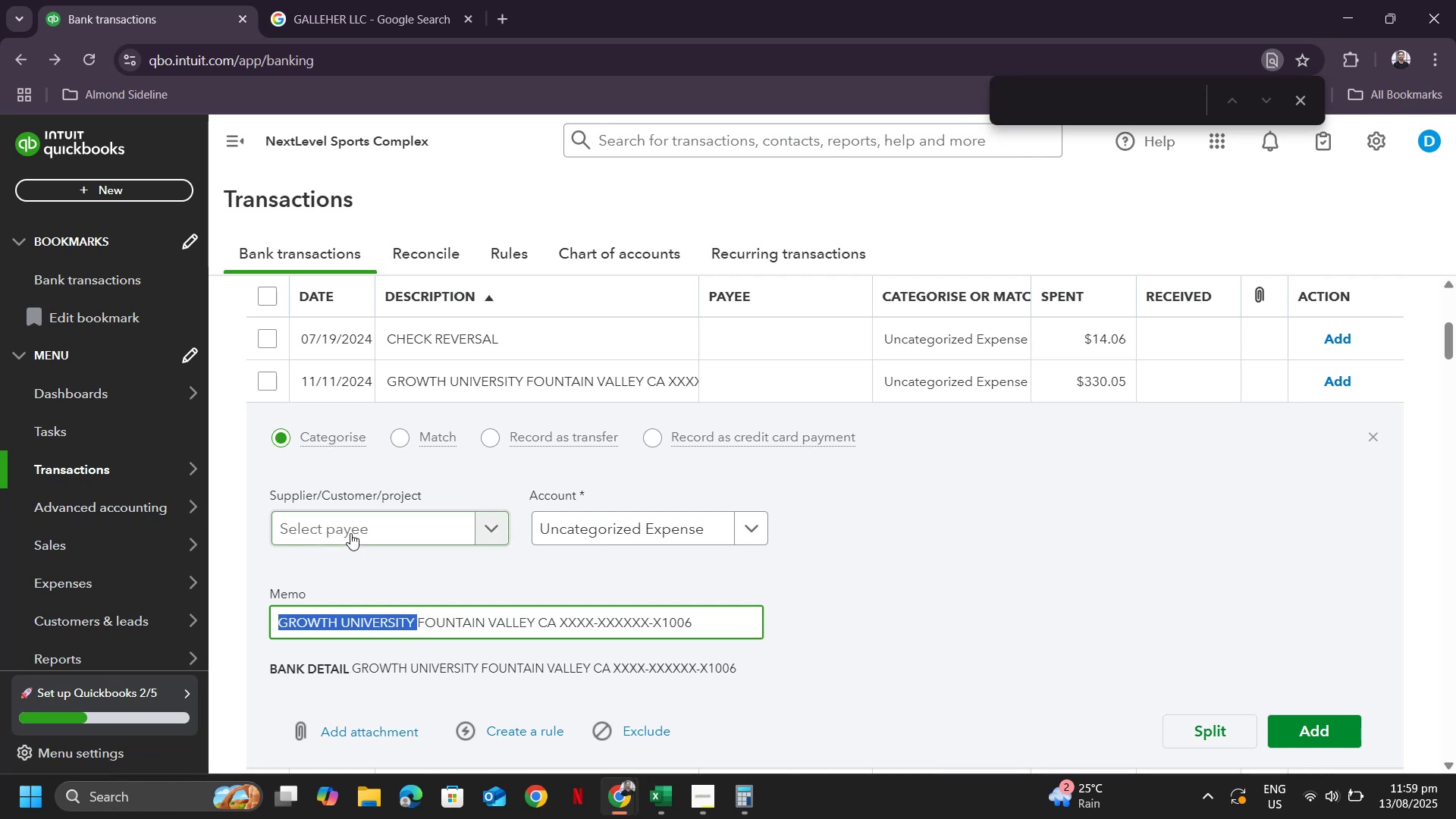 
key(Control+ControlLeft)
 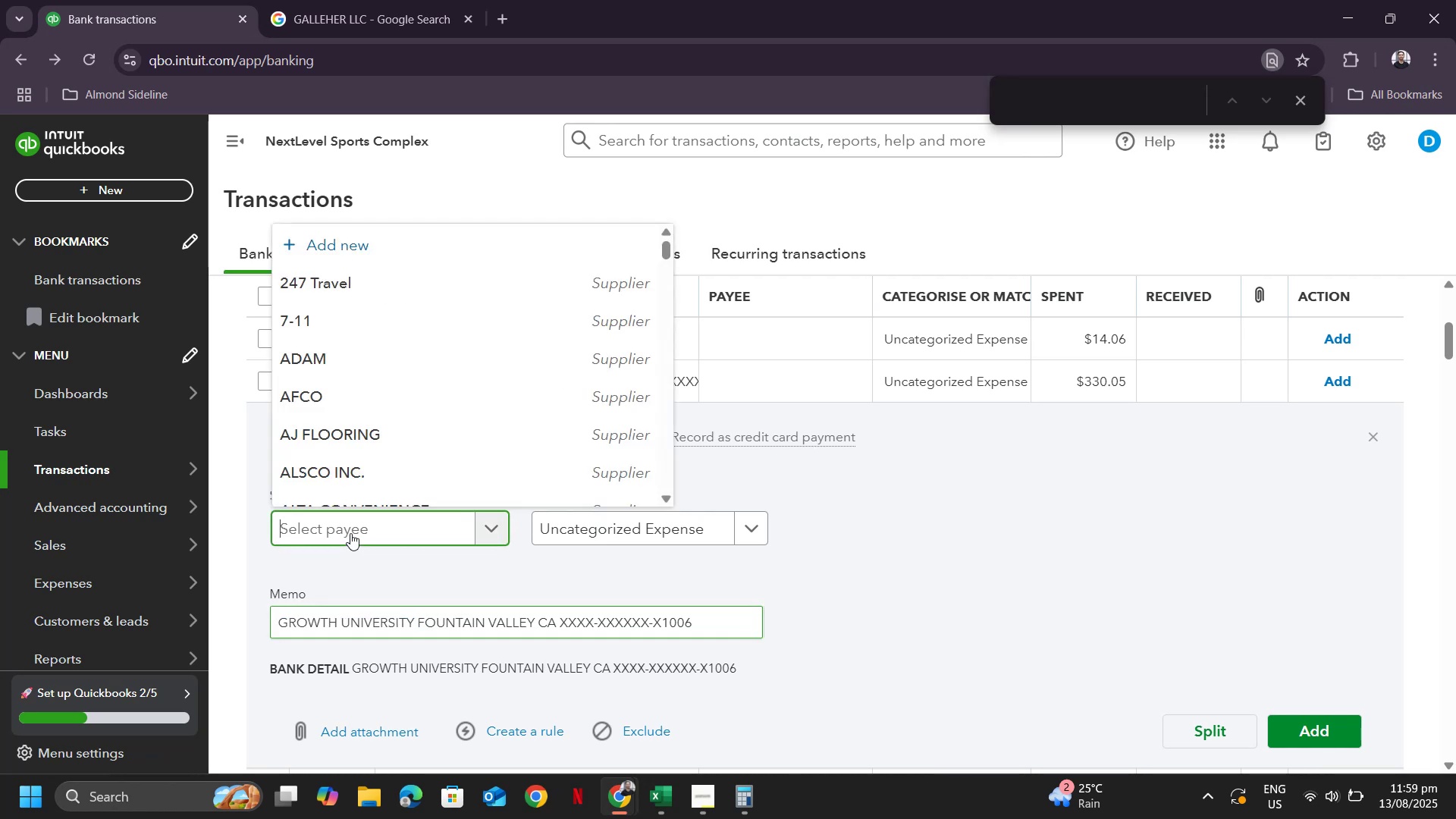 
key(Control+V)
 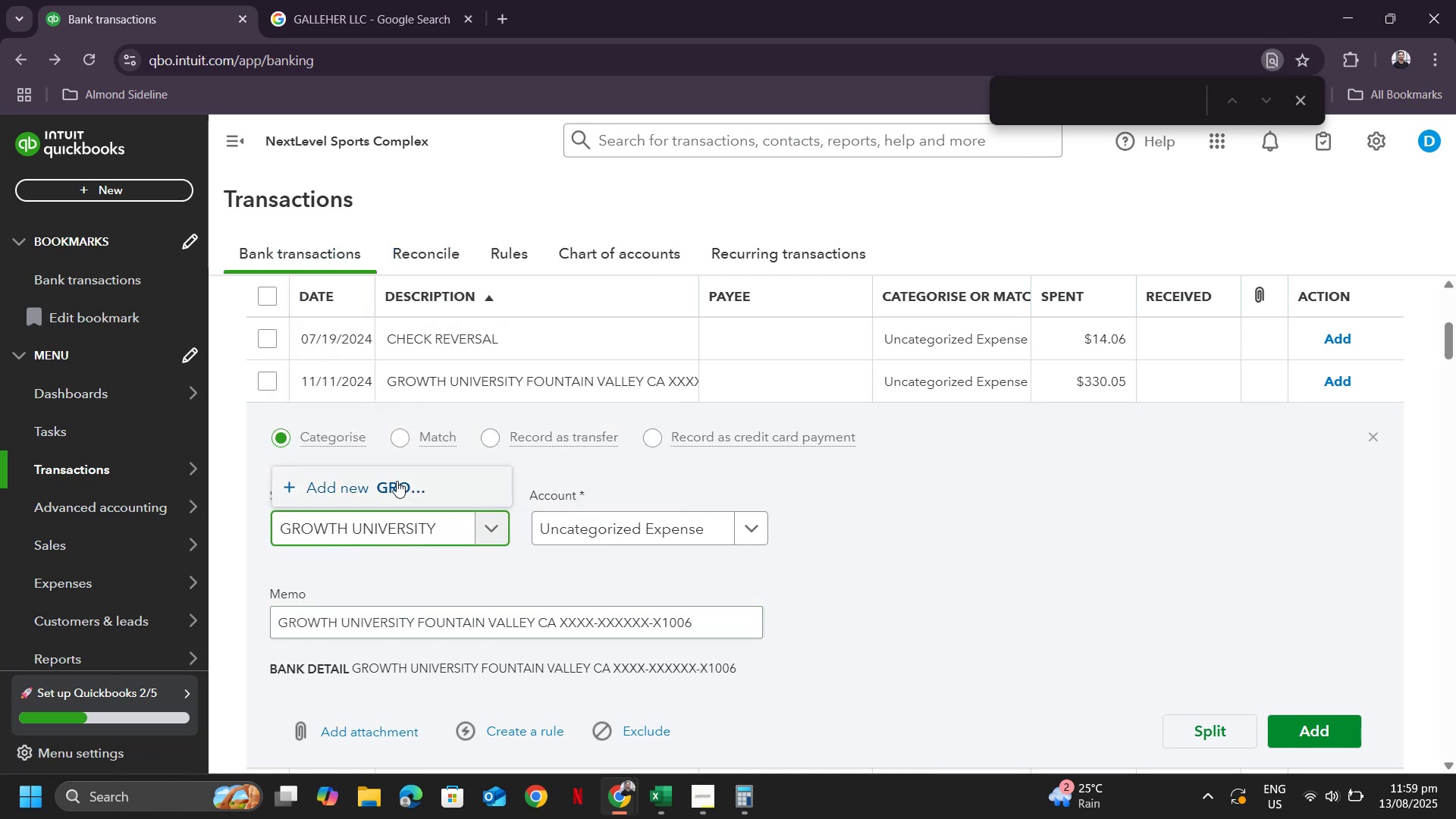 
left_click([394, 480])
 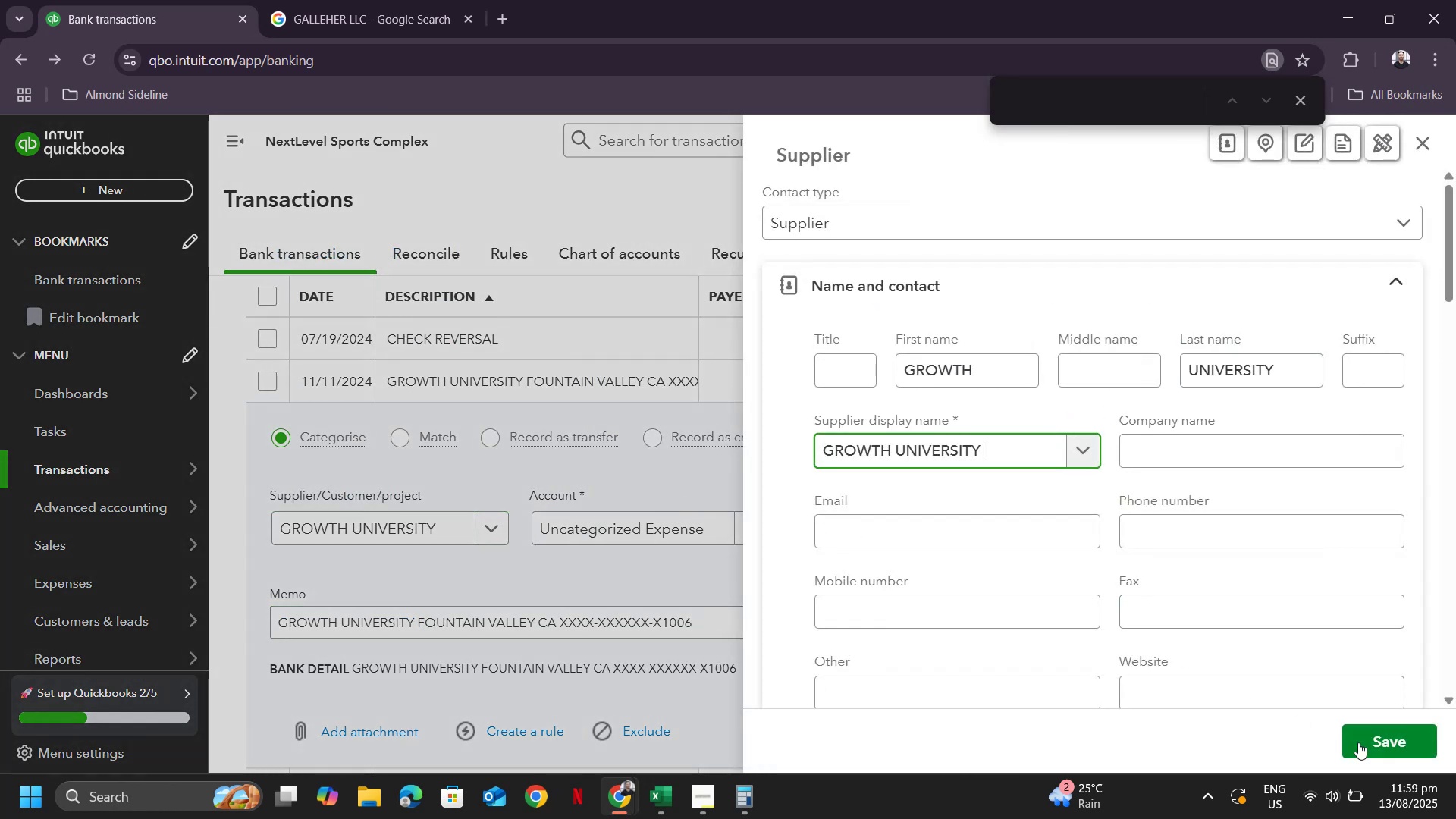 
left_click([1385, 746])
 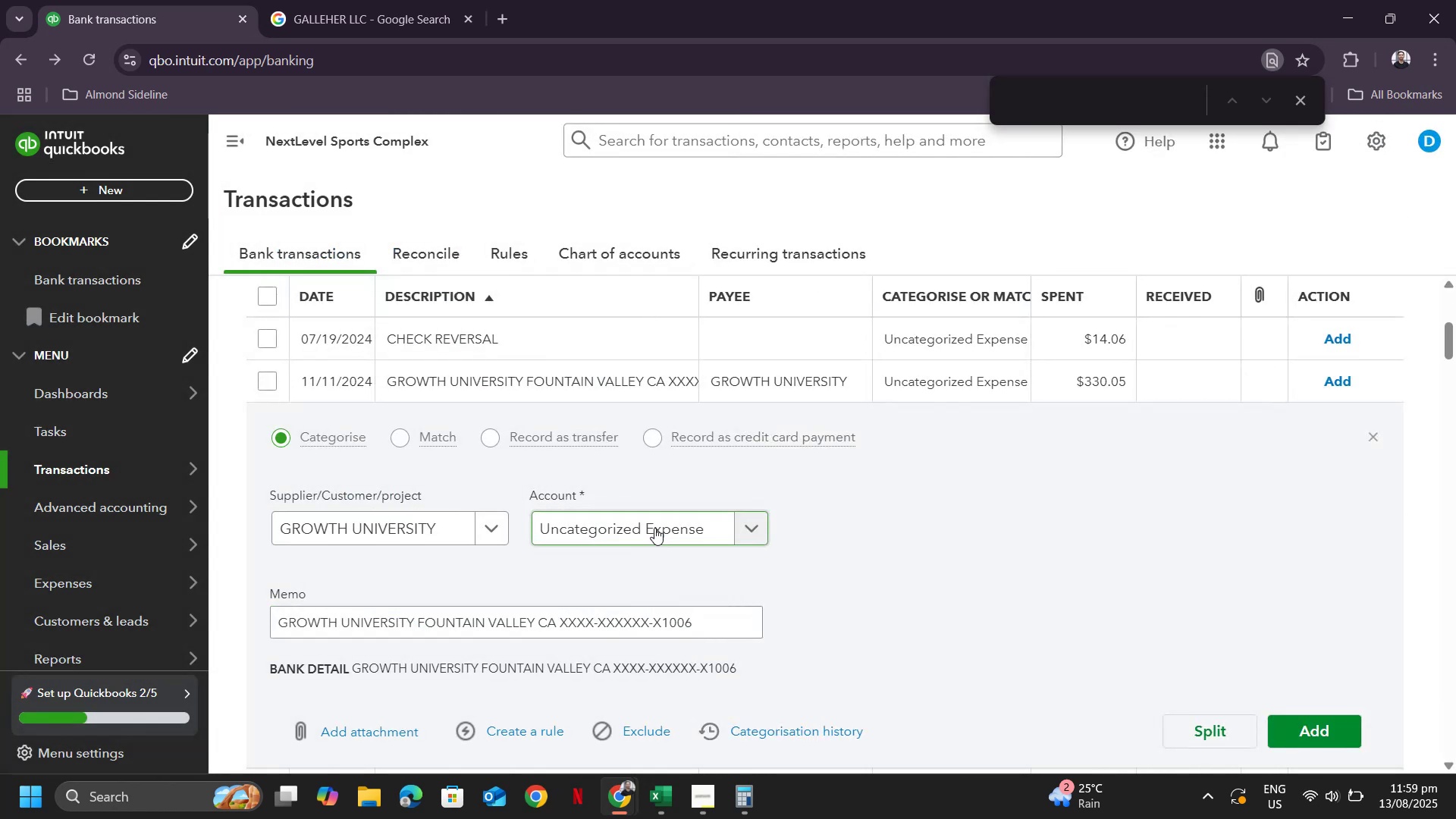 
left_click([657, 521])
 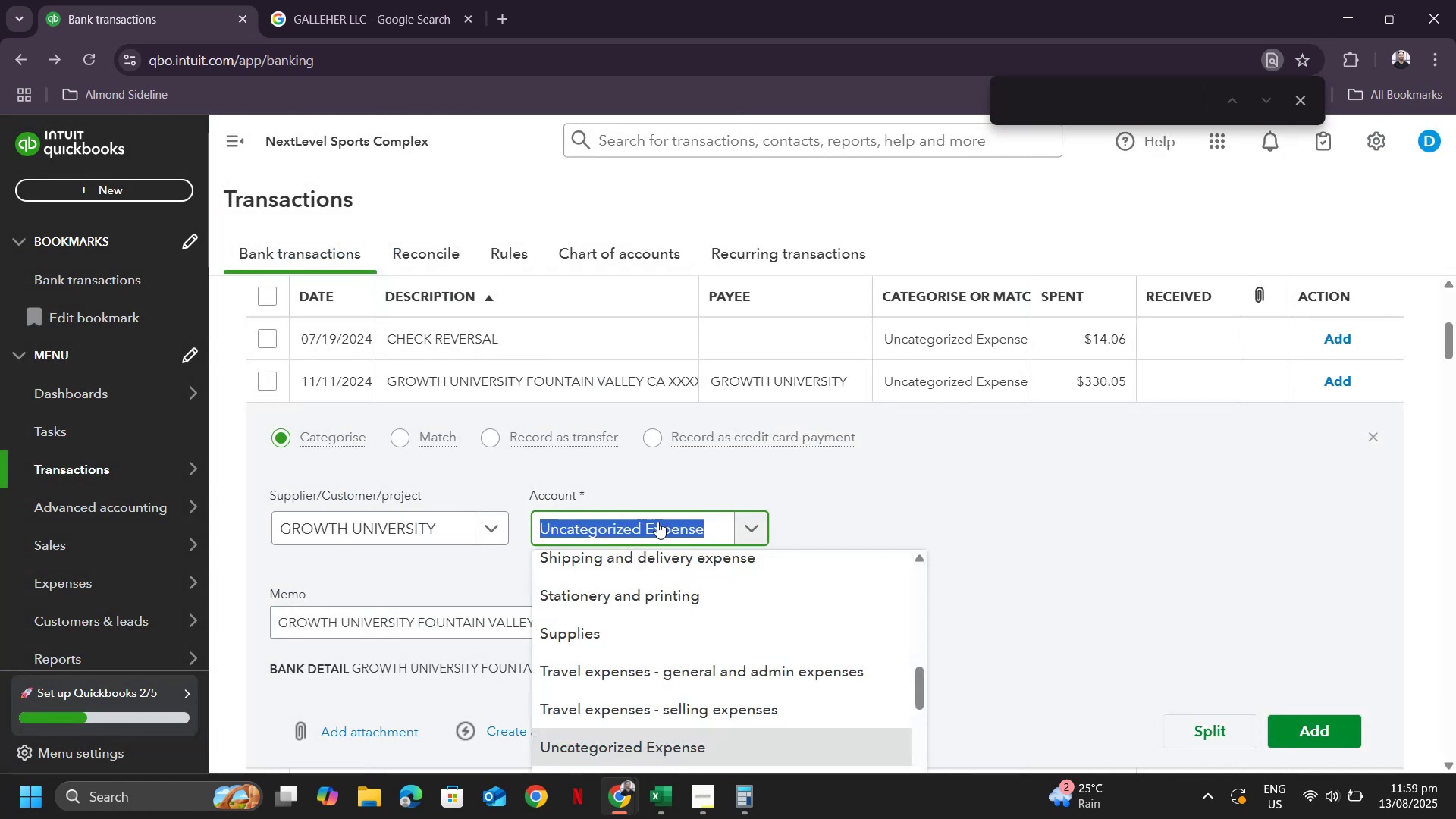 
scroll: coordinate [708, 675], scroll_direction: up, amount: 16.0
 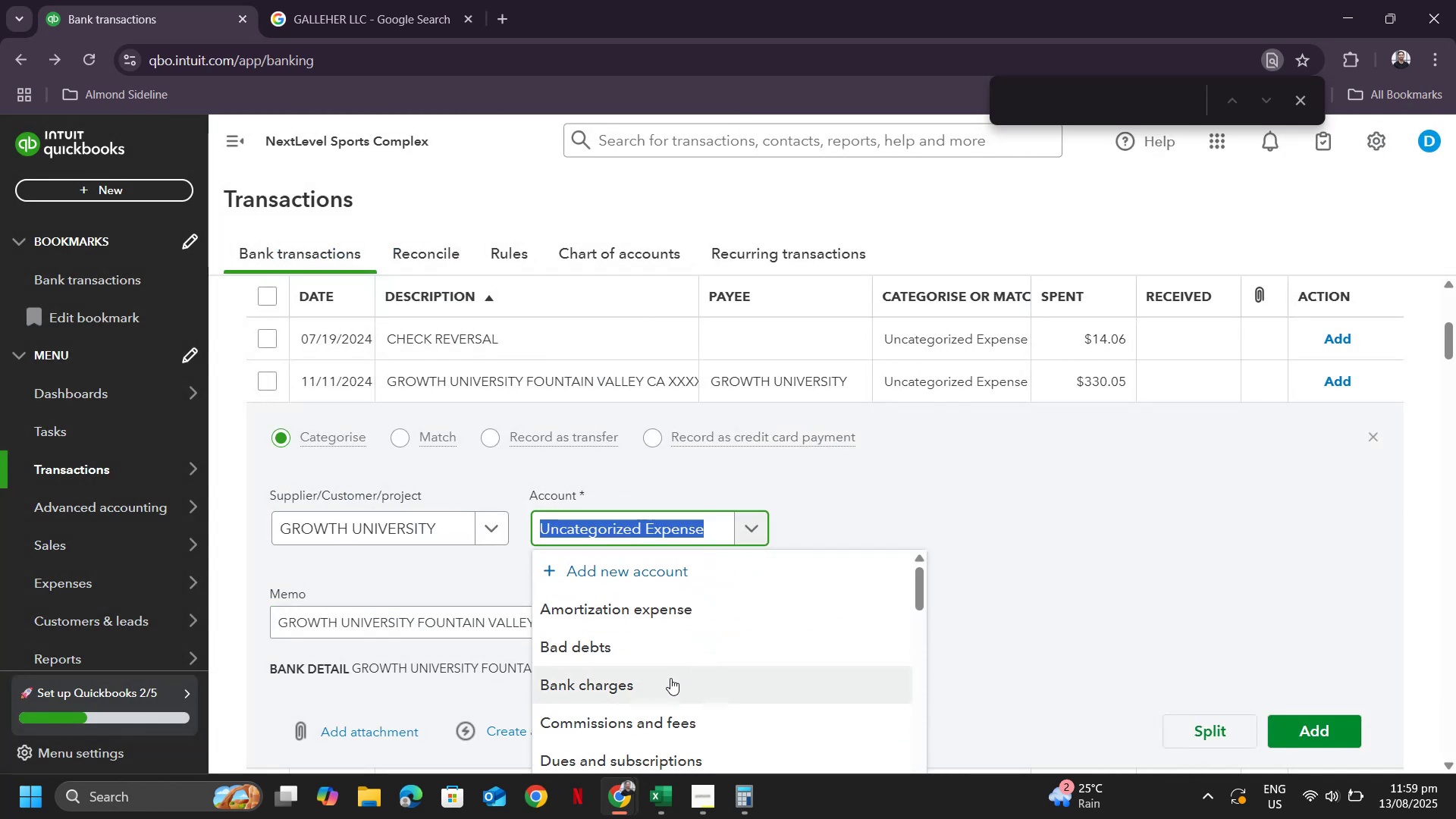 
scroll: coordinate [670, 678], scroll_direction: down, amount: 1.0
 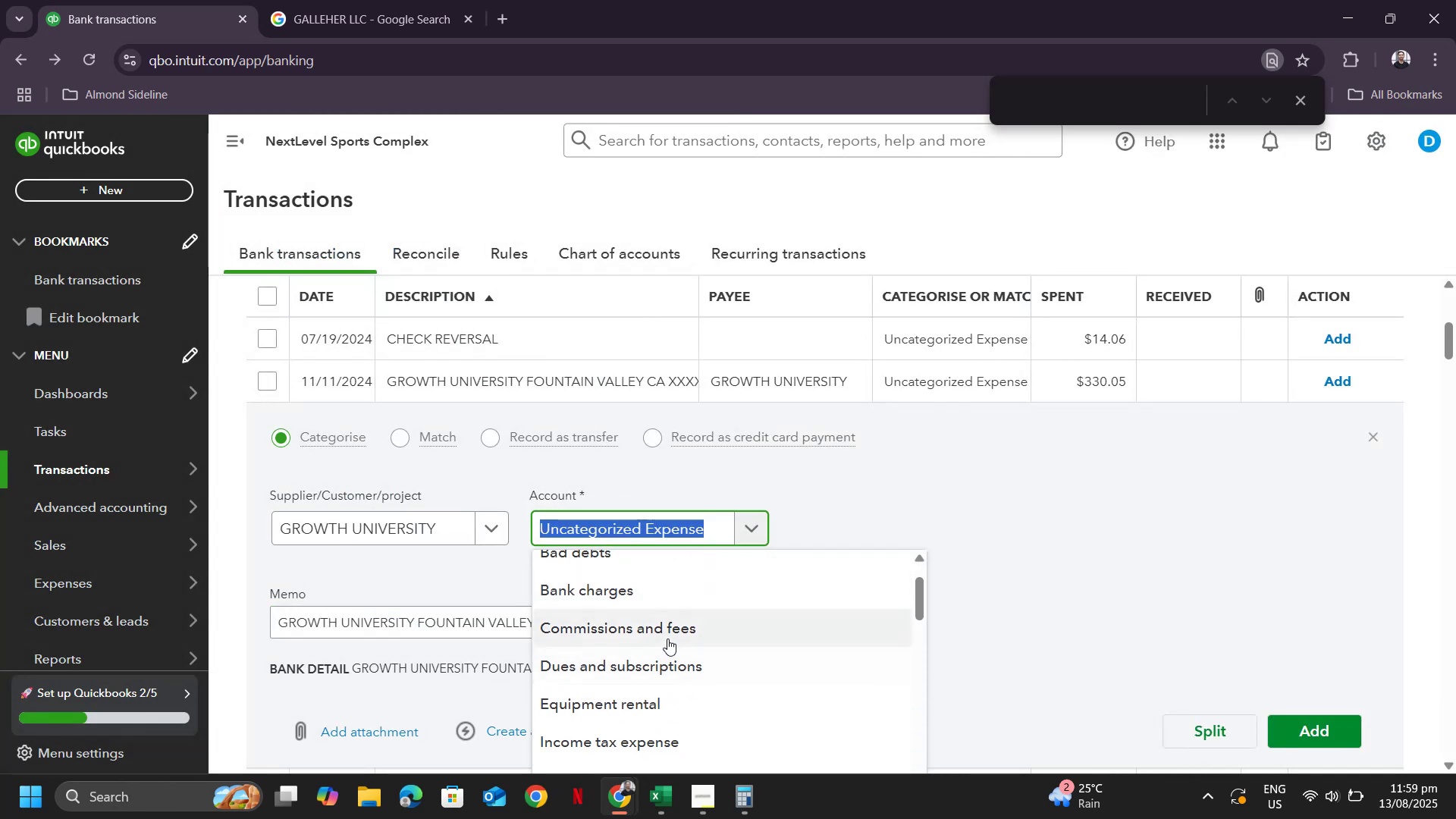 
left_click([667, 639])
 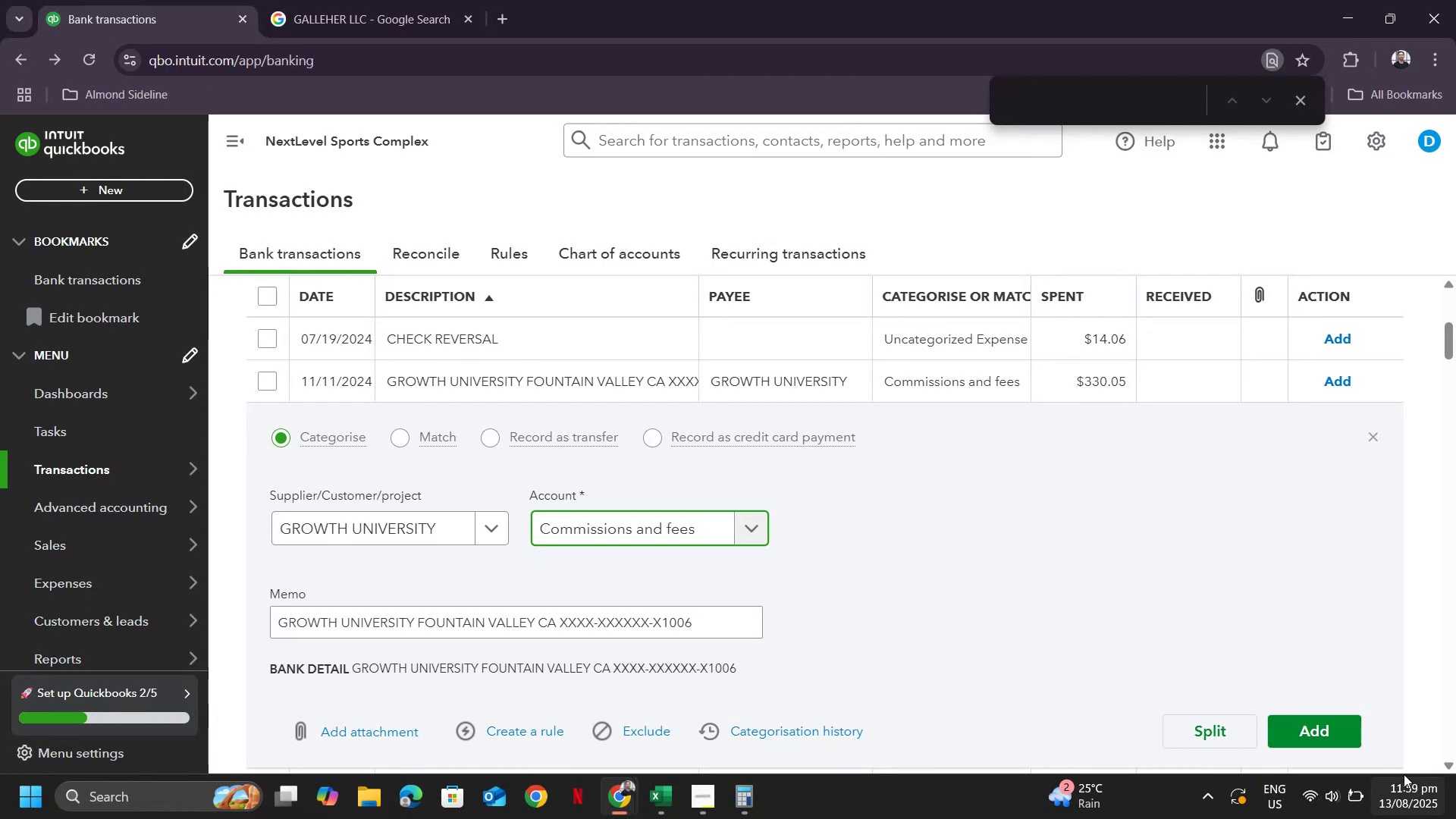 
left_click([1338, 747])
 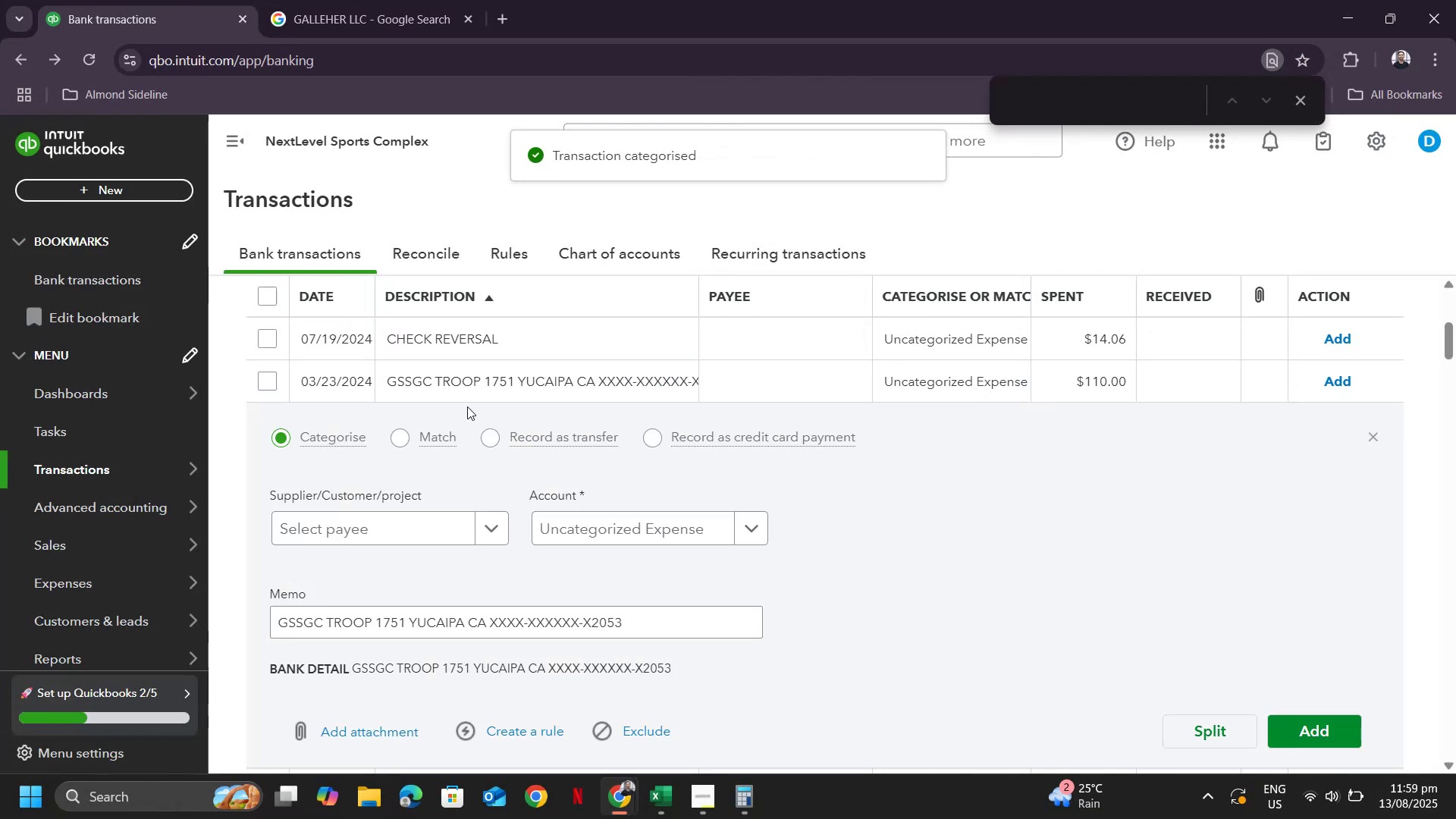 
left_click_drag(start_coordinate=[379, 624], to_coordinate=[276, 620])
 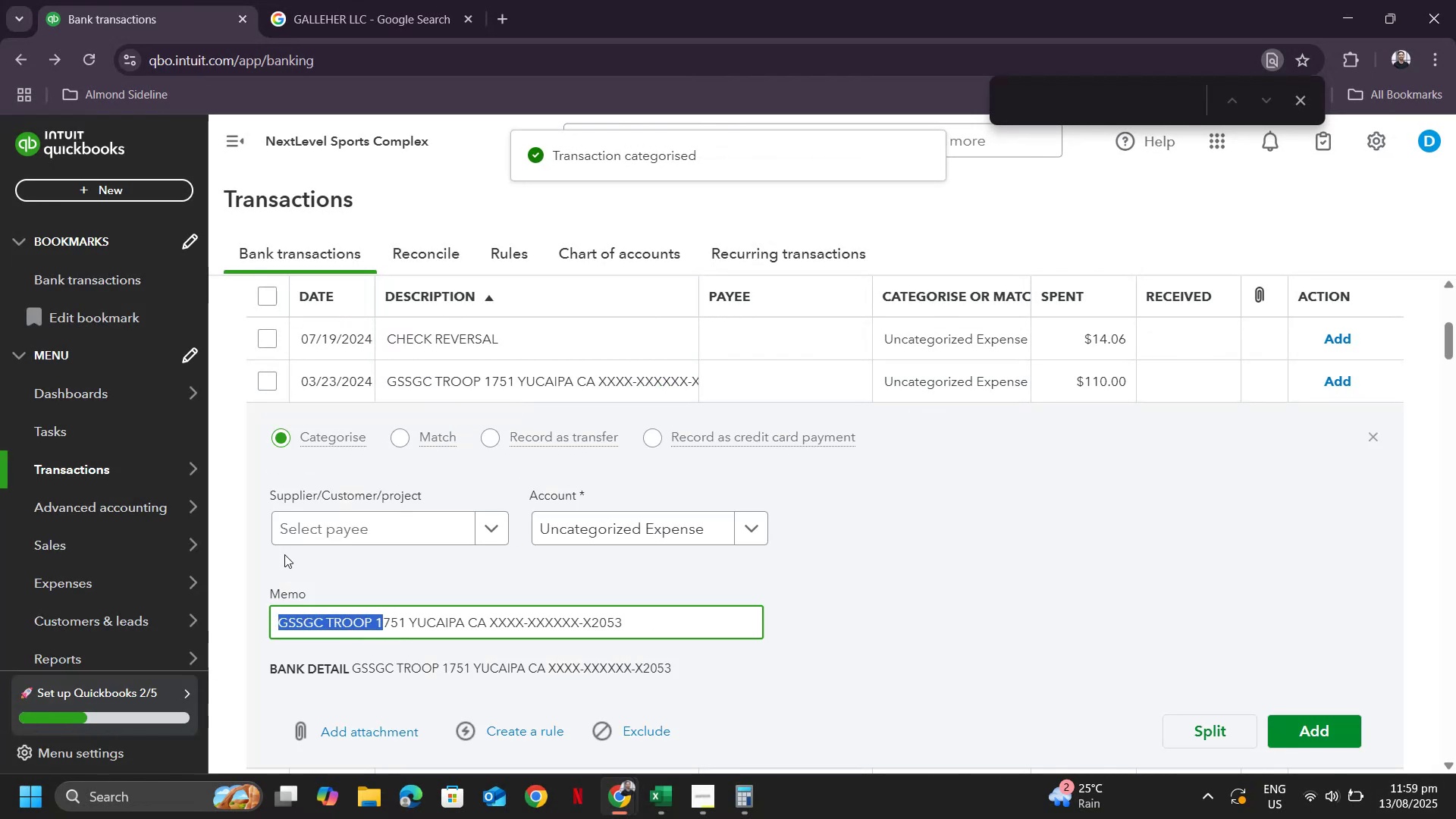 
key(Control+C)
 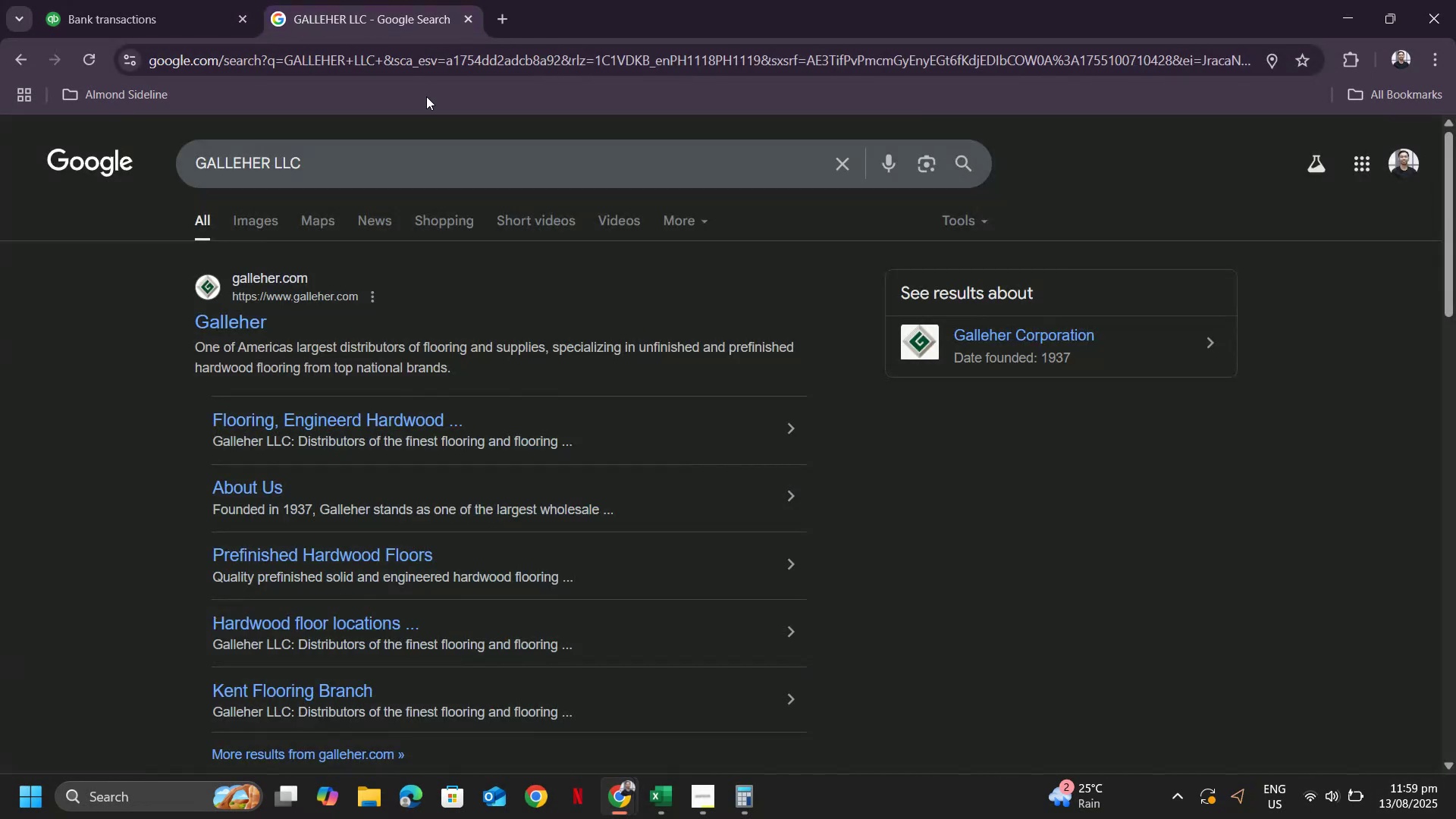 
left_click_drag(start_coordinate=[400, 165], to_coordinate=[1, 109])
 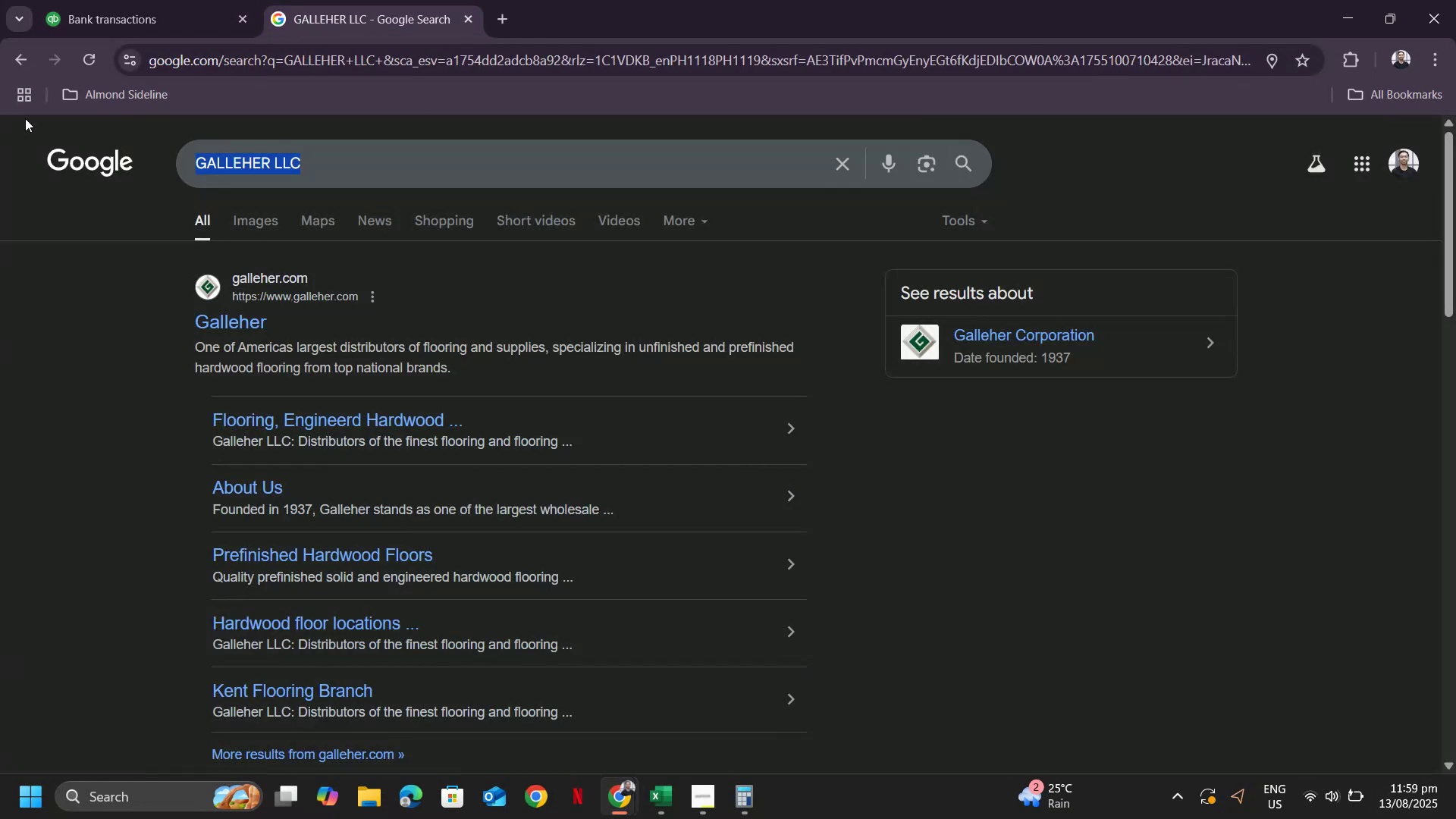 
key(Control+ControlLeft)
 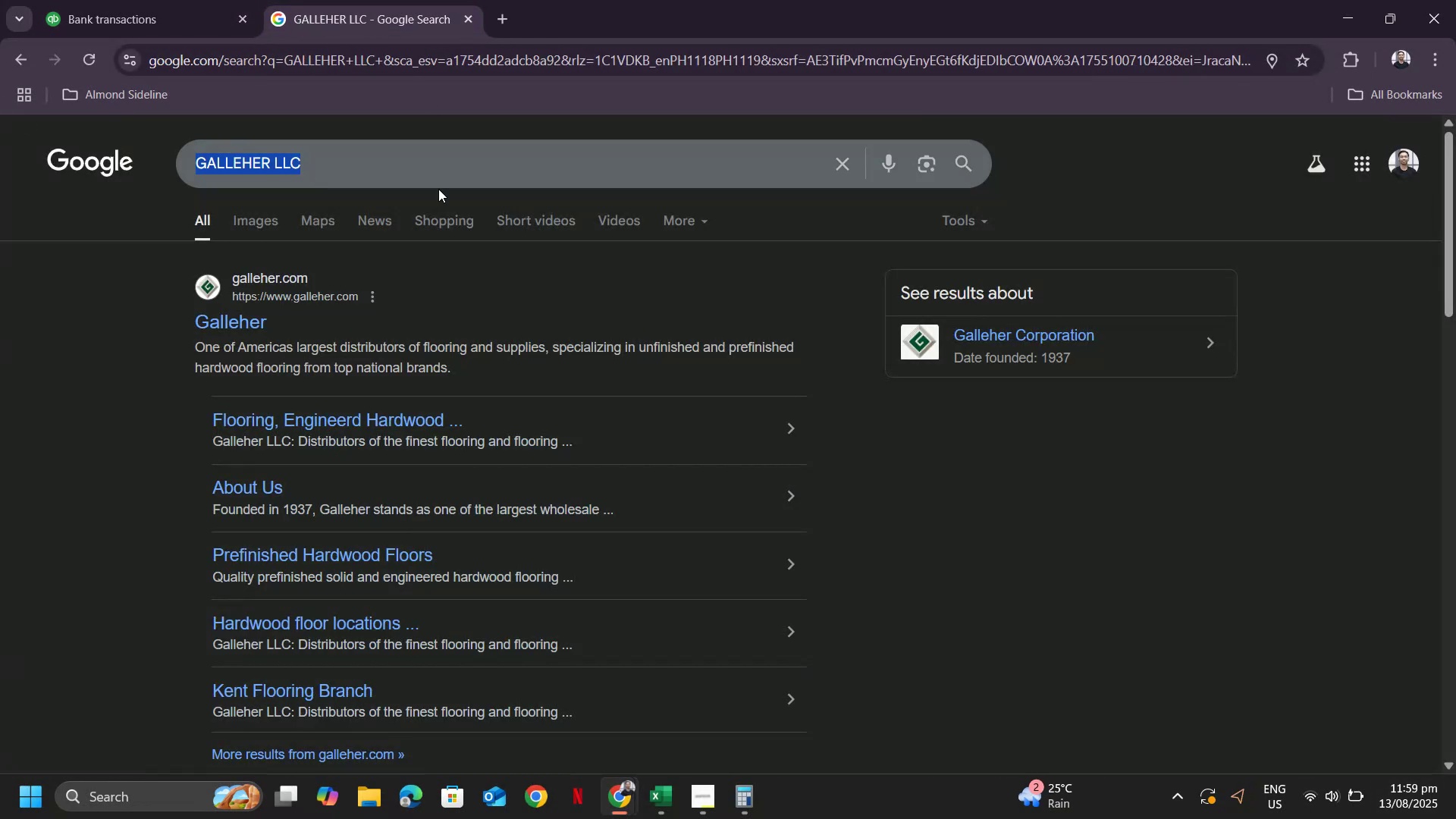 
key(Control+V)
 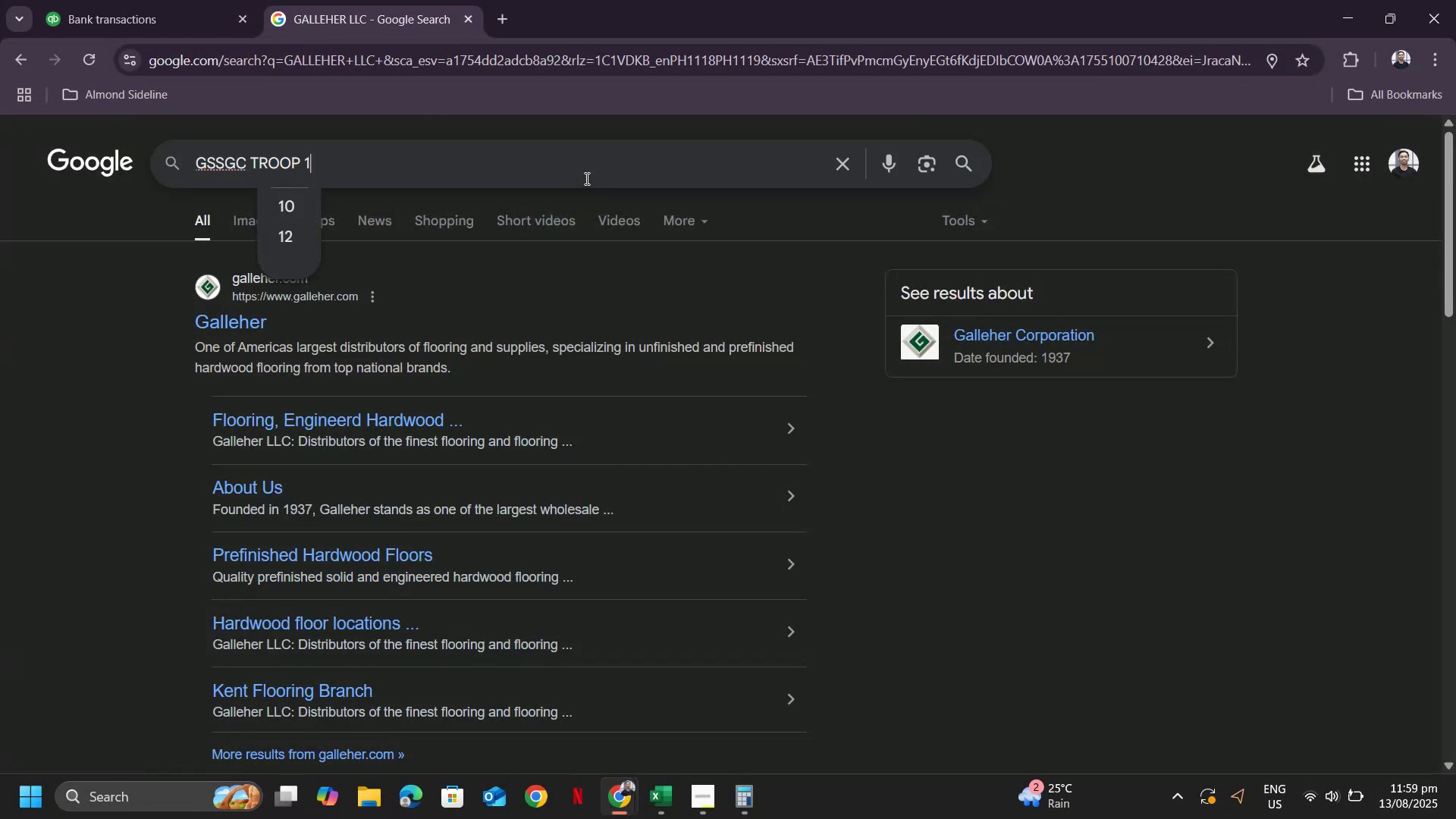 
key(Backspace)
 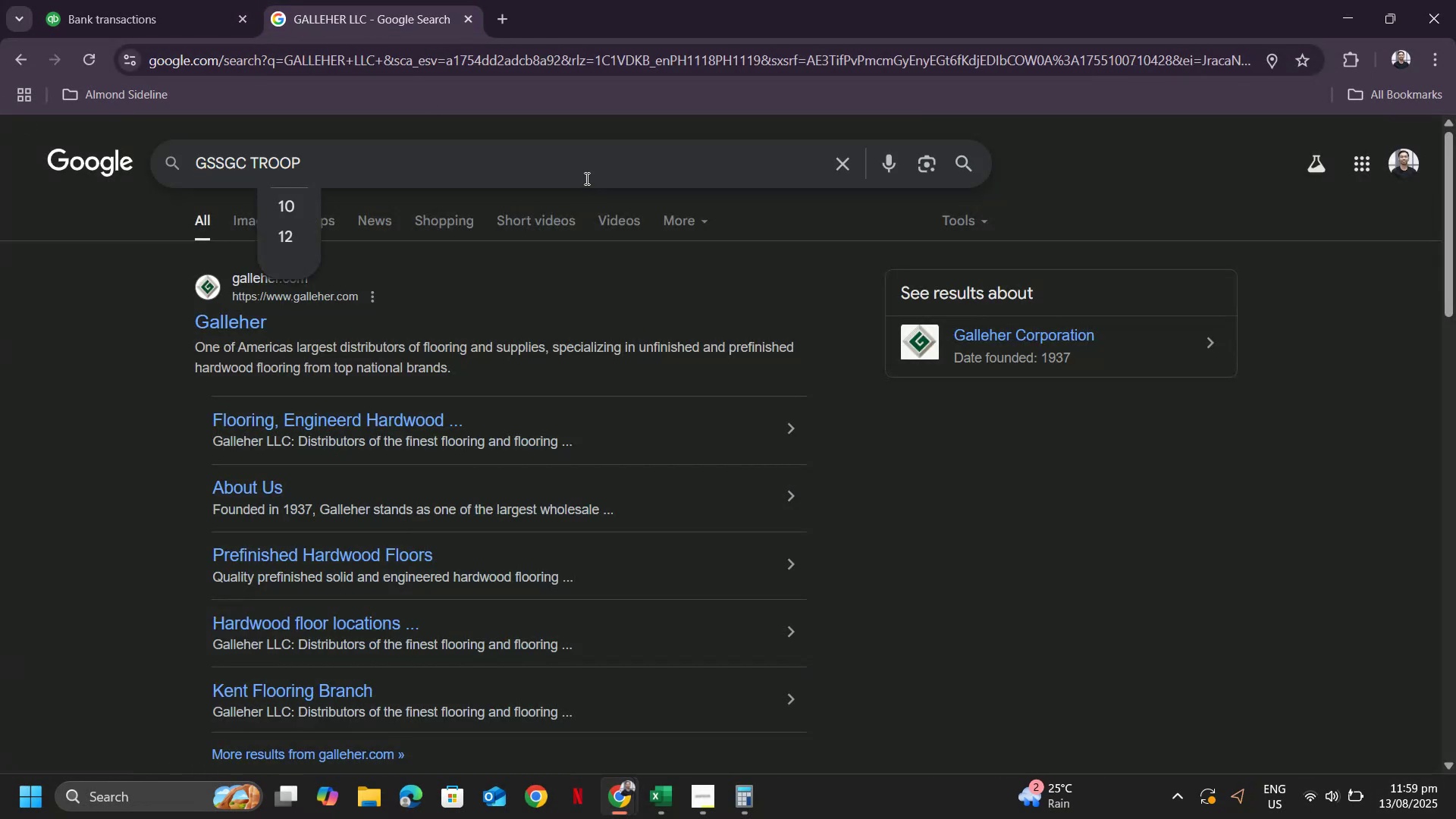 
key(Backspace)
 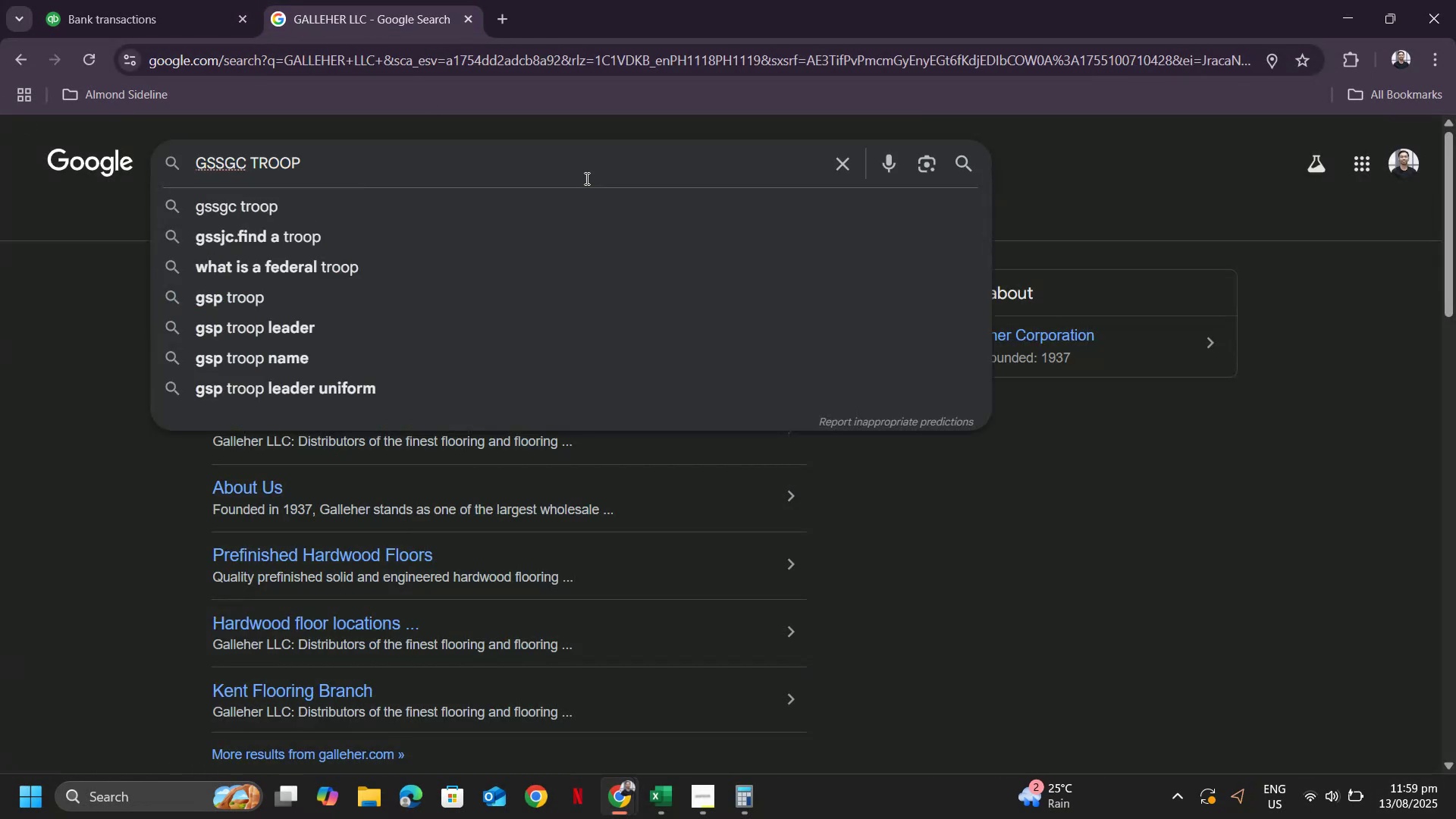 
key(Enter)
 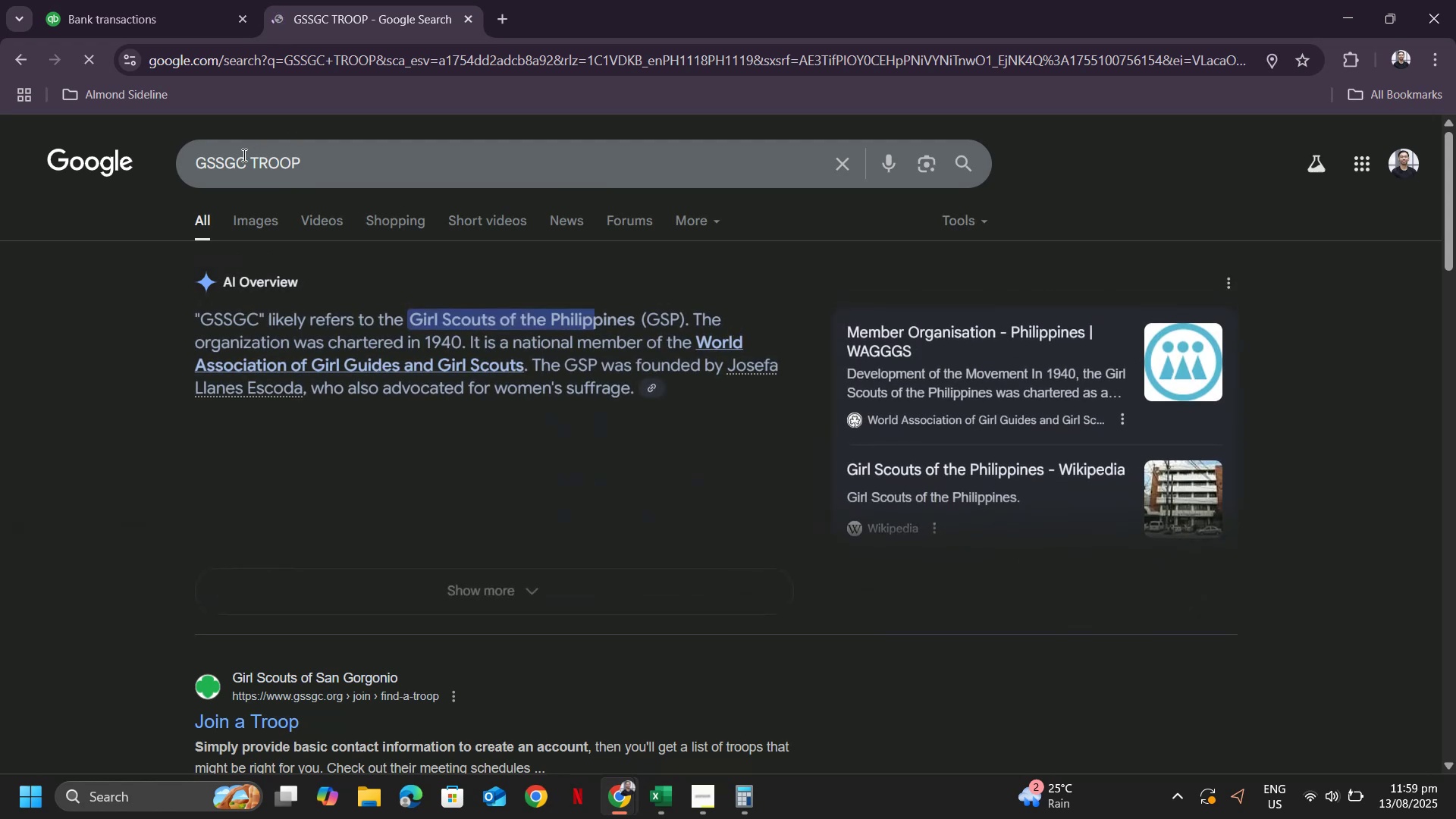 
left_click_drag(start_coordinate=[330, 171], to_coordinate=[71, 115])
 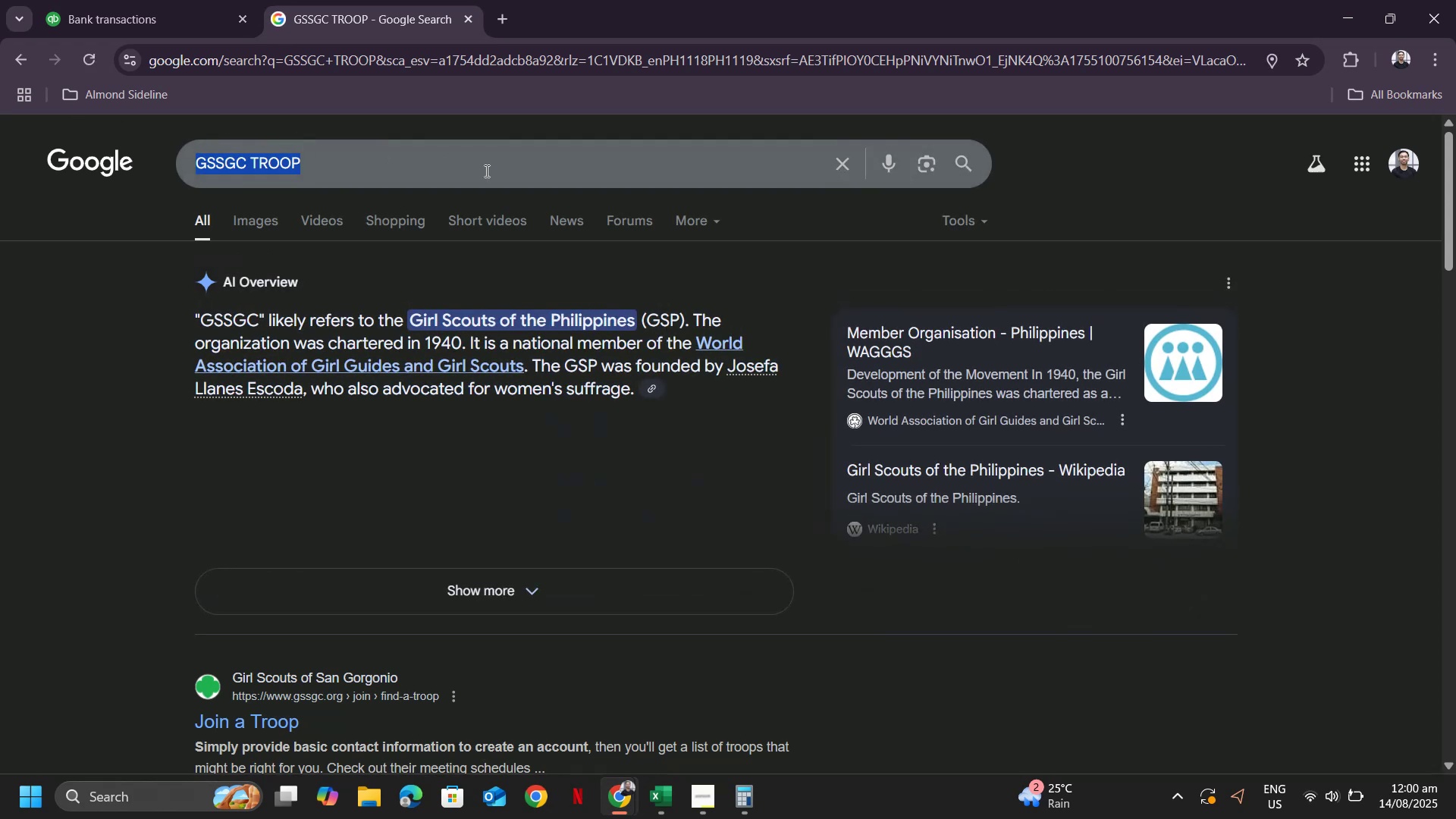 
key(Control+ControlLeft)
 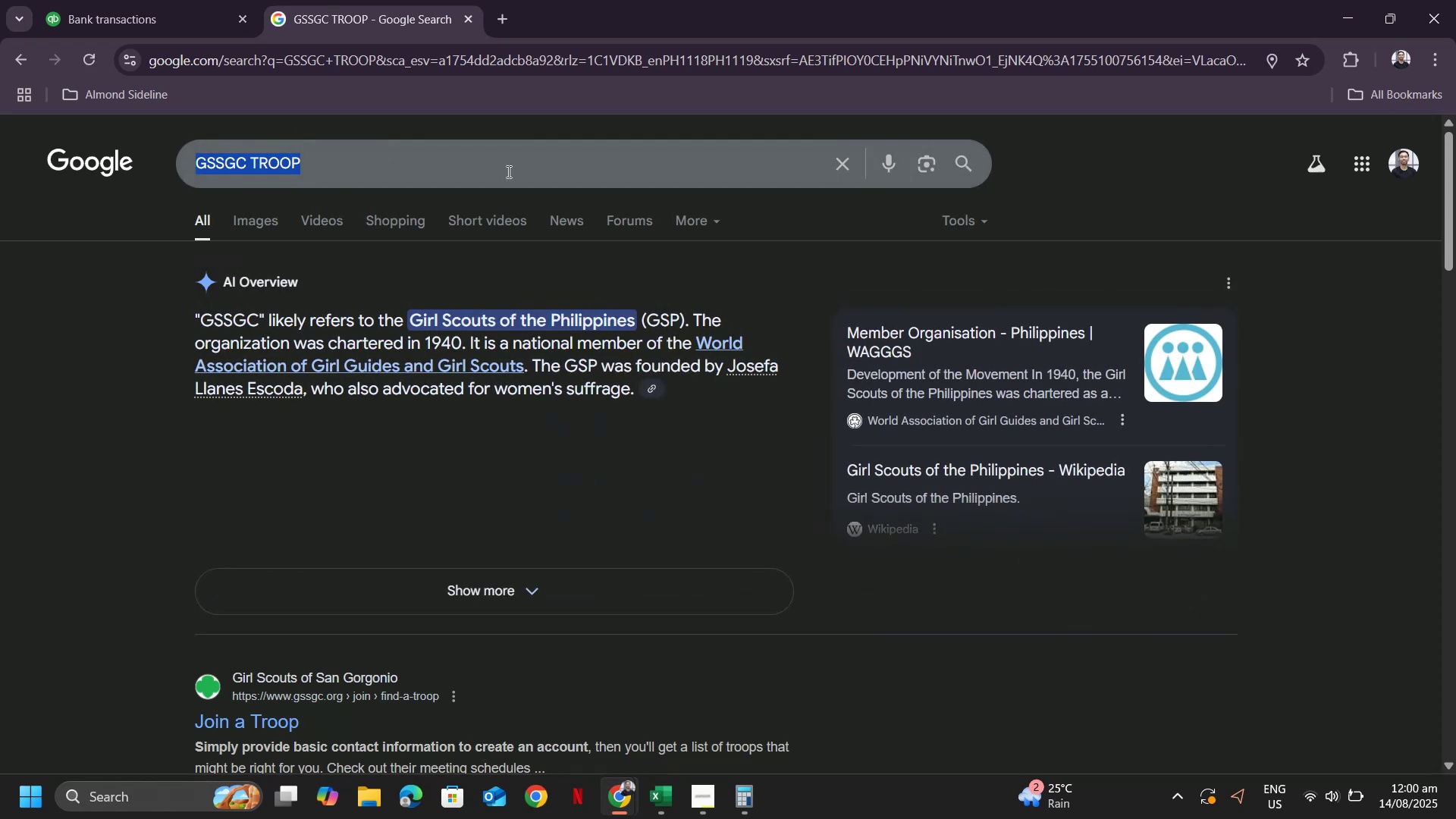 
key(Control+C)
 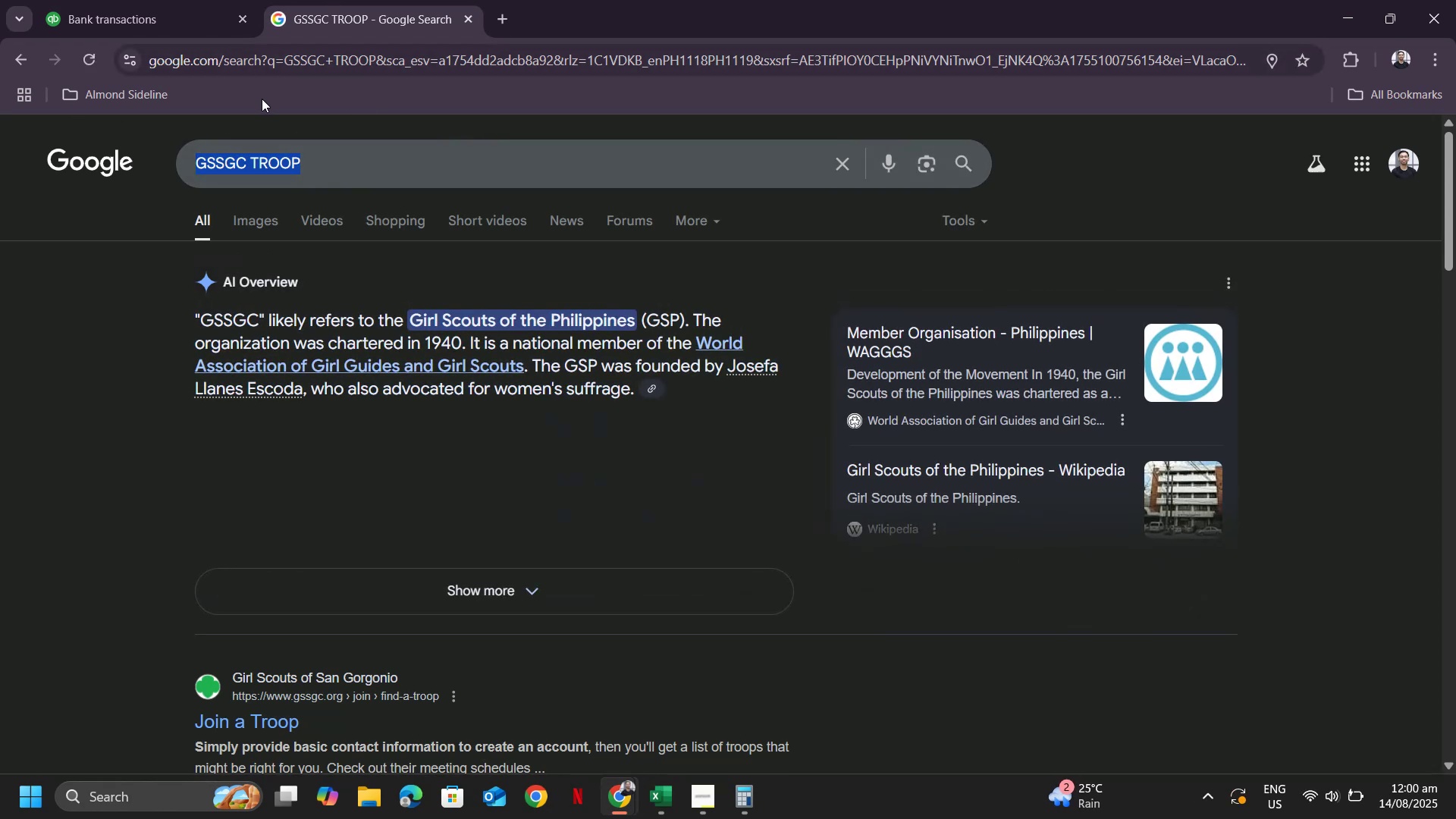 
wait(5.62)
 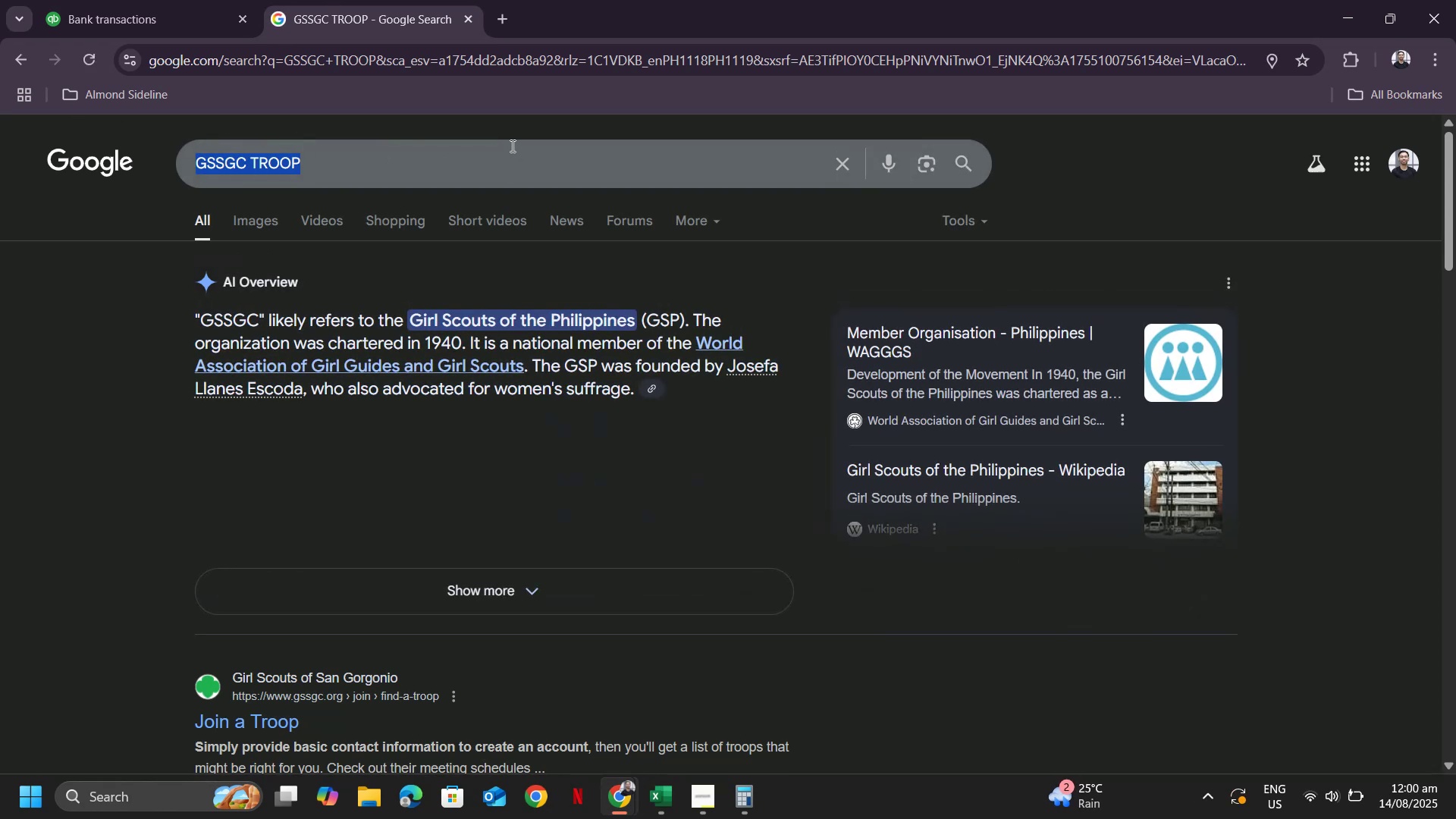 
scroll: coordinate [482, 355], scroll_direction: down, amount: 2.0
 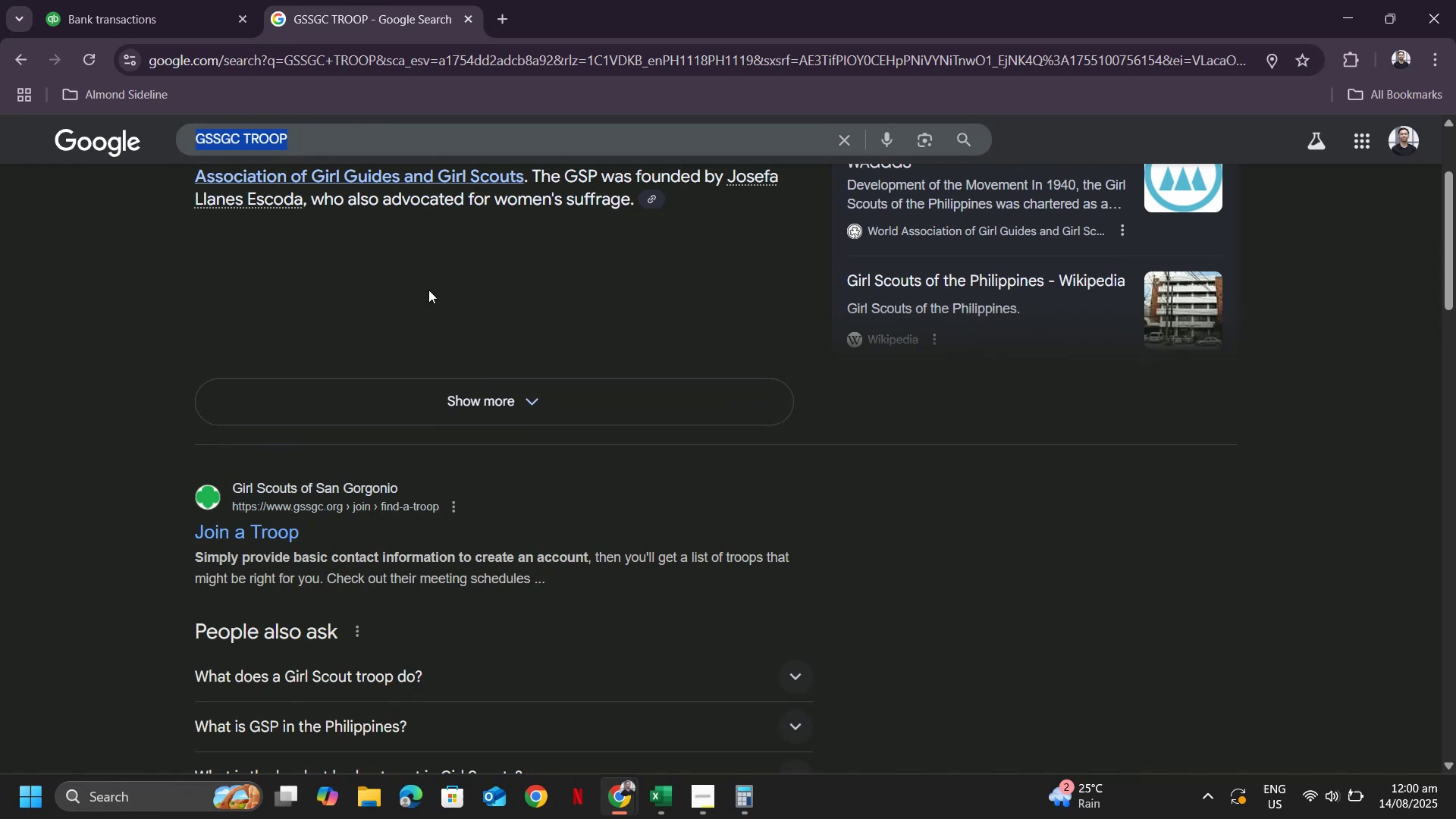 
left_click([105, 0])
 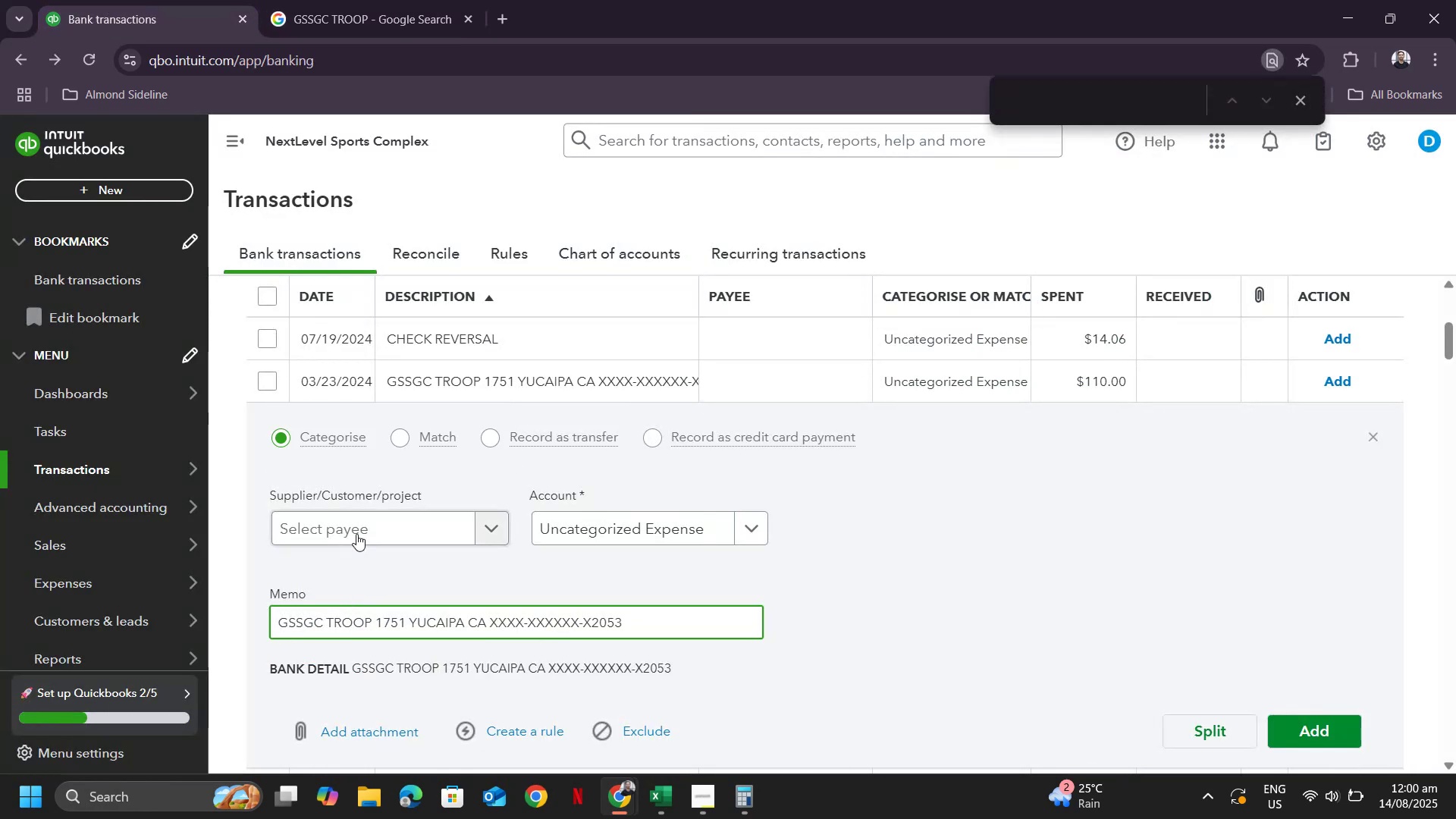 
left_click([347, 525])
 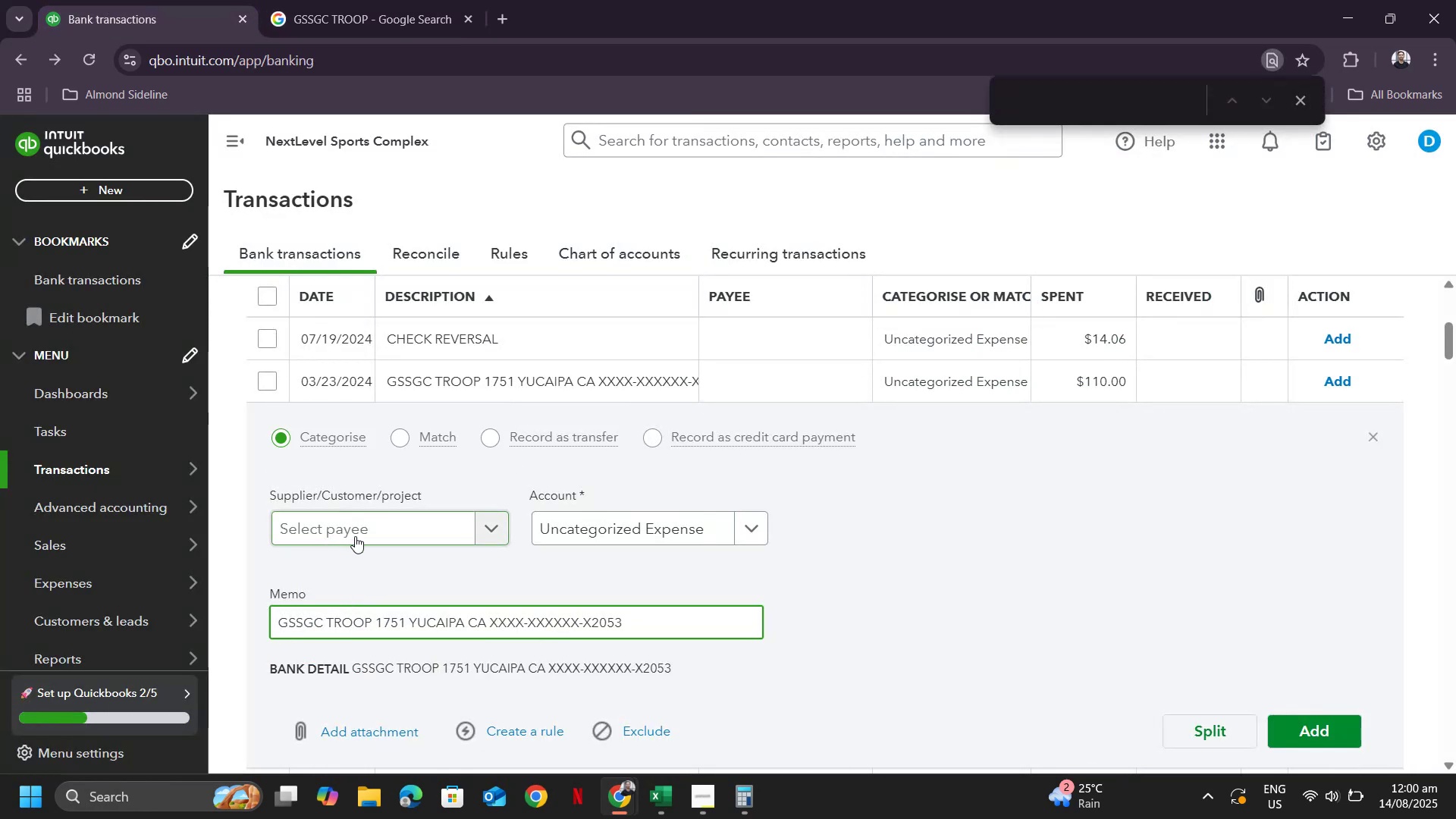 
key(Control+ControlLeft)
 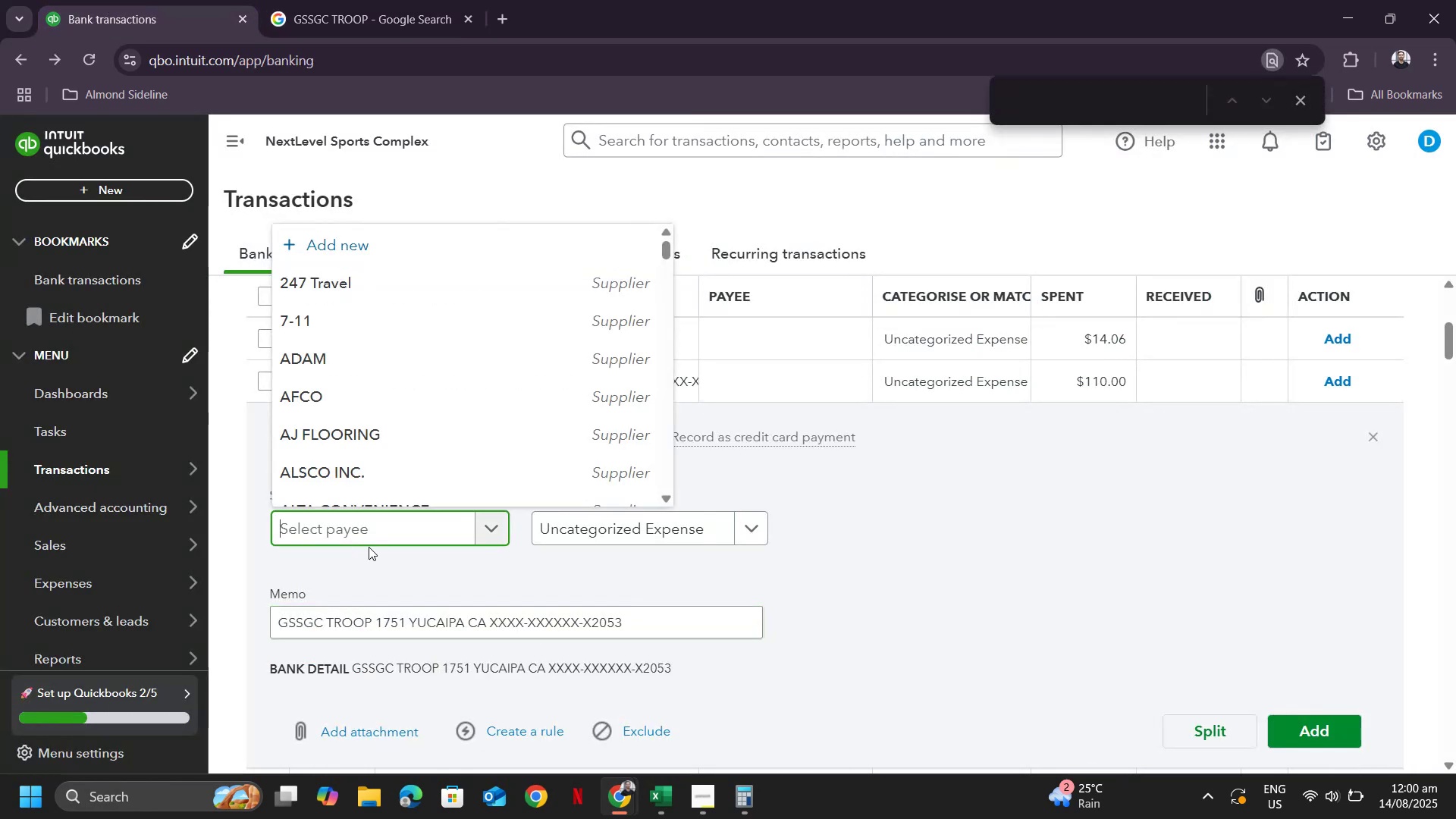 
key(Control+V)
 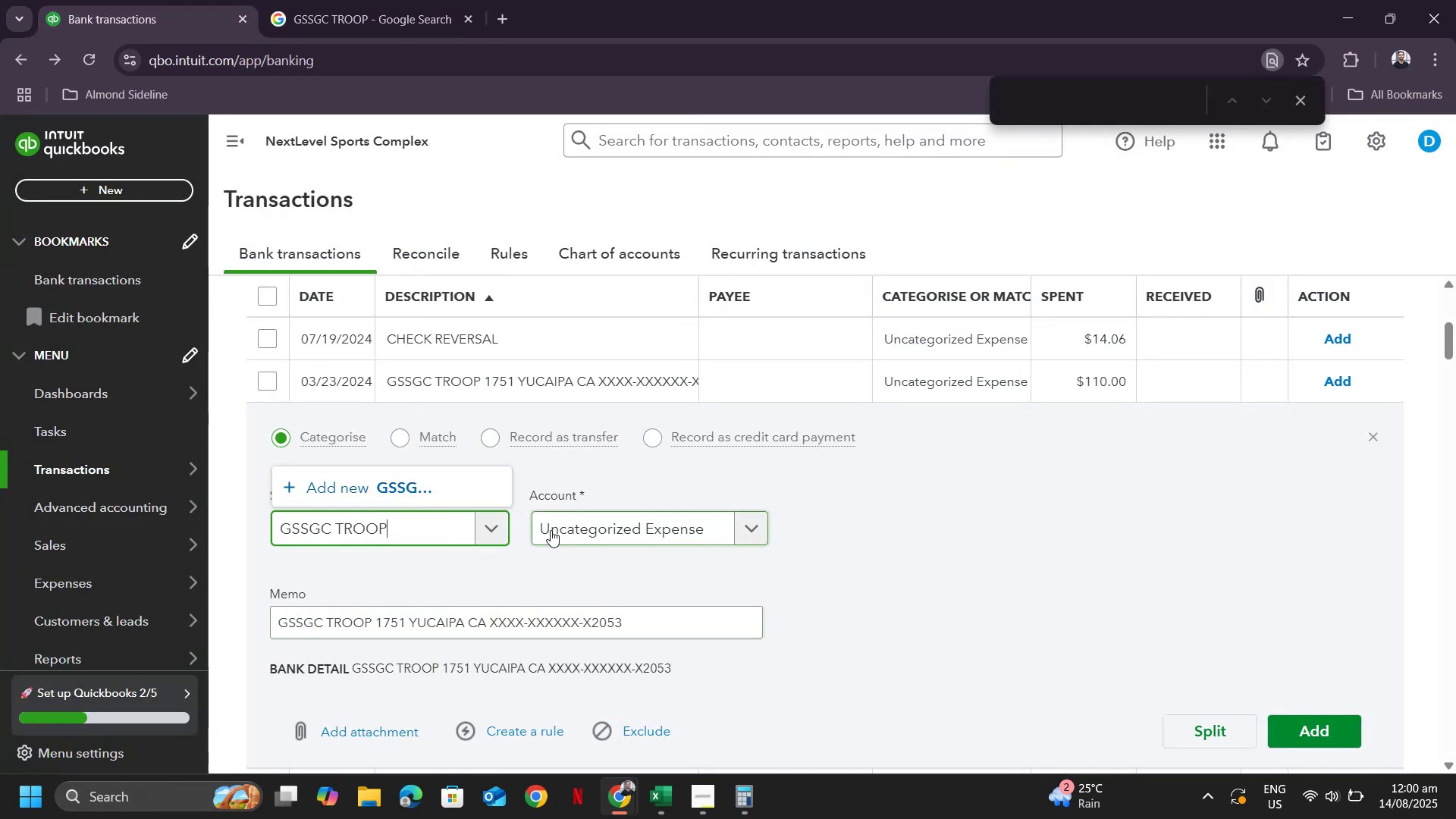 
left_click([399, 472])
 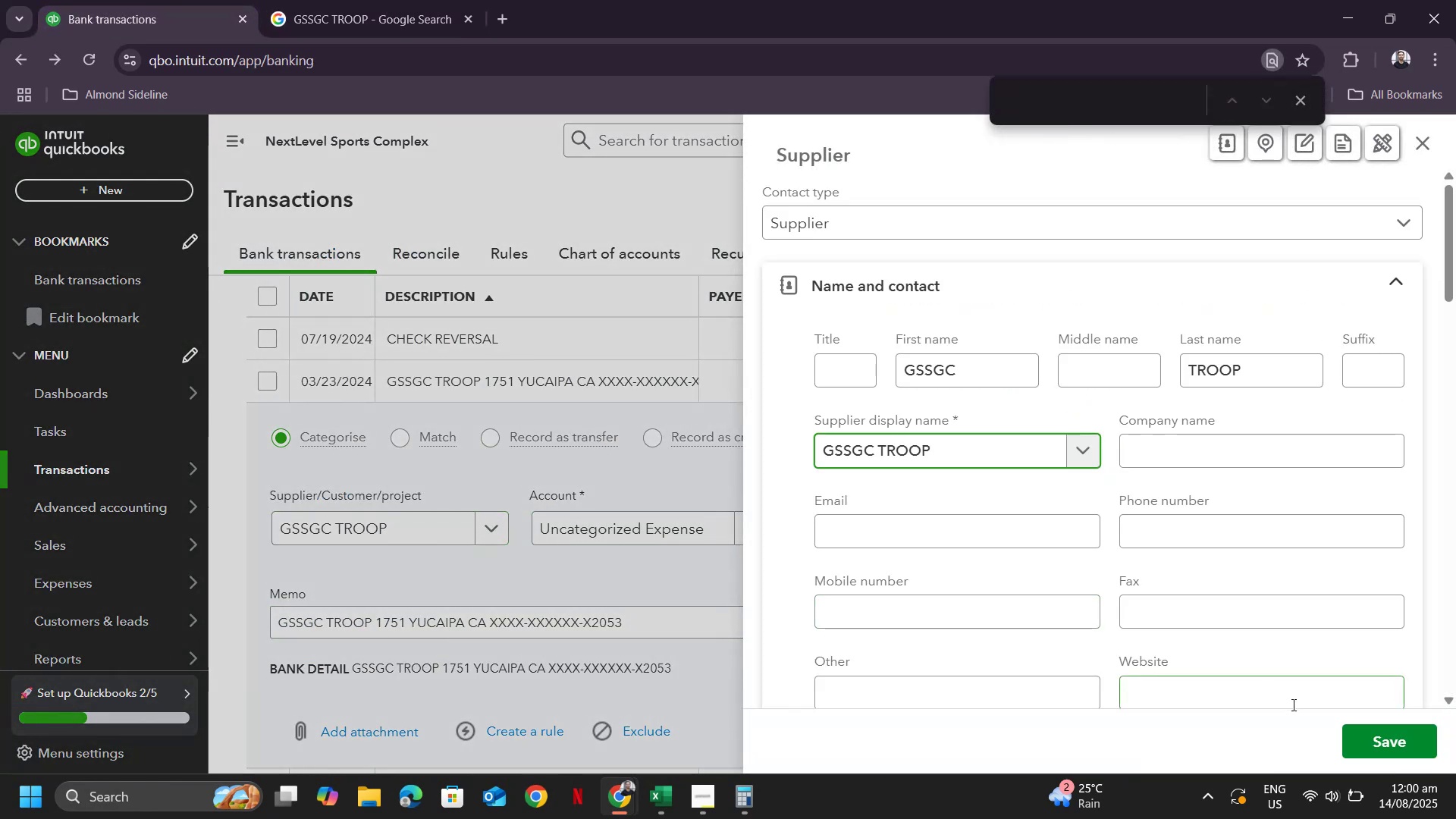 
left_click([1389, 731])
 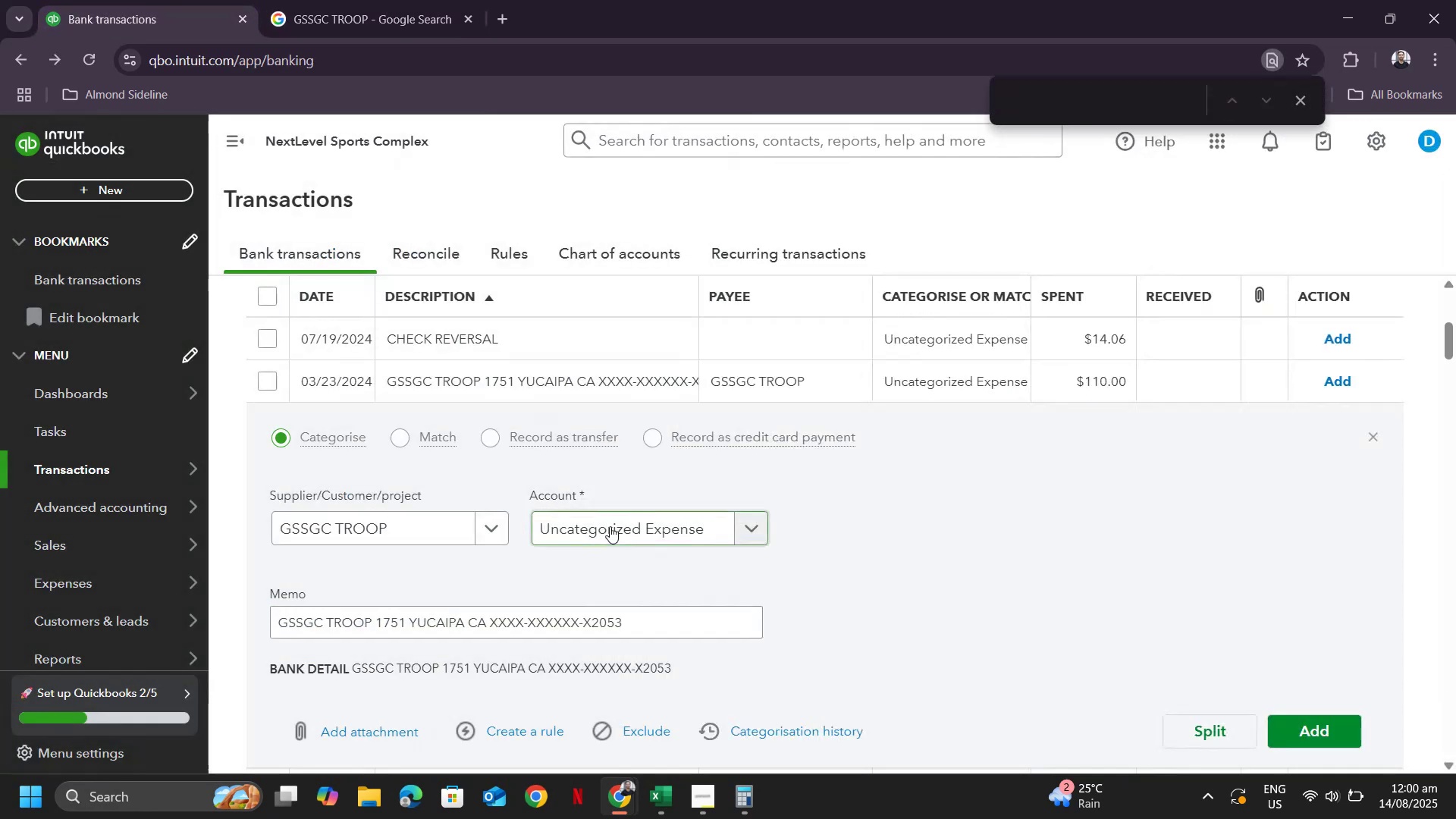 
left_click([610, 526])
 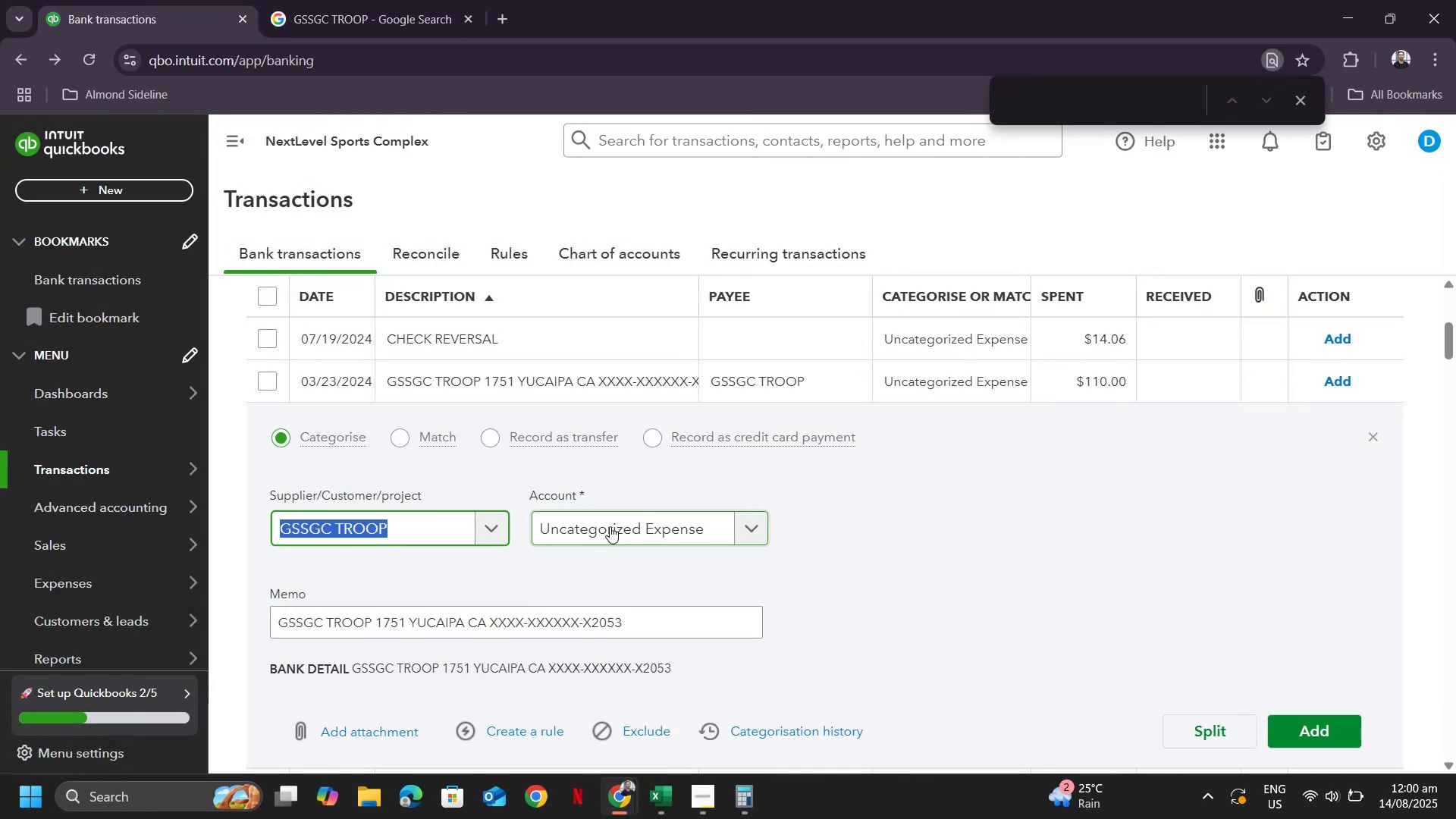 
type(pro)
 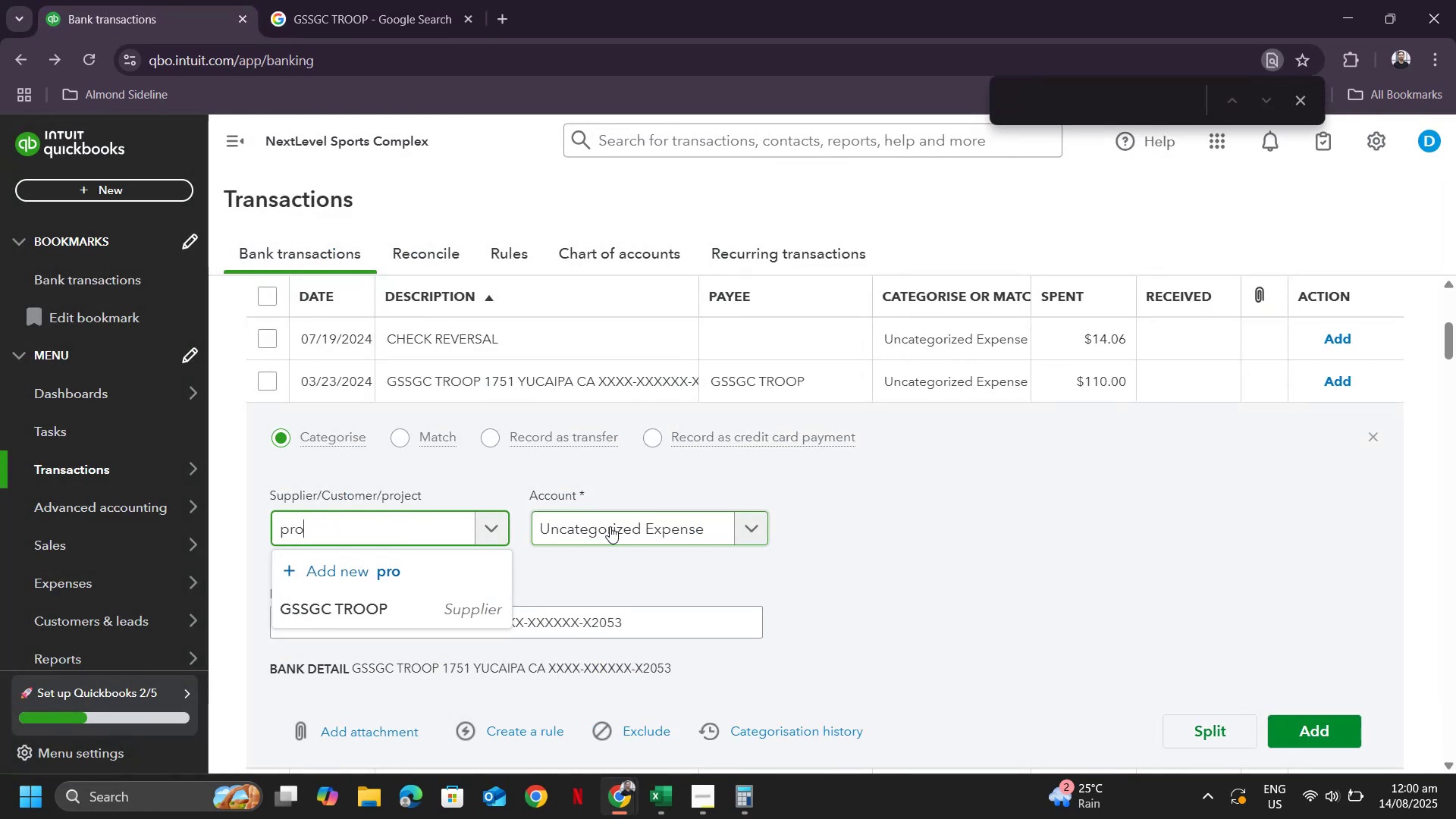 
key(Control+Z)
 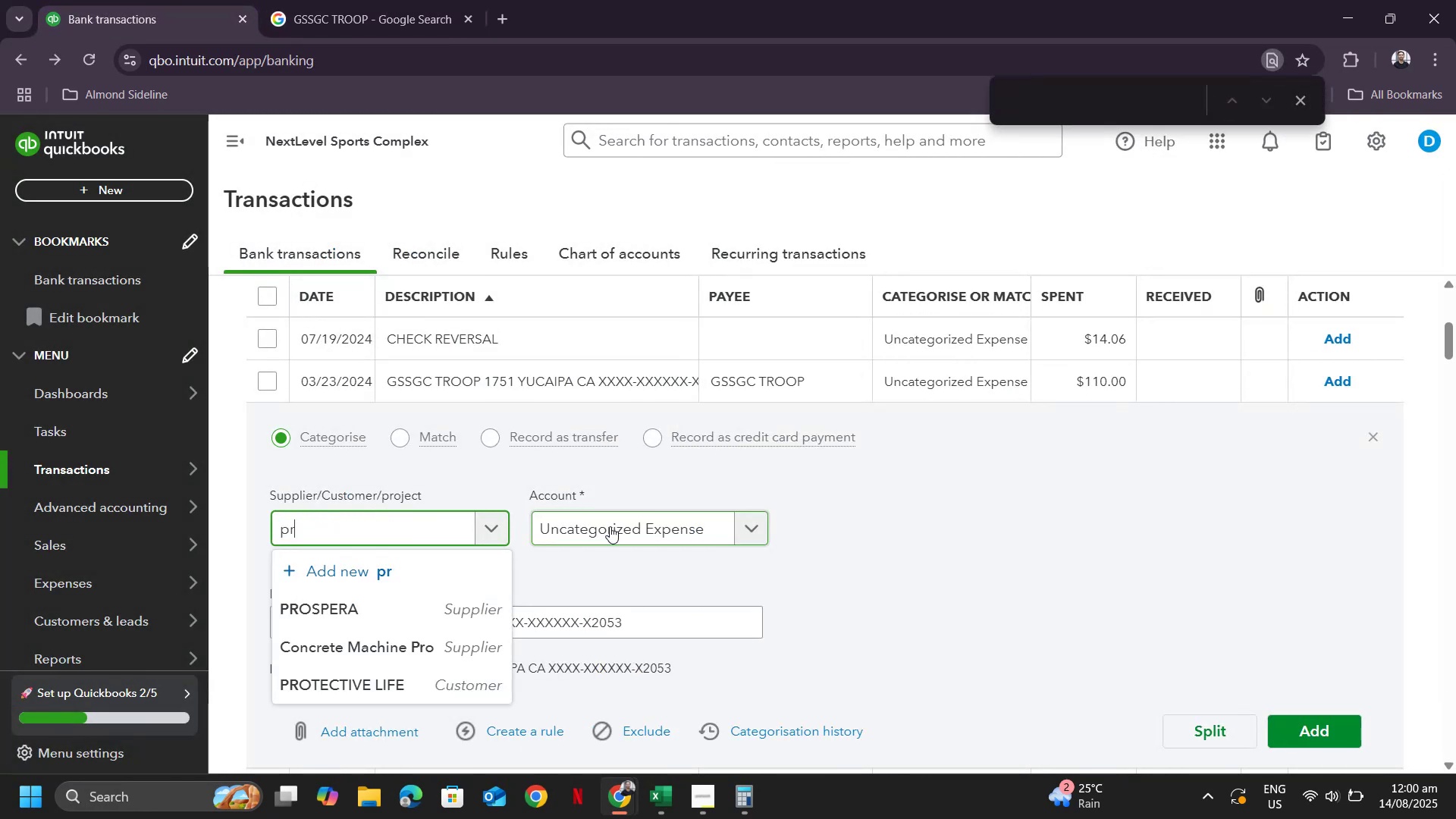 
key(Control+Z)
 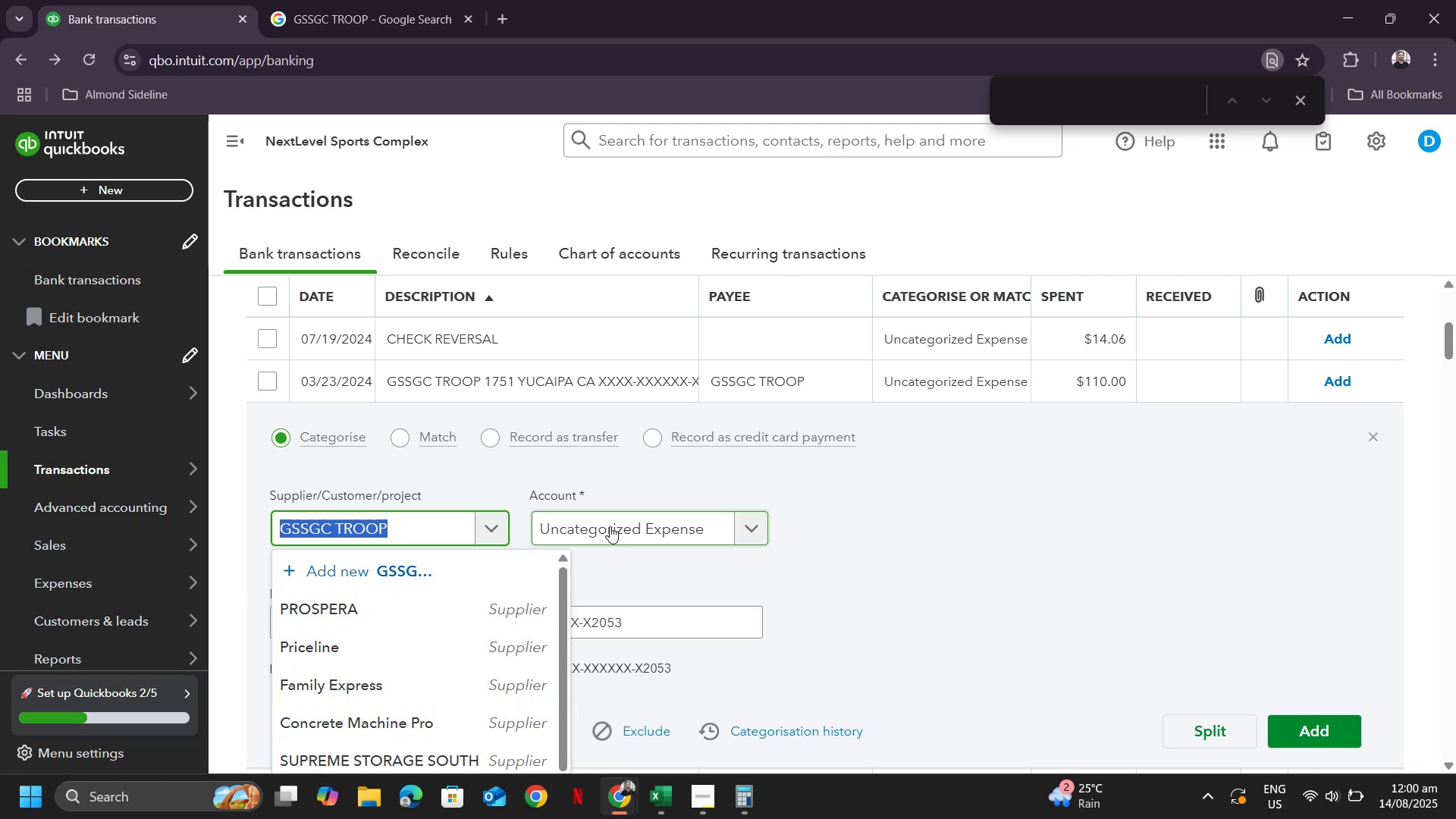 
left_click([610, 526])
 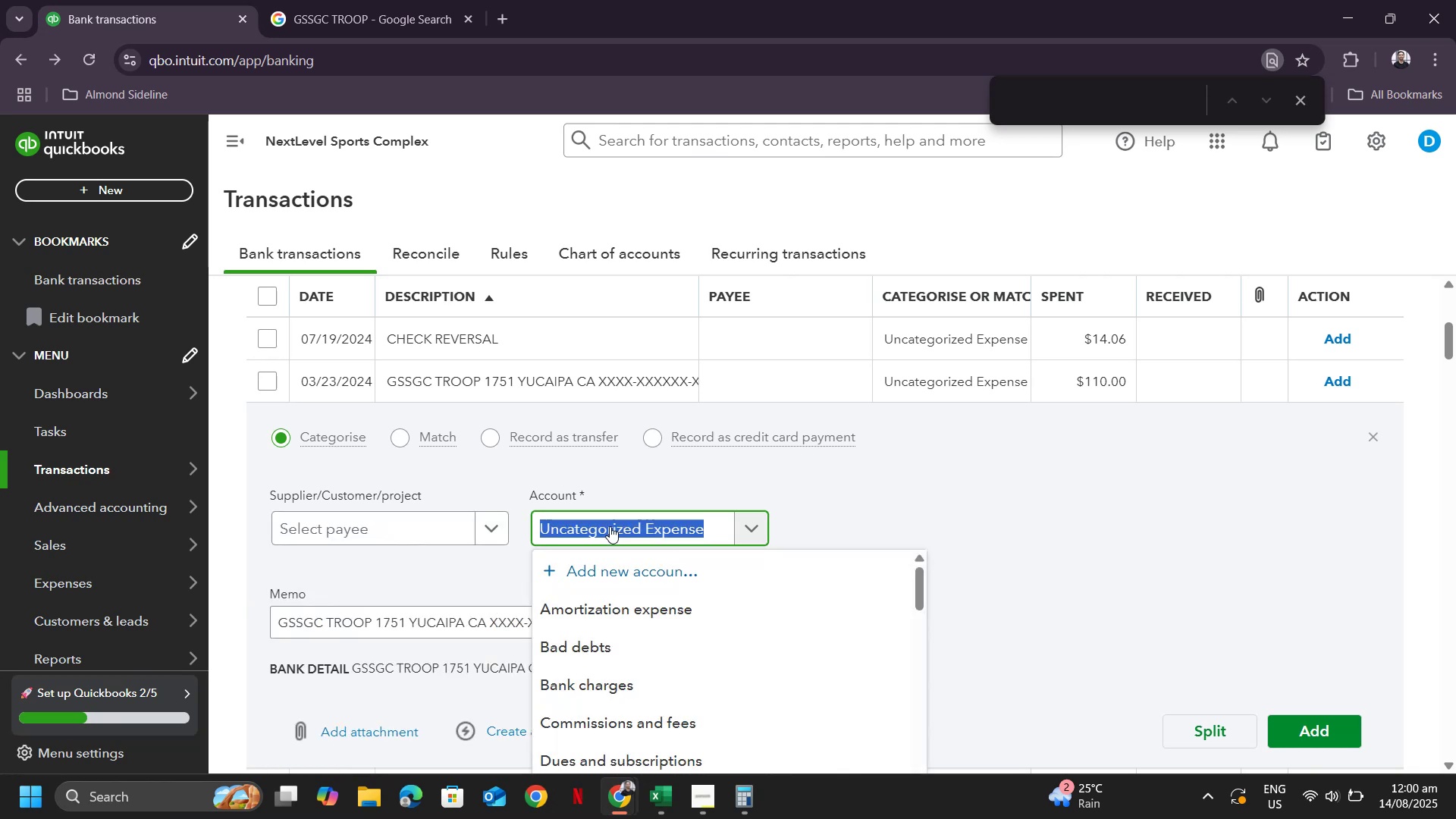 
type(pro)
 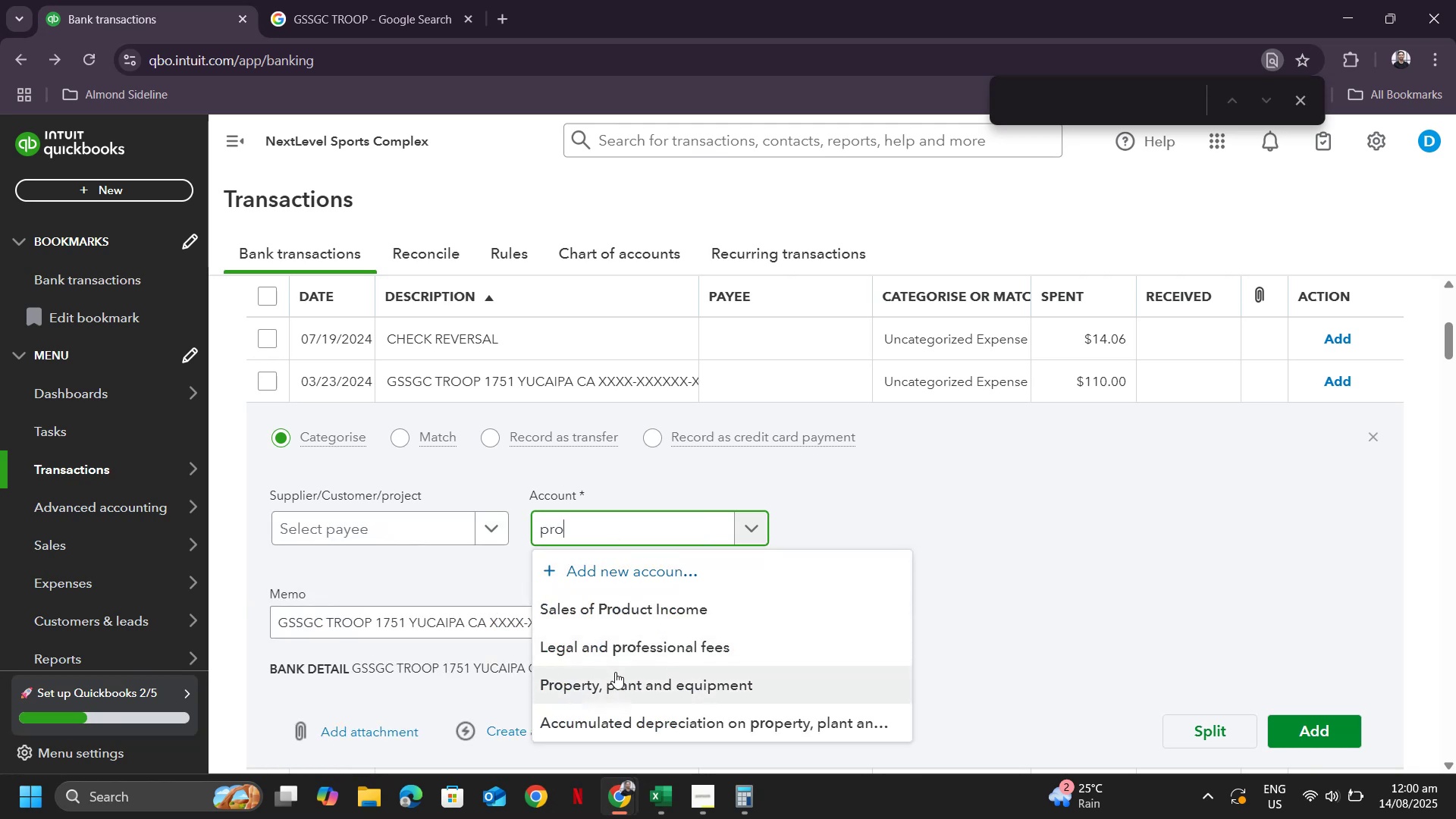 
left_click([617, 653])
 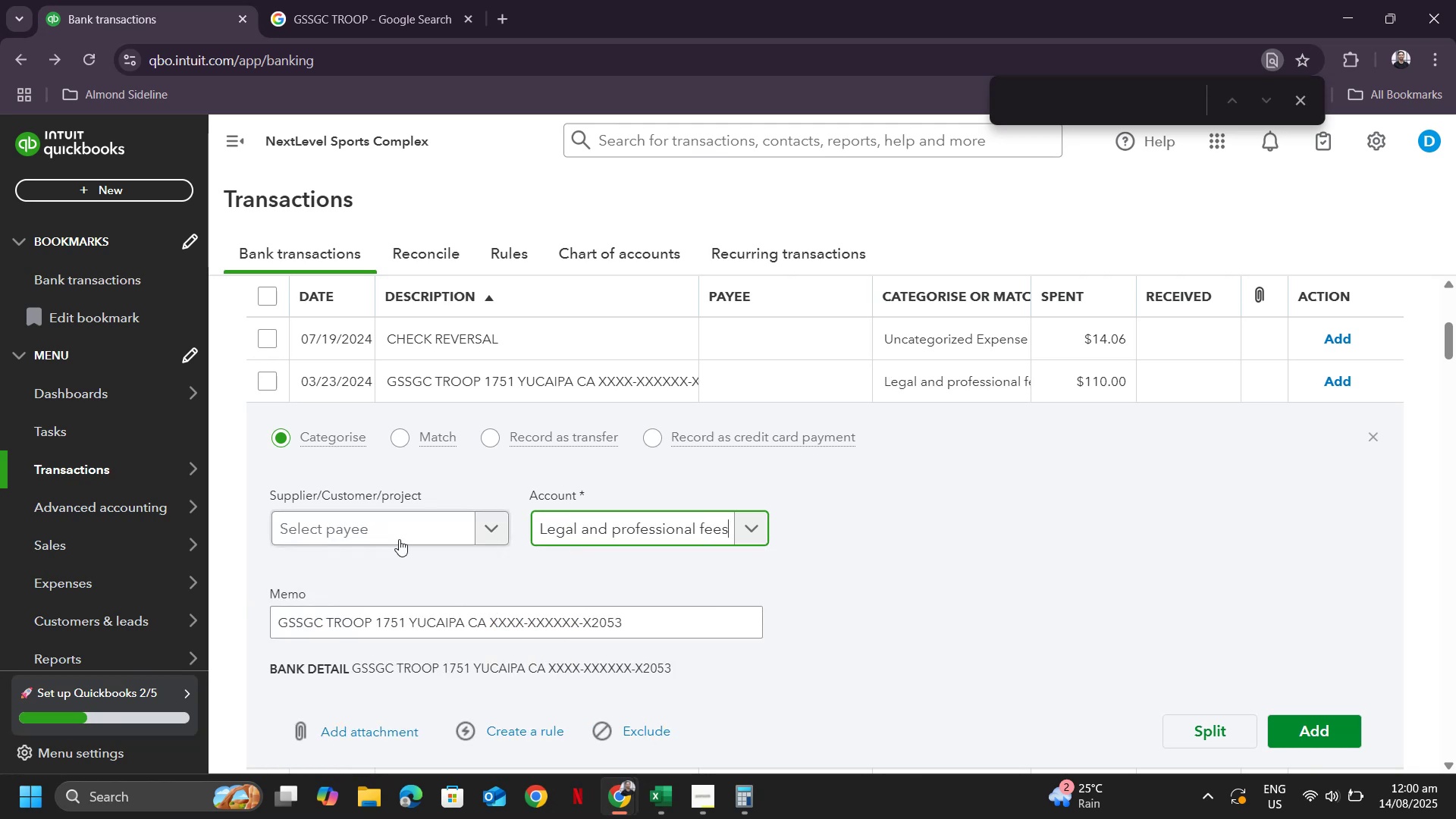 
left_click([399, 537])
 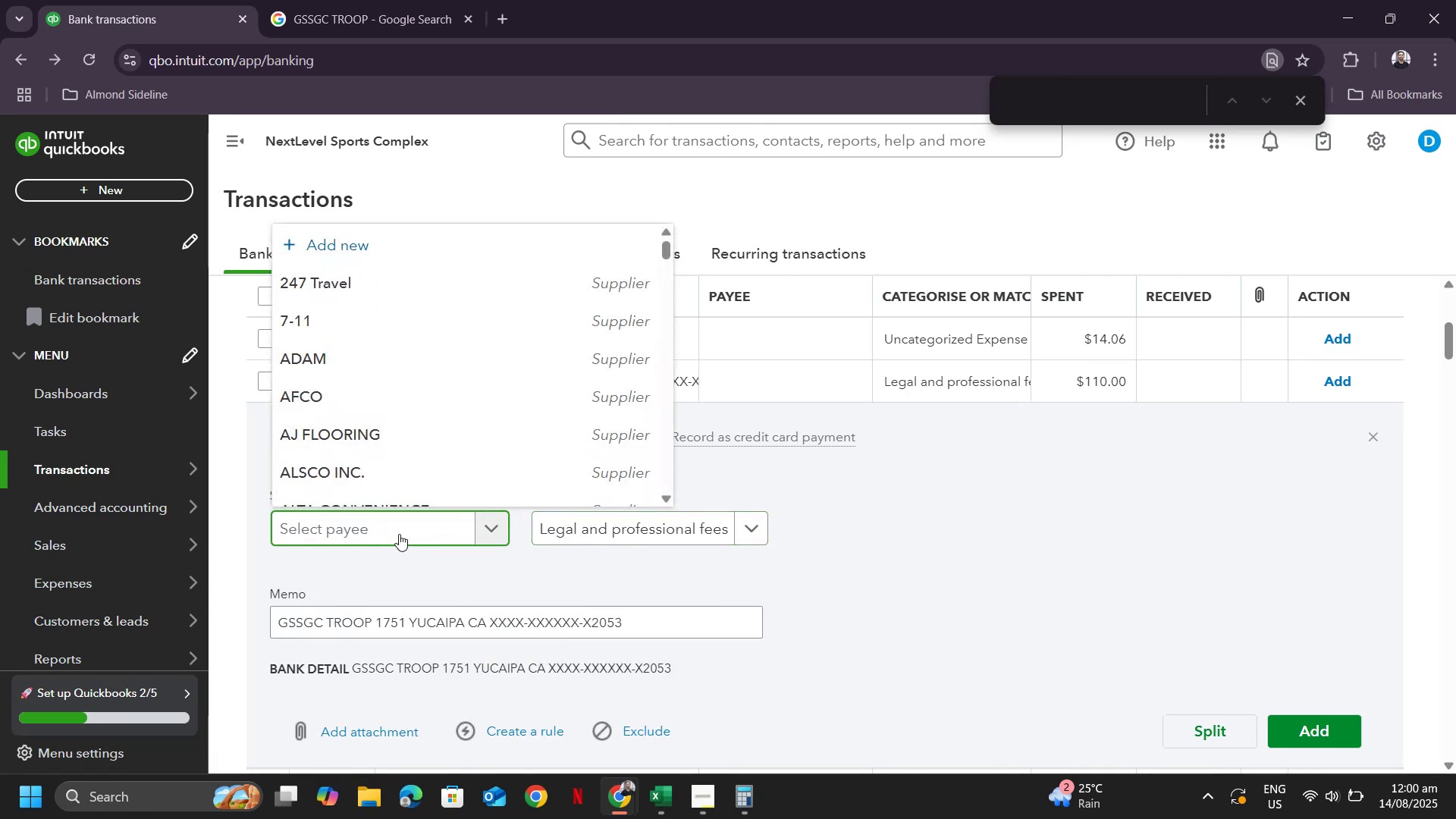 
key(Control+ControlLeft)
 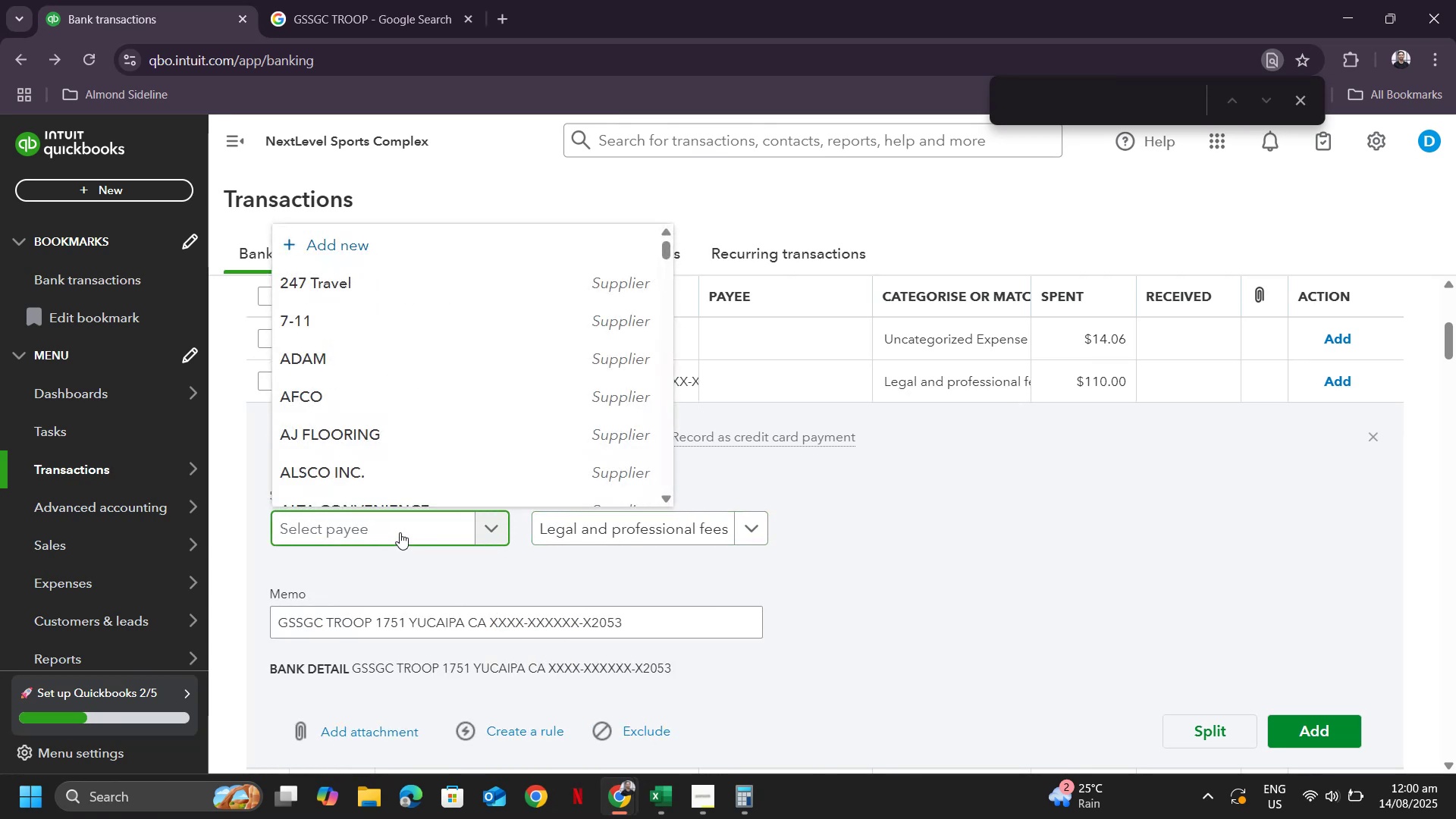 
key(Control+V)
 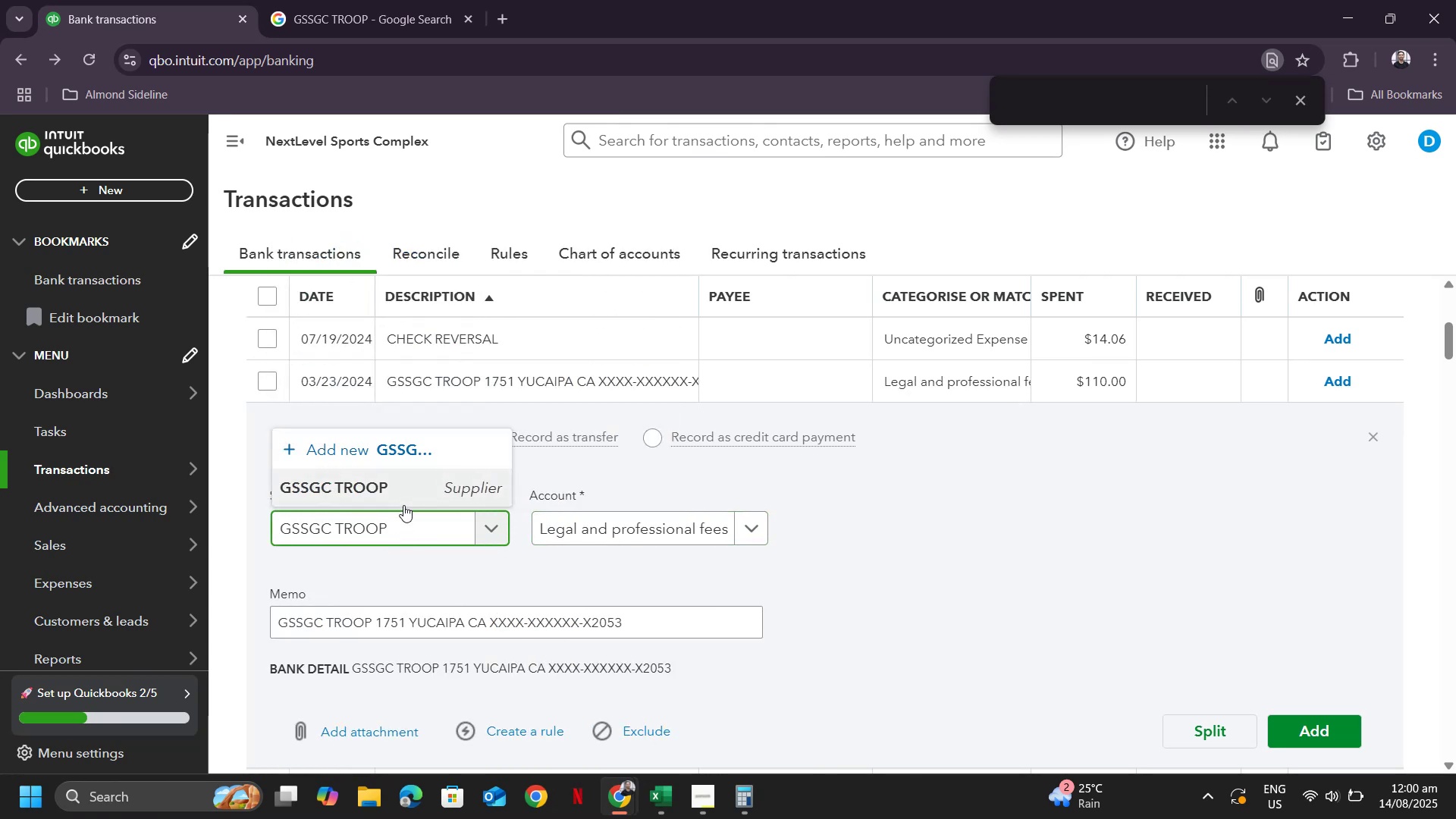 
left_click([403, 505])
 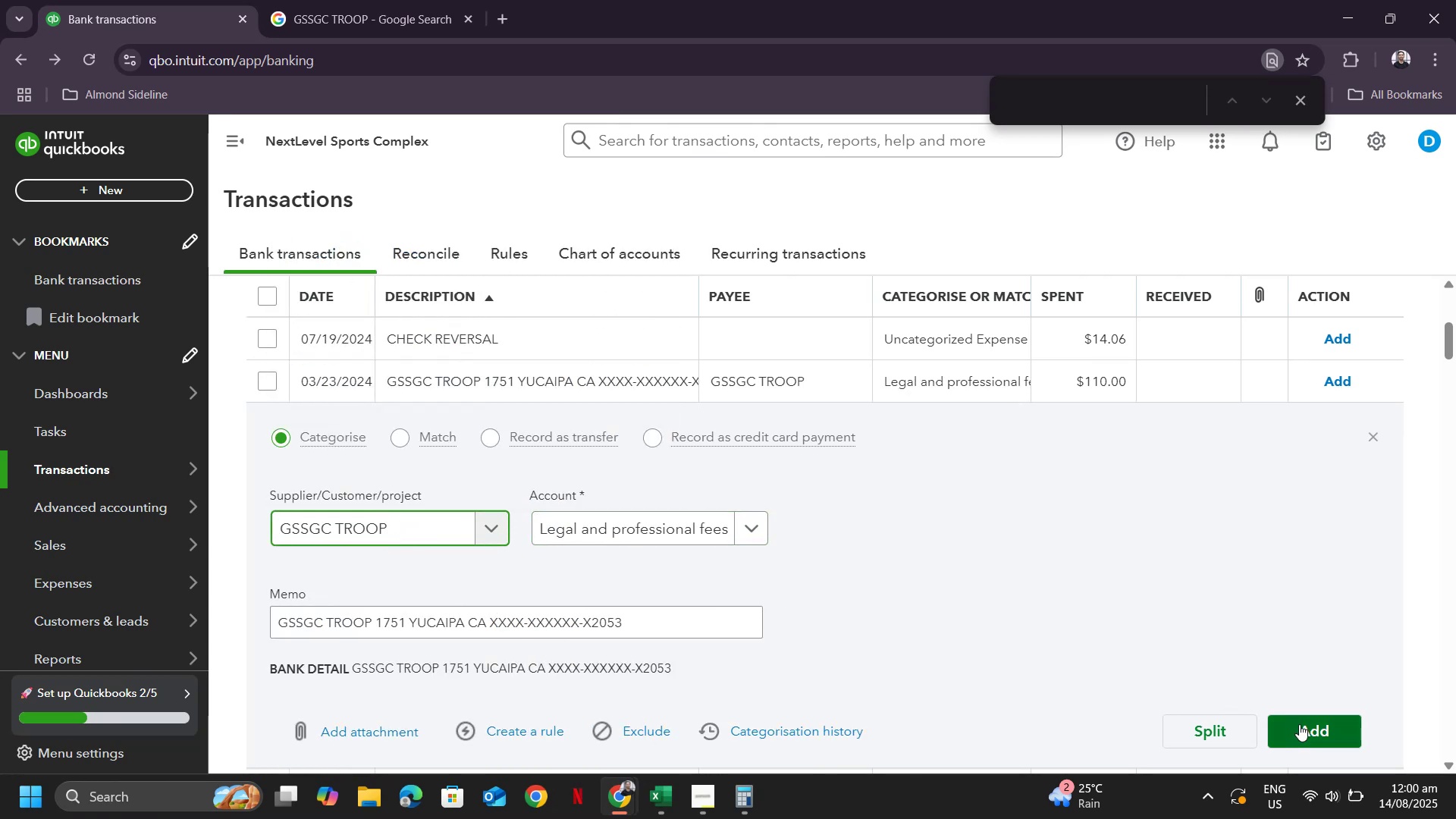 
left_click([1301, 723])
 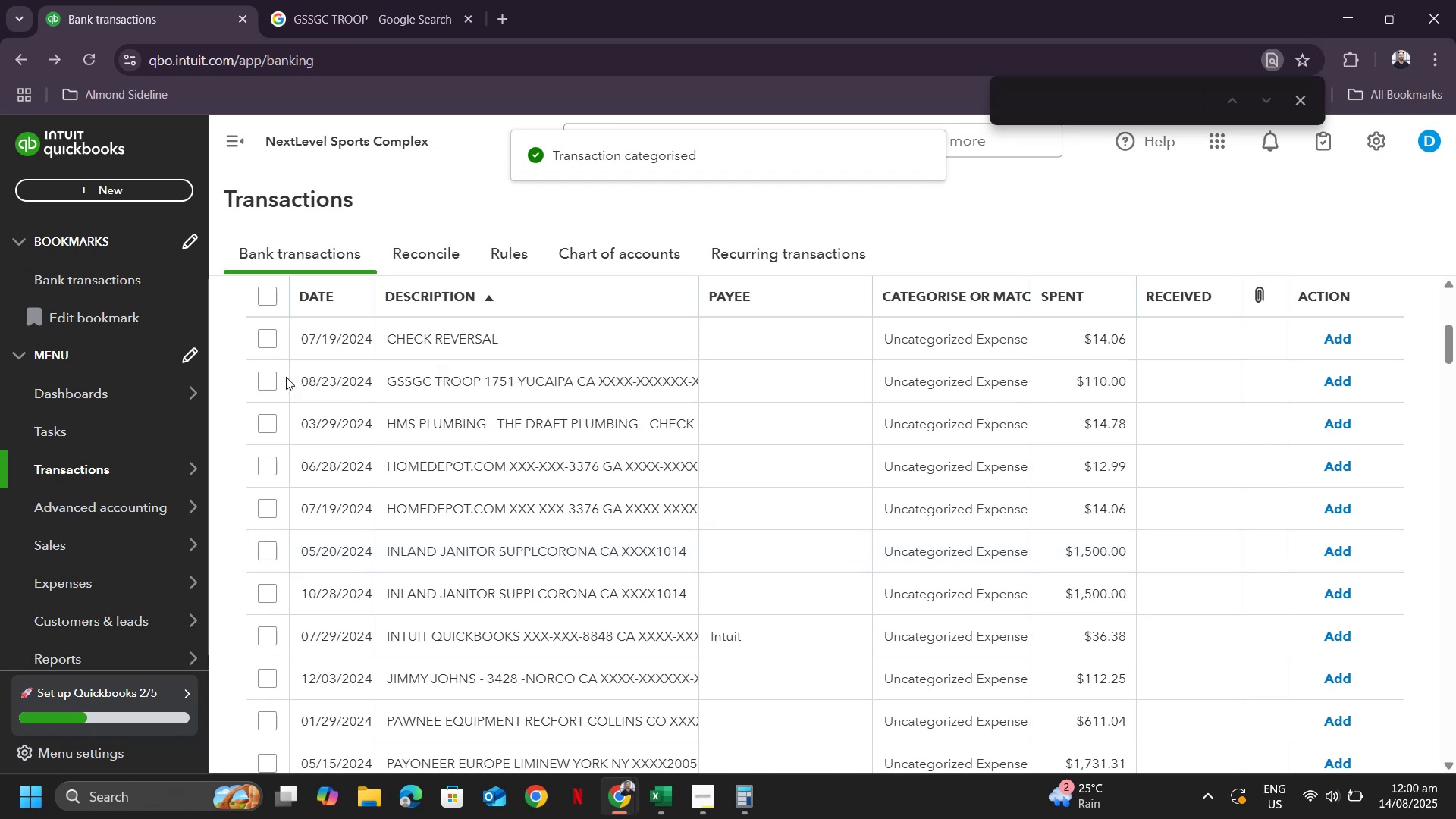 
left_click([271, 383])
 